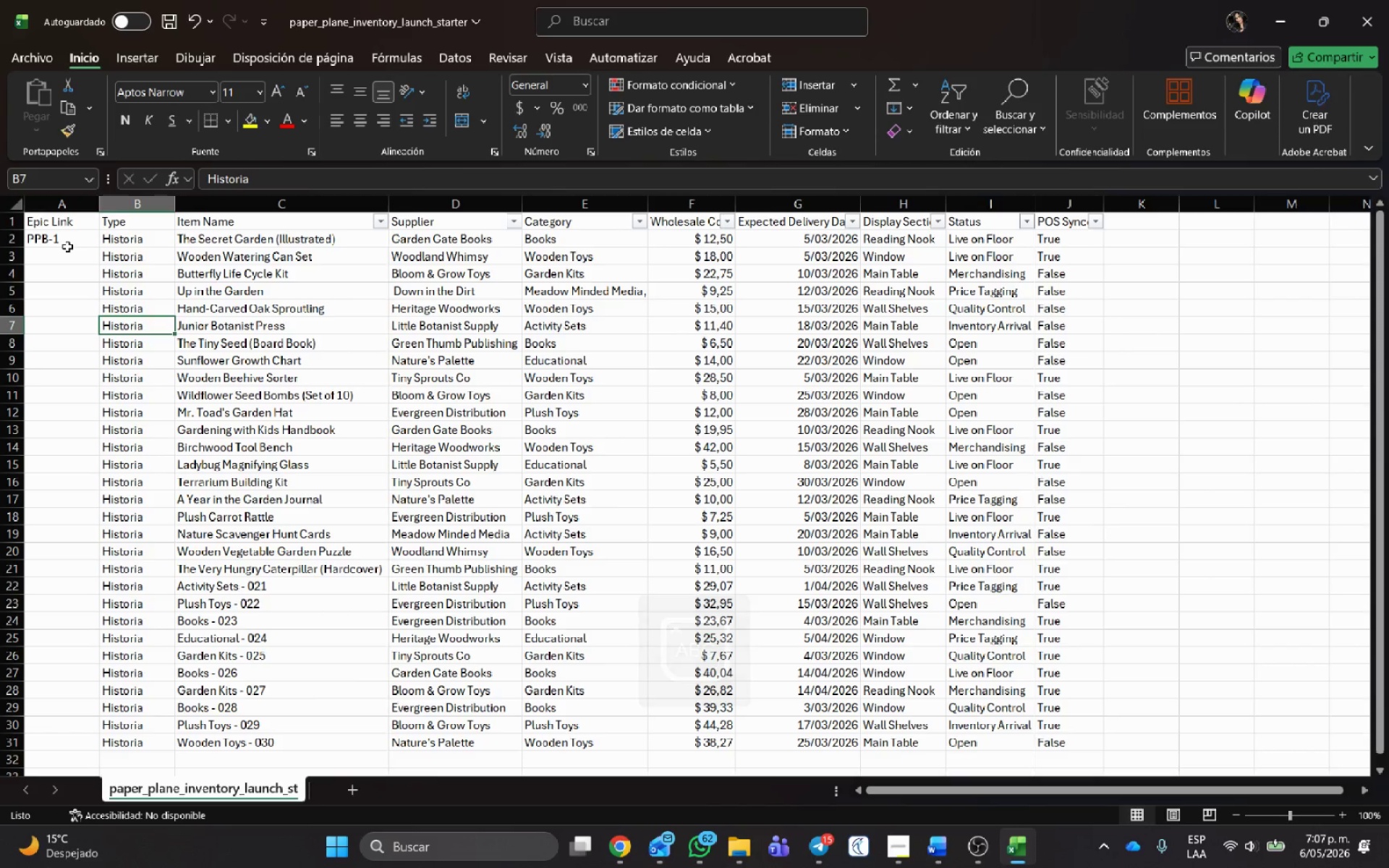 
left_click([67, 247])
 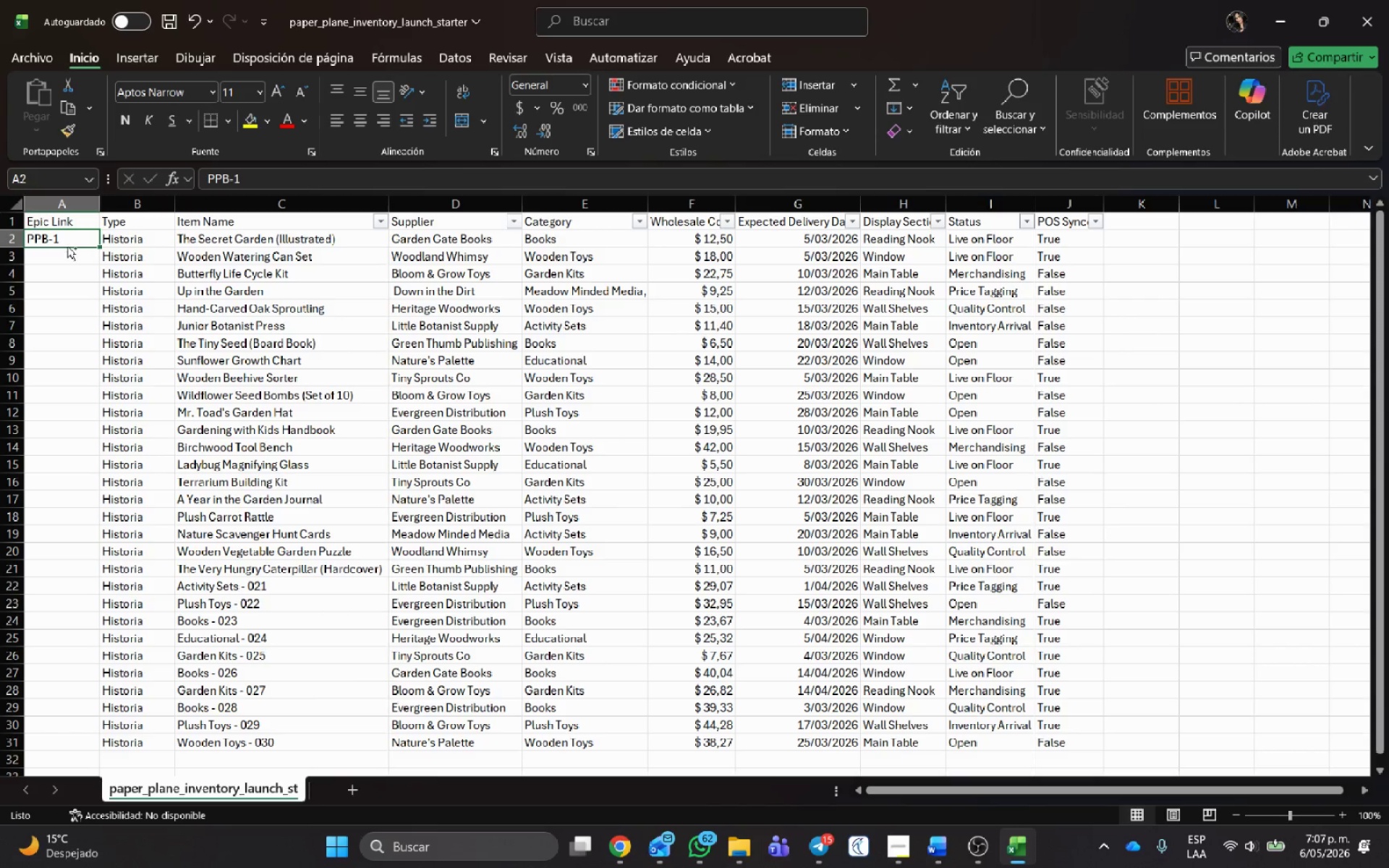 
key(Control+C)
 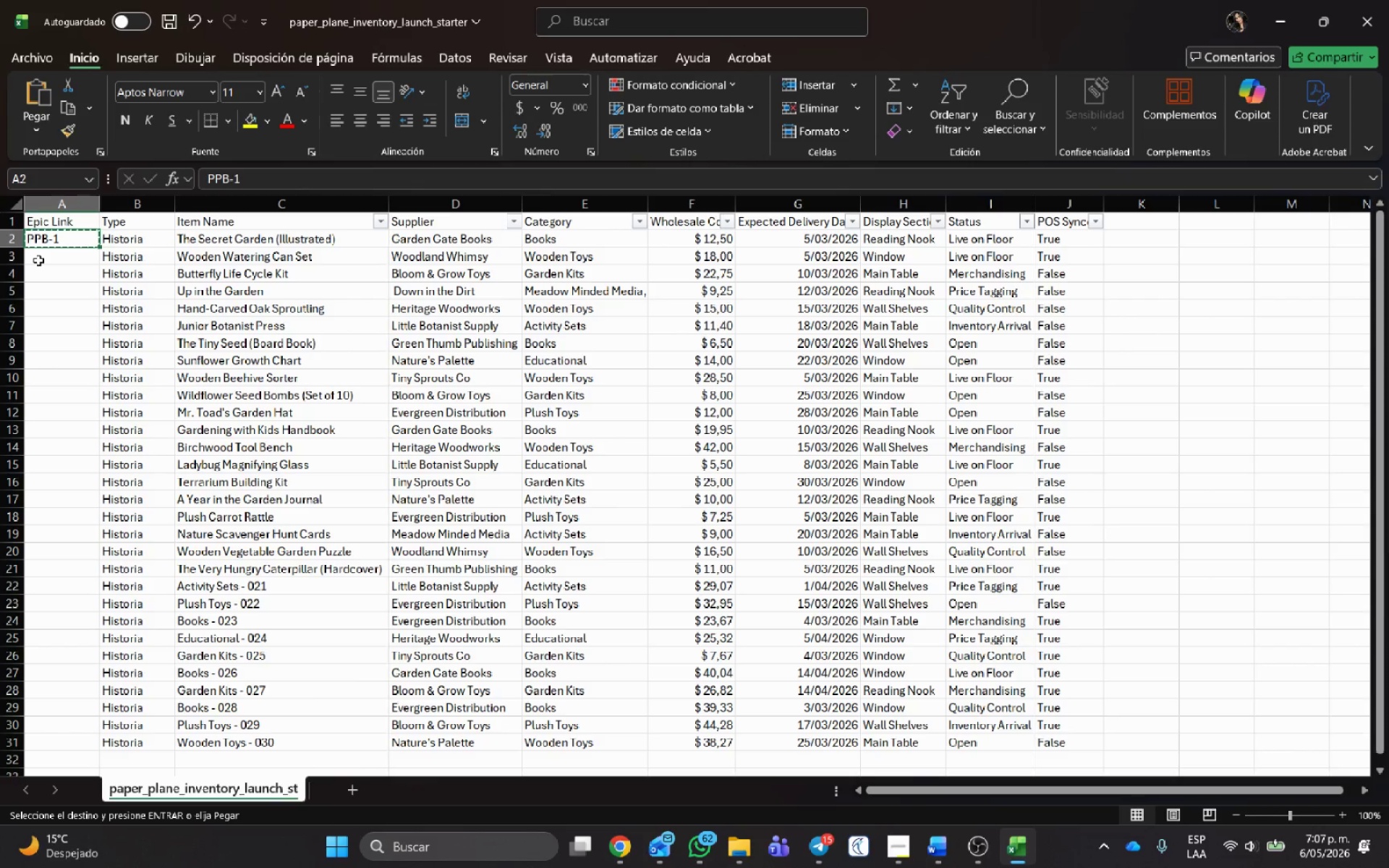 
left_click([39, 260])
 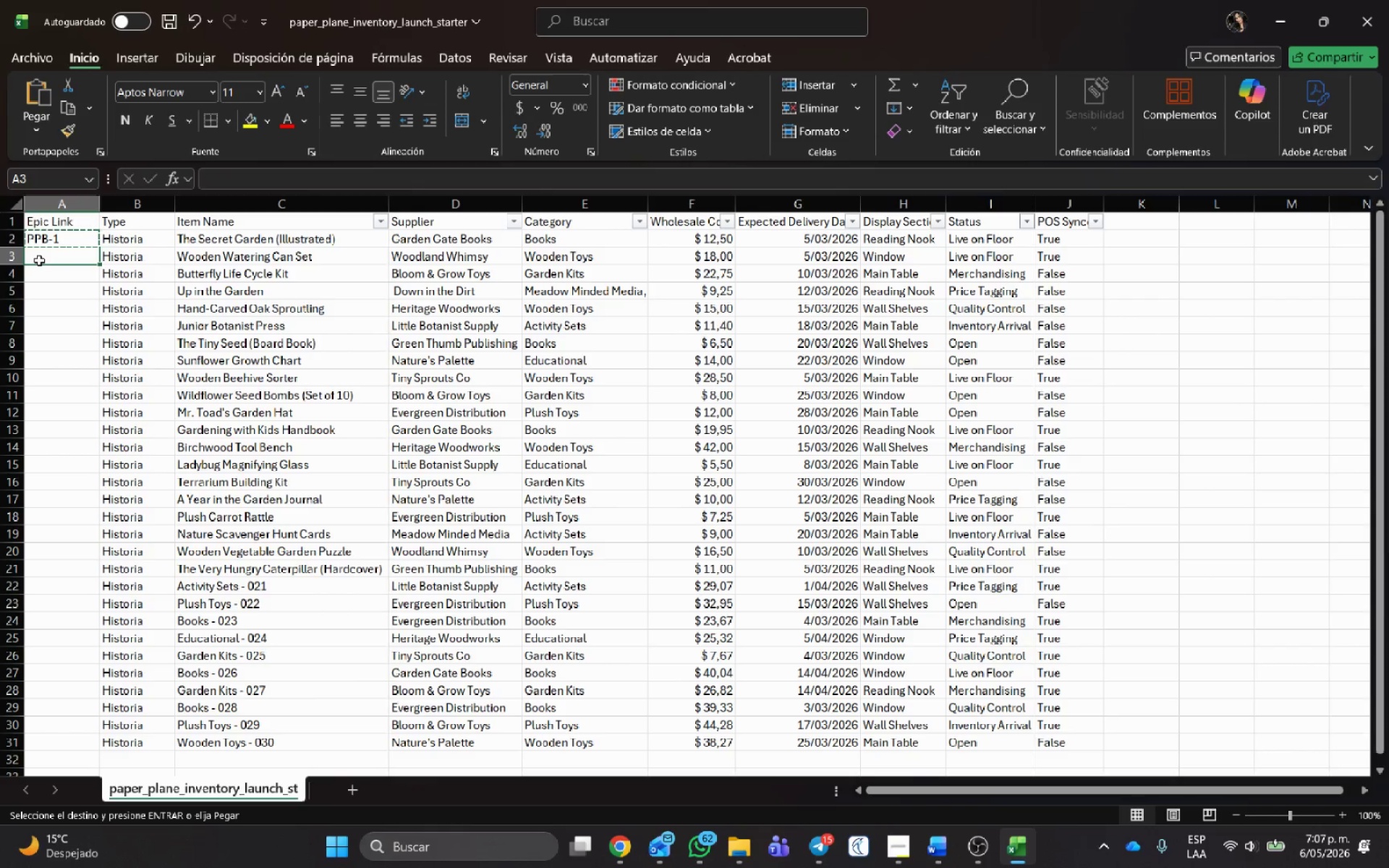 
hold_key(key=ArrowDown, duration=1.49)
 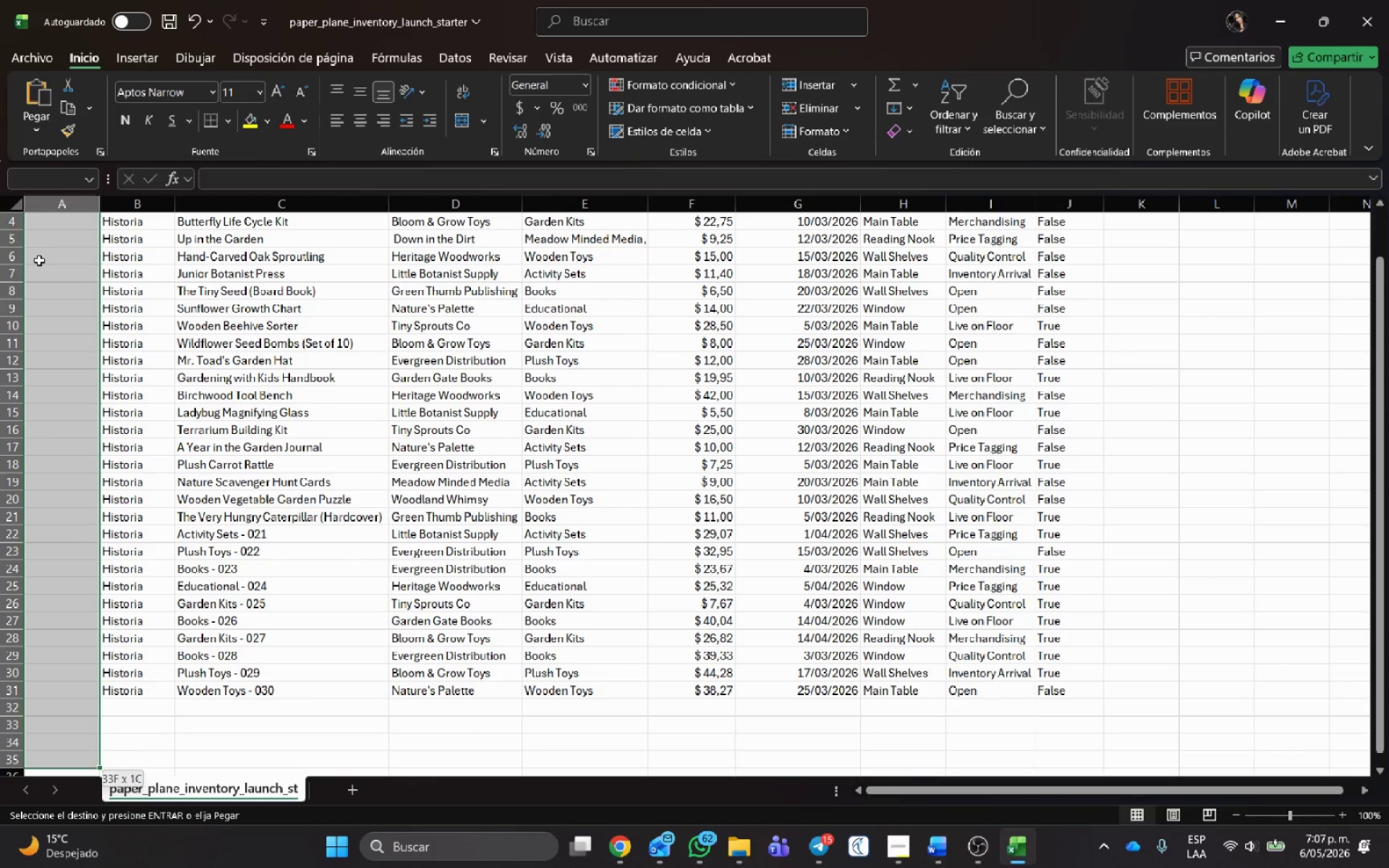 
key(Shift+ArrowUp)
 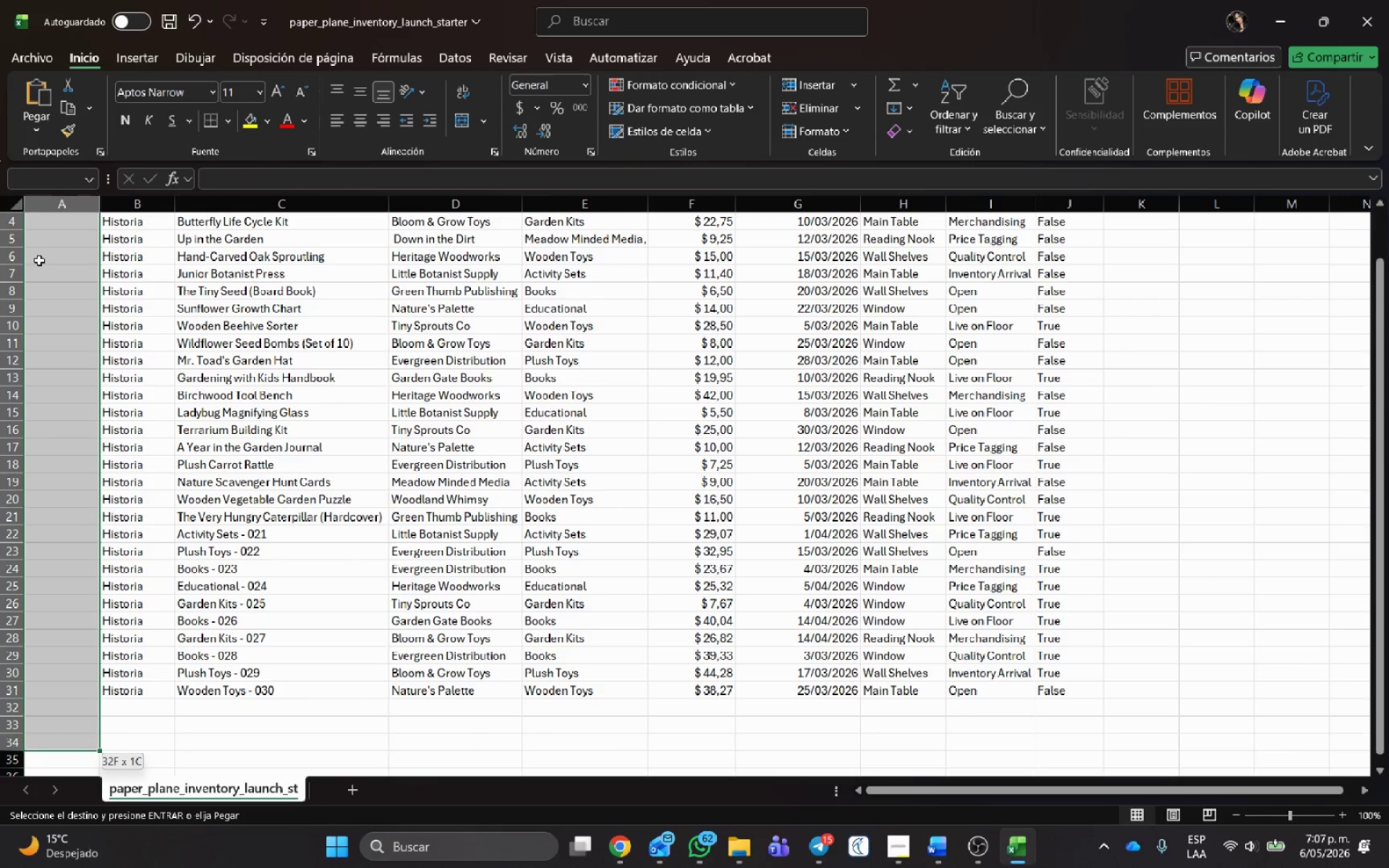 
key(Shift+ArrowUp)
 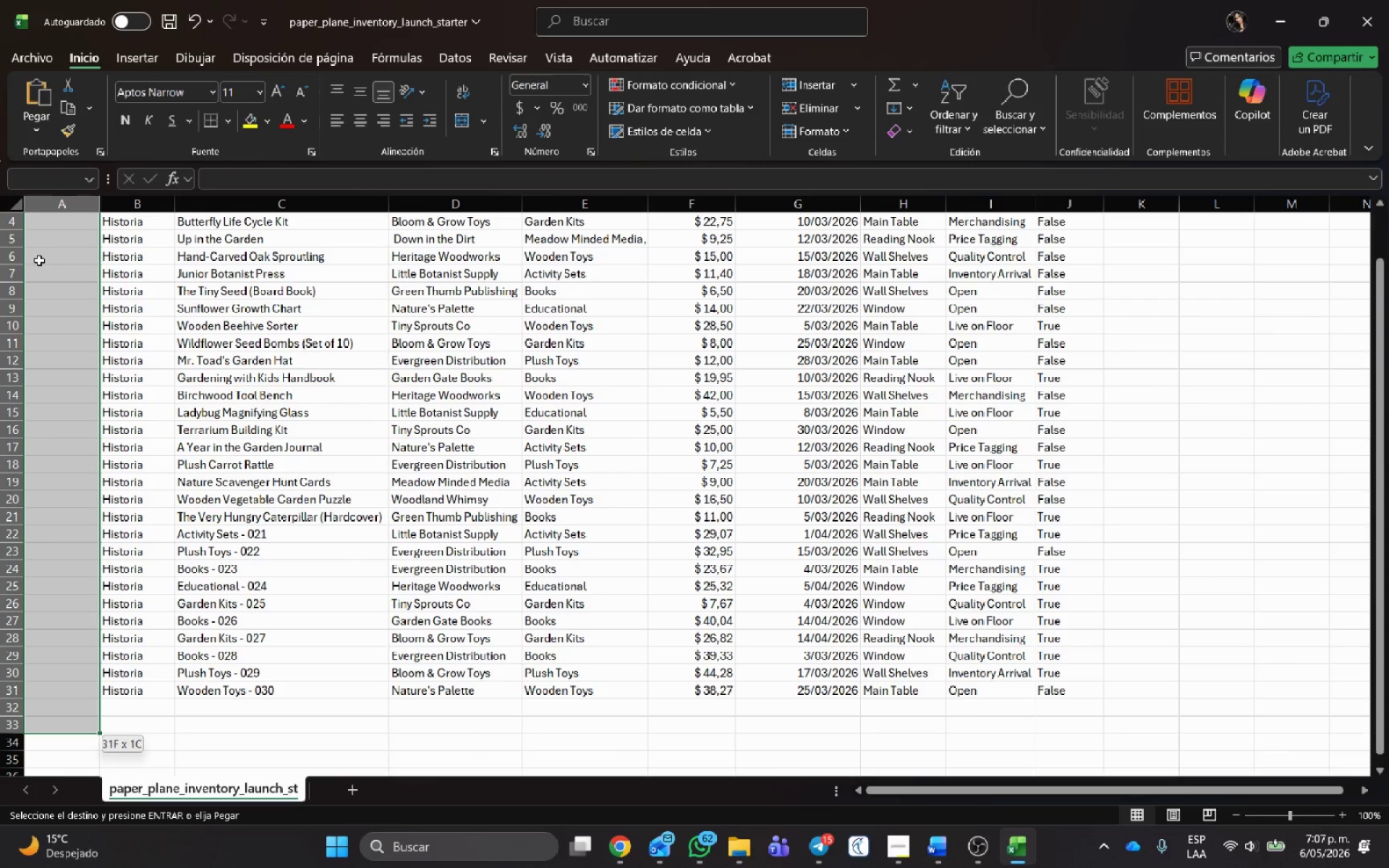 
key(Shift+ArrowUp)
 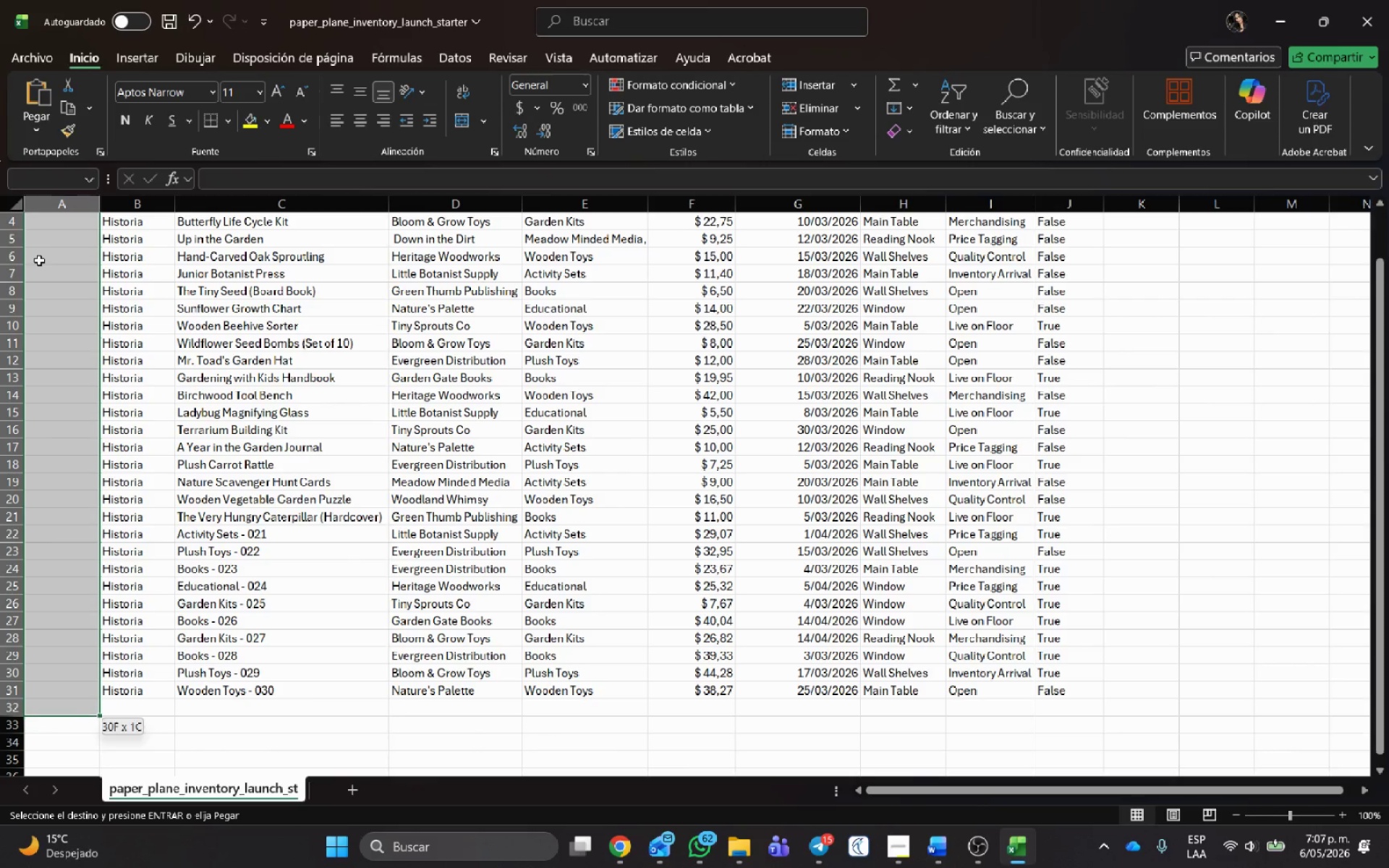 
key(Shift+ArrowUp)
 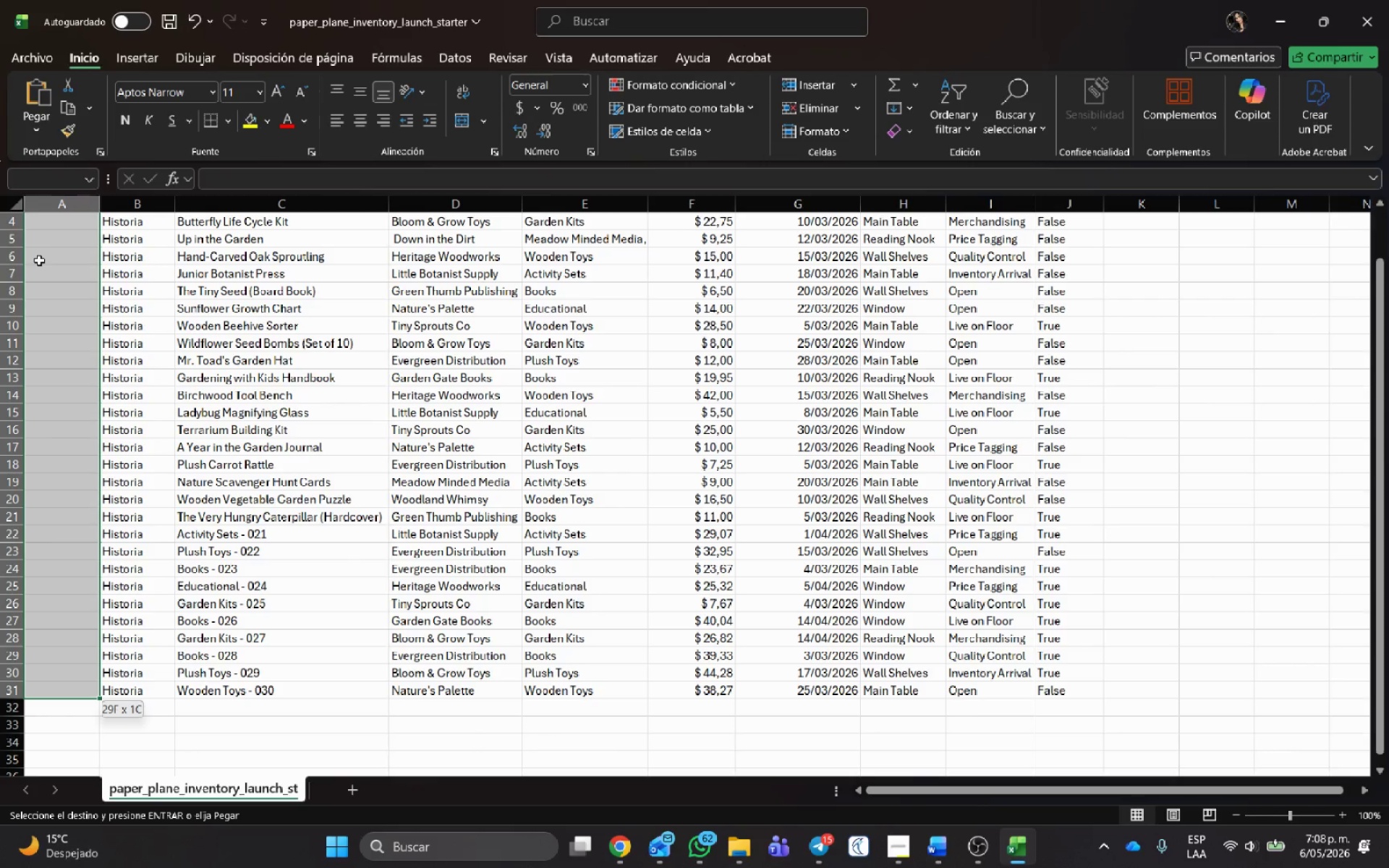 
key(Control+V)
 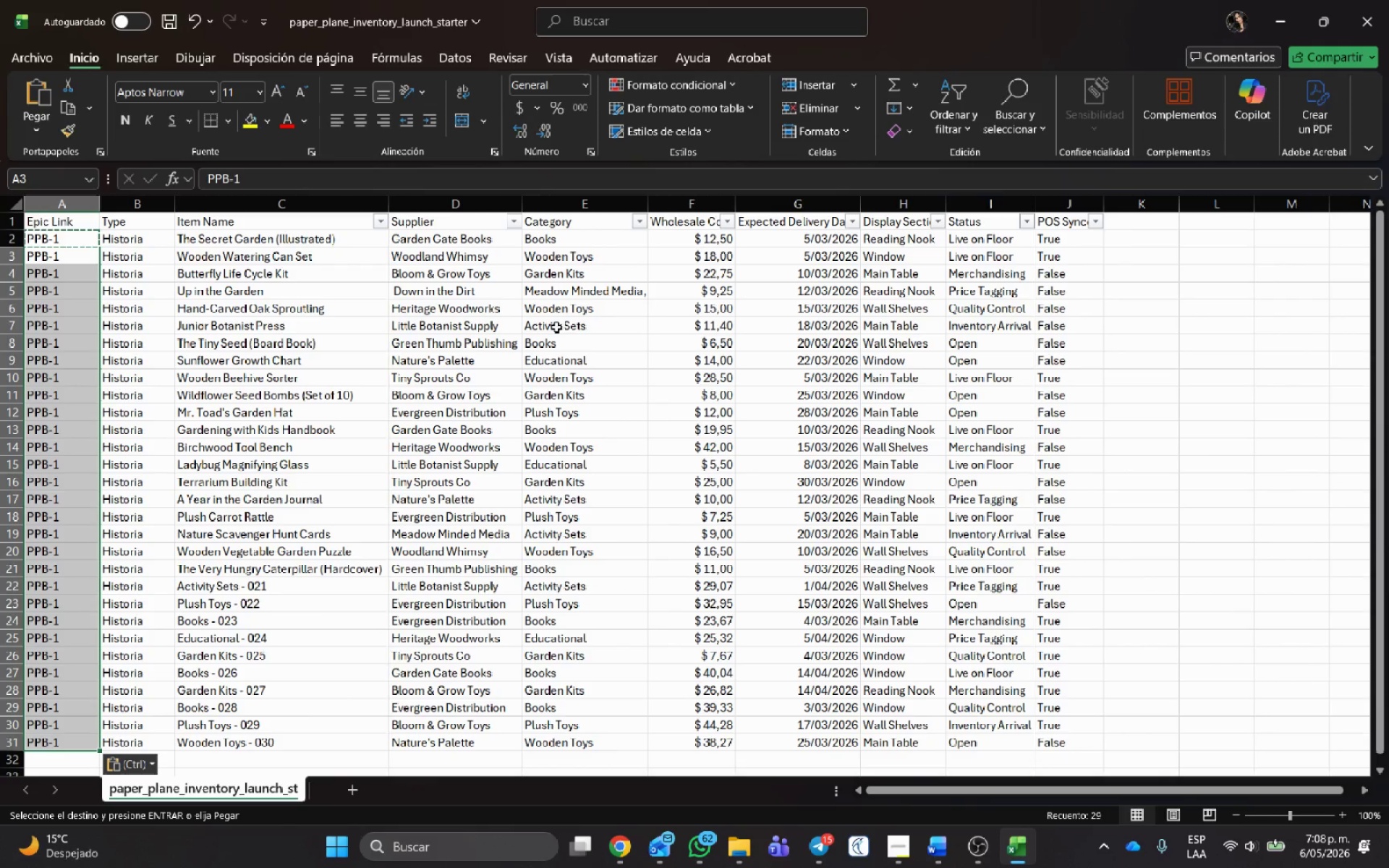 
left_click([993, 498])
 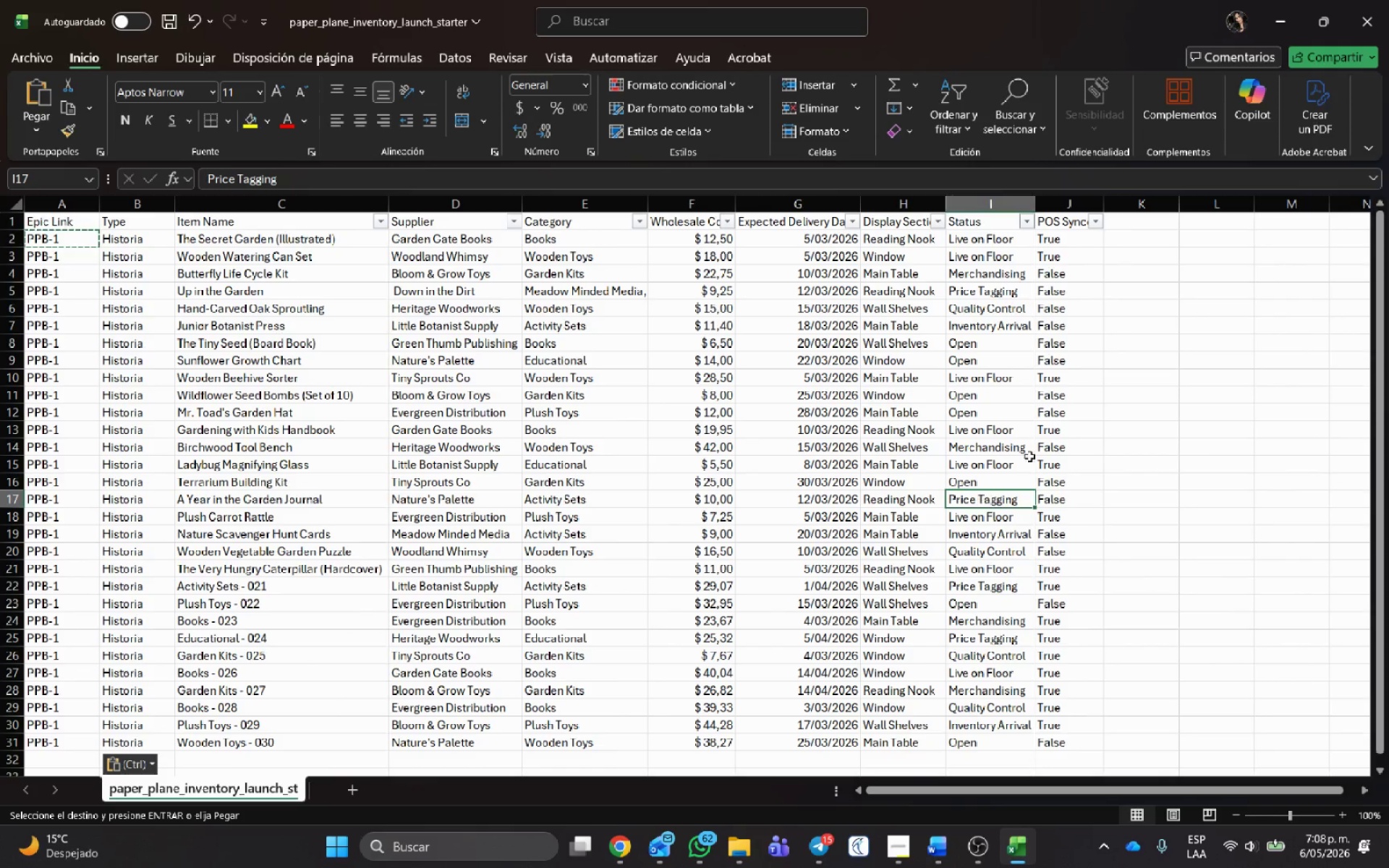 
scroll: coordinate [1184, 254], scroll_direction: up, amount: 4.0
 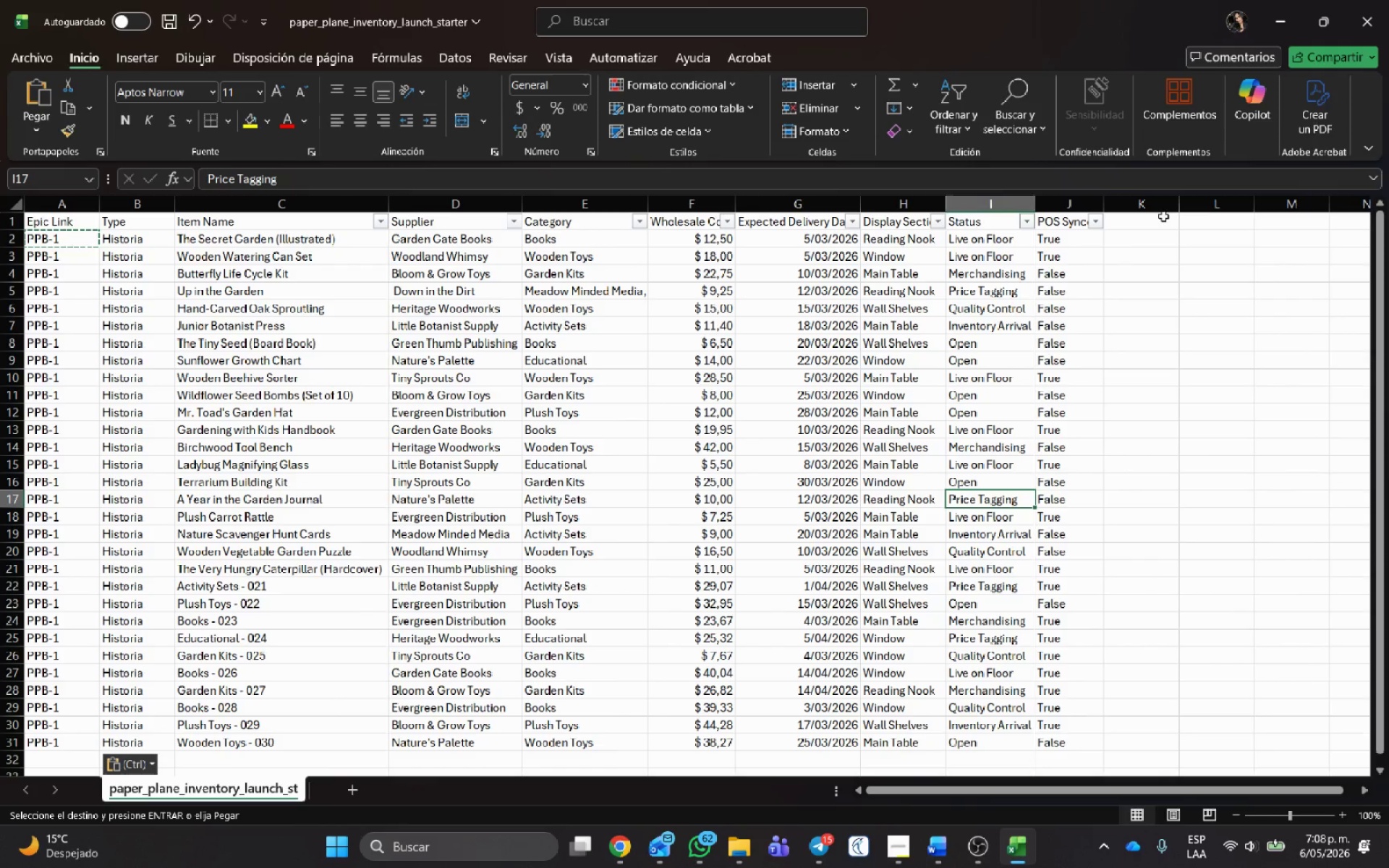 
left_click([1163, 224])
 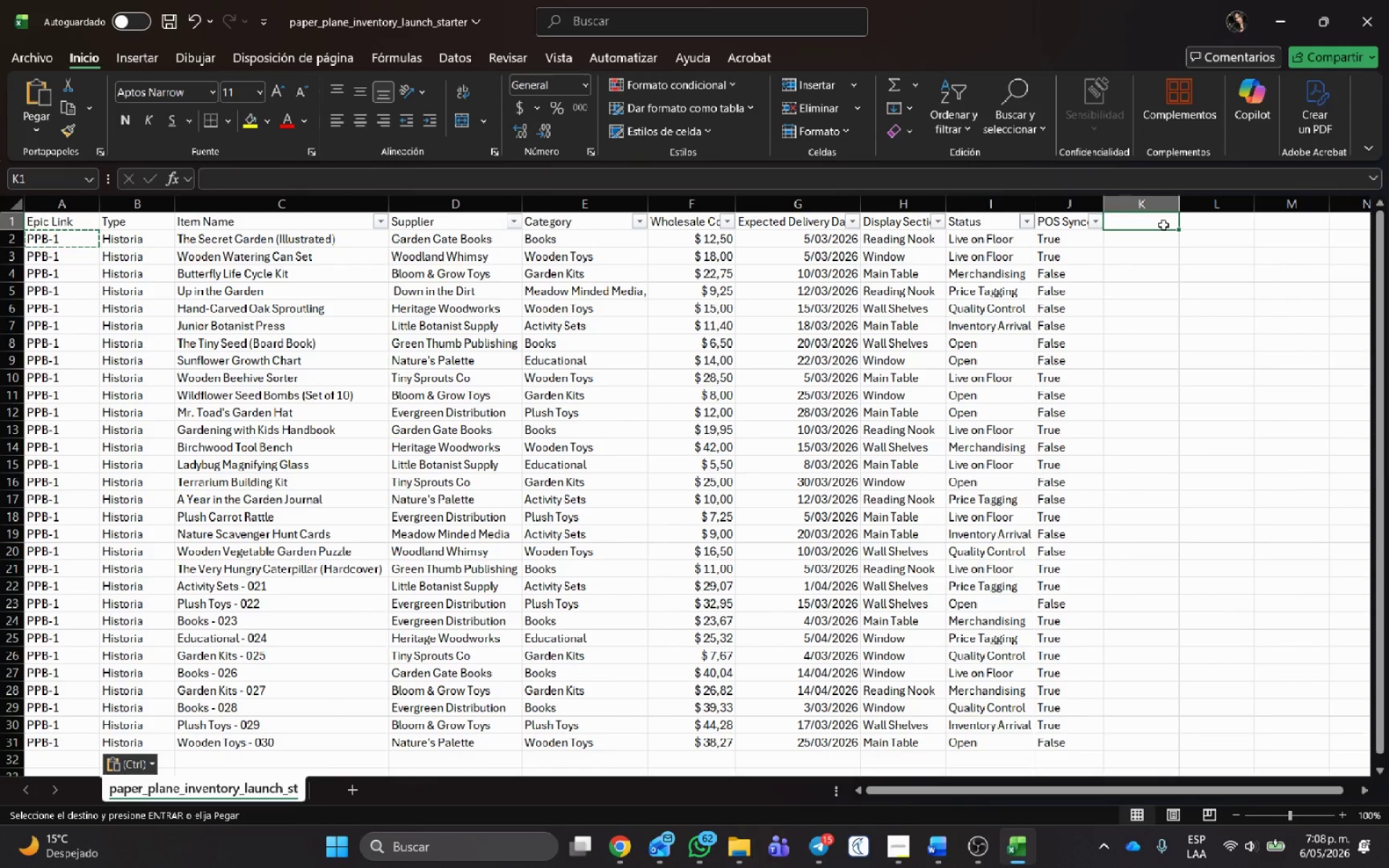 
type(sTAR)
key(Backspace)
key(Backspace)
key(Backspace)
key(Backspace)
type(Start Date)
key(Tab)
type(Due Date)
 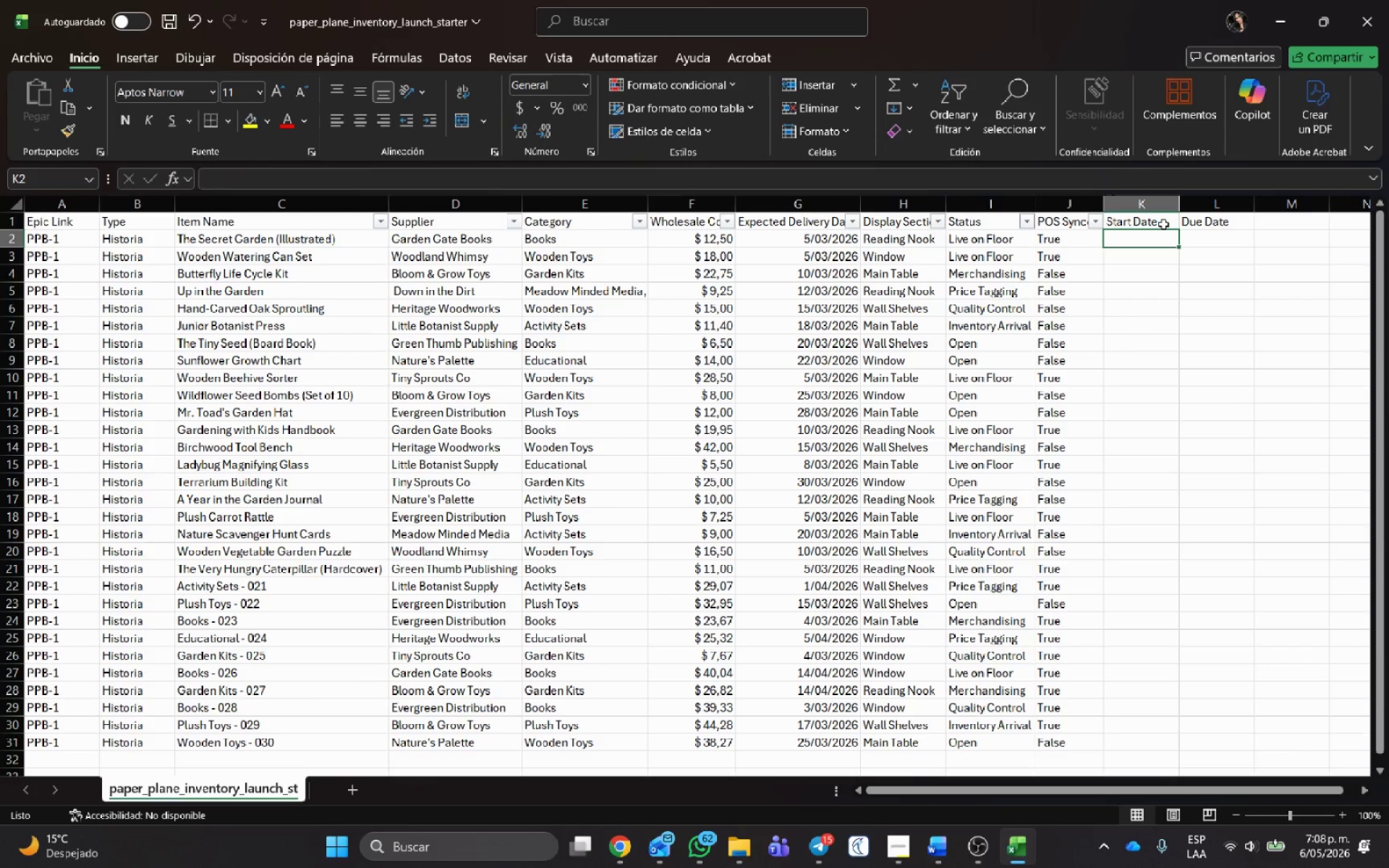 
 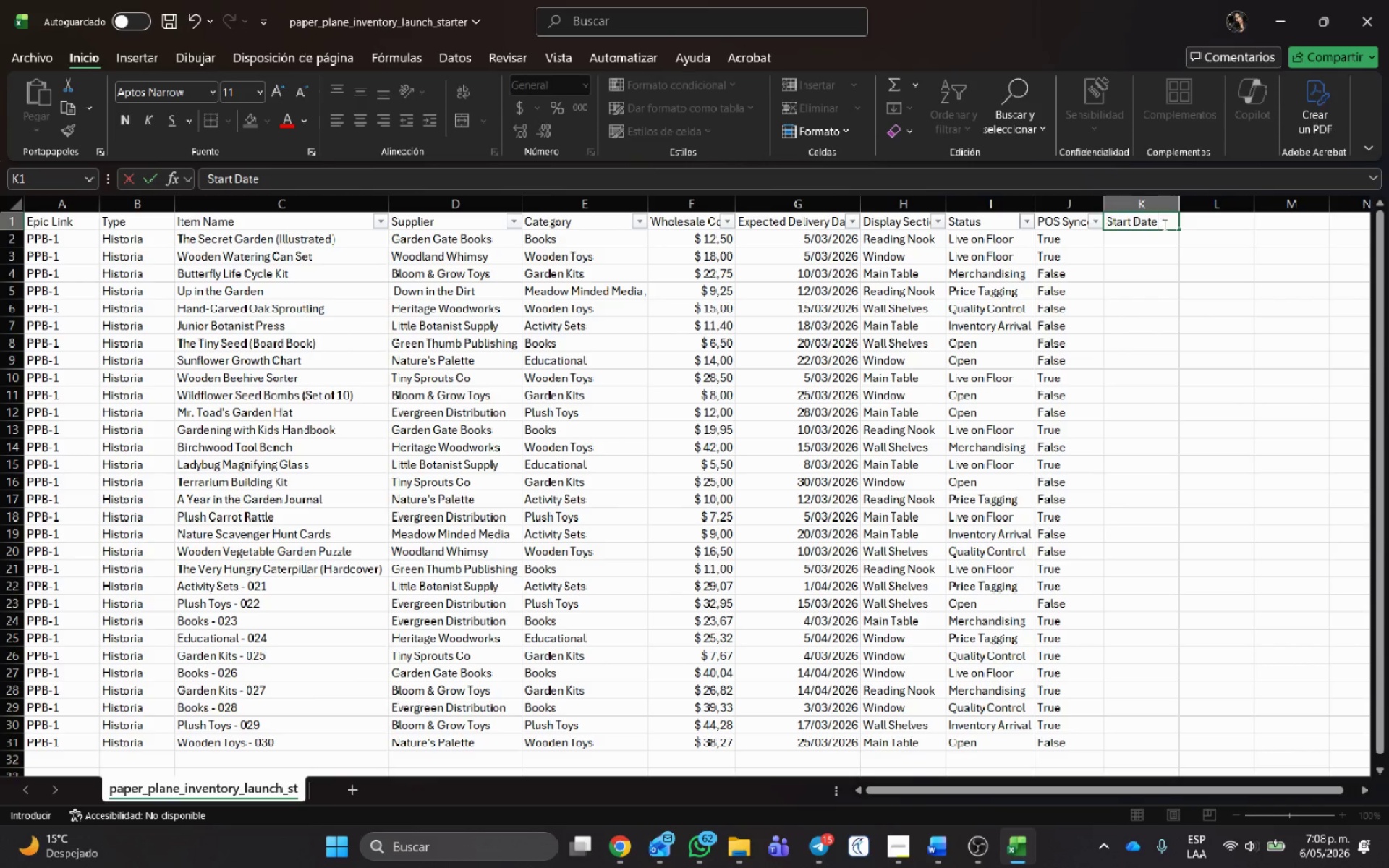 
key(Enter)
 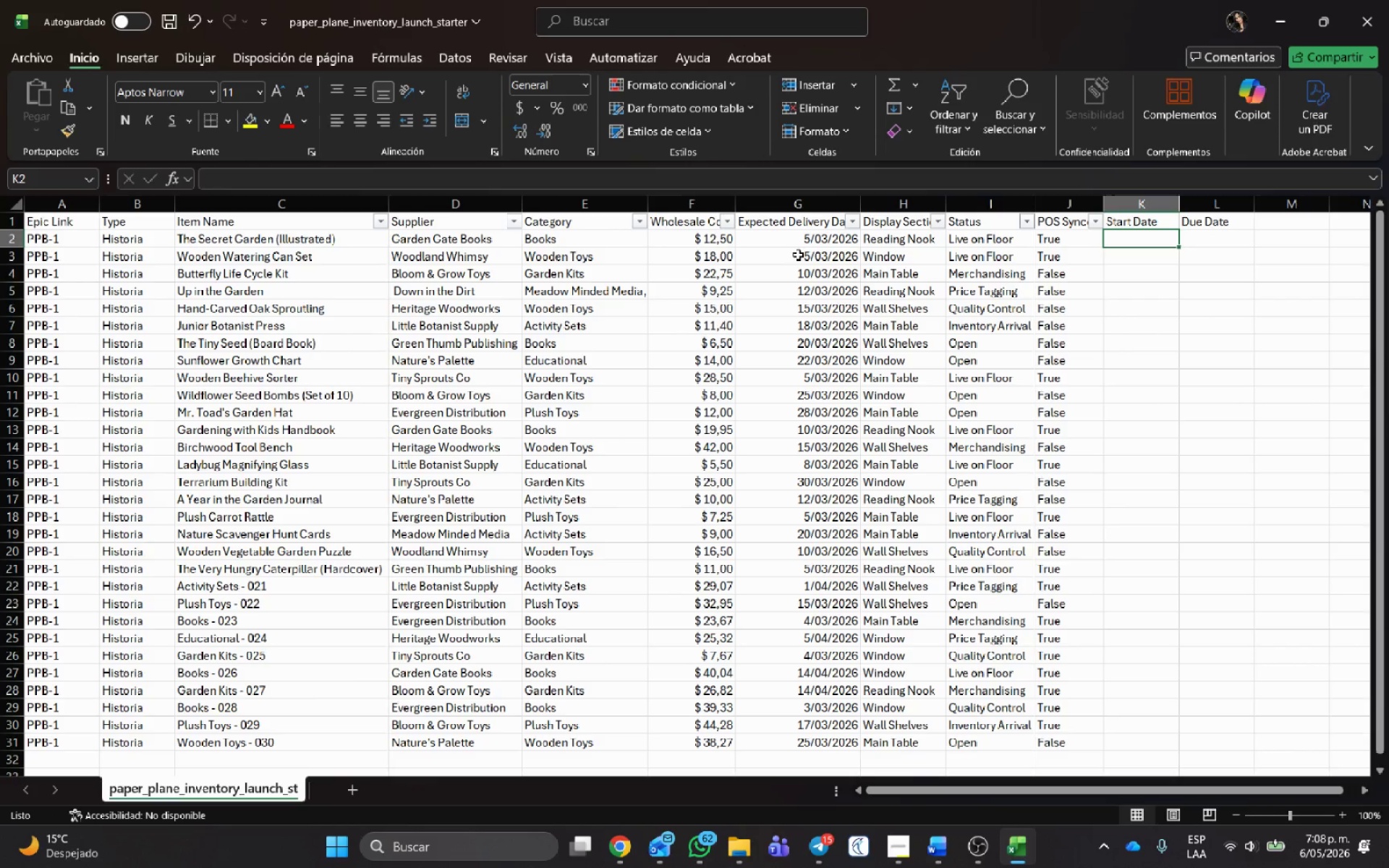 
left_click_drag(start_coordinate=[824, 243], to_coordinate=[819, 745])
 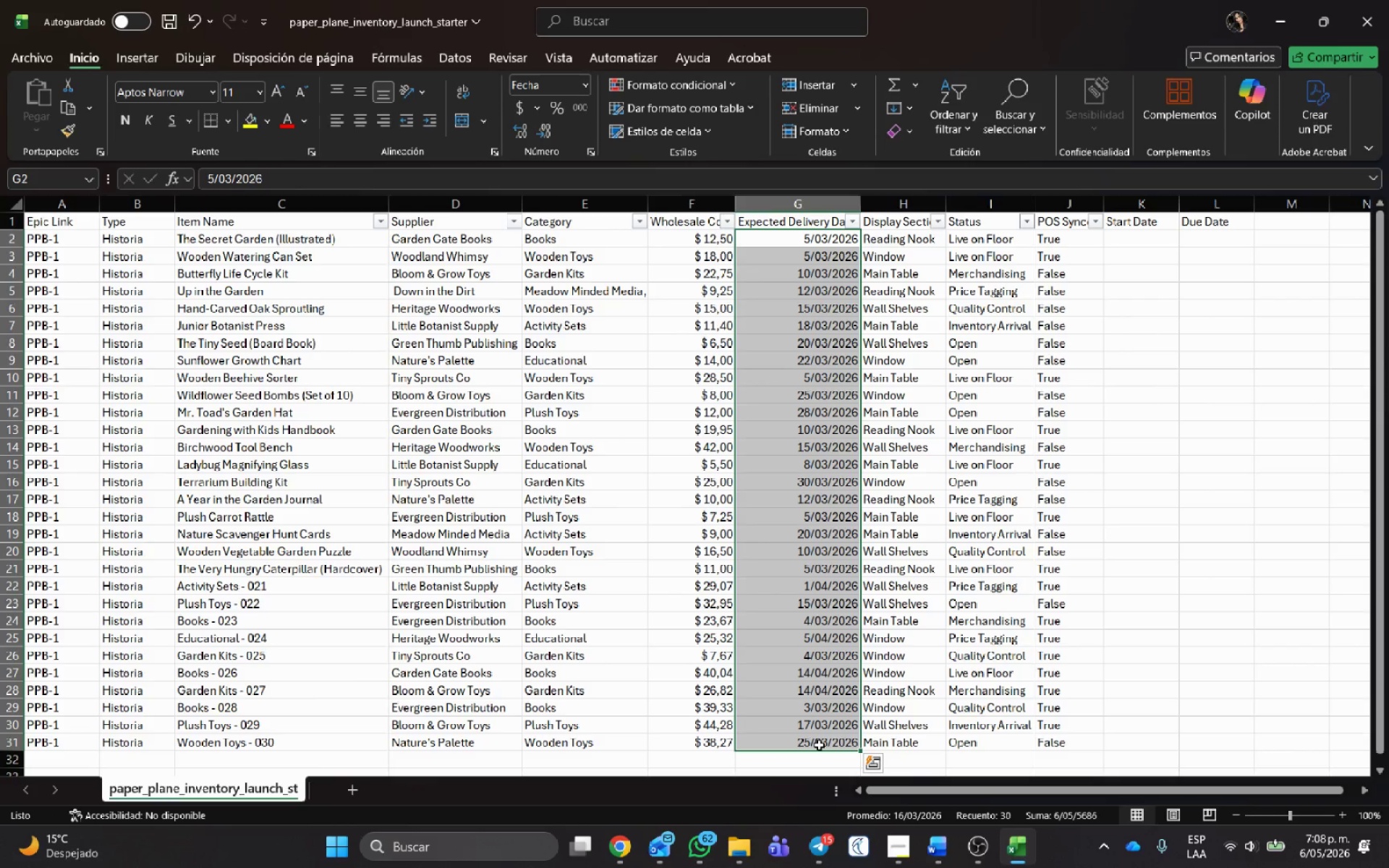 
key(Control+C)
 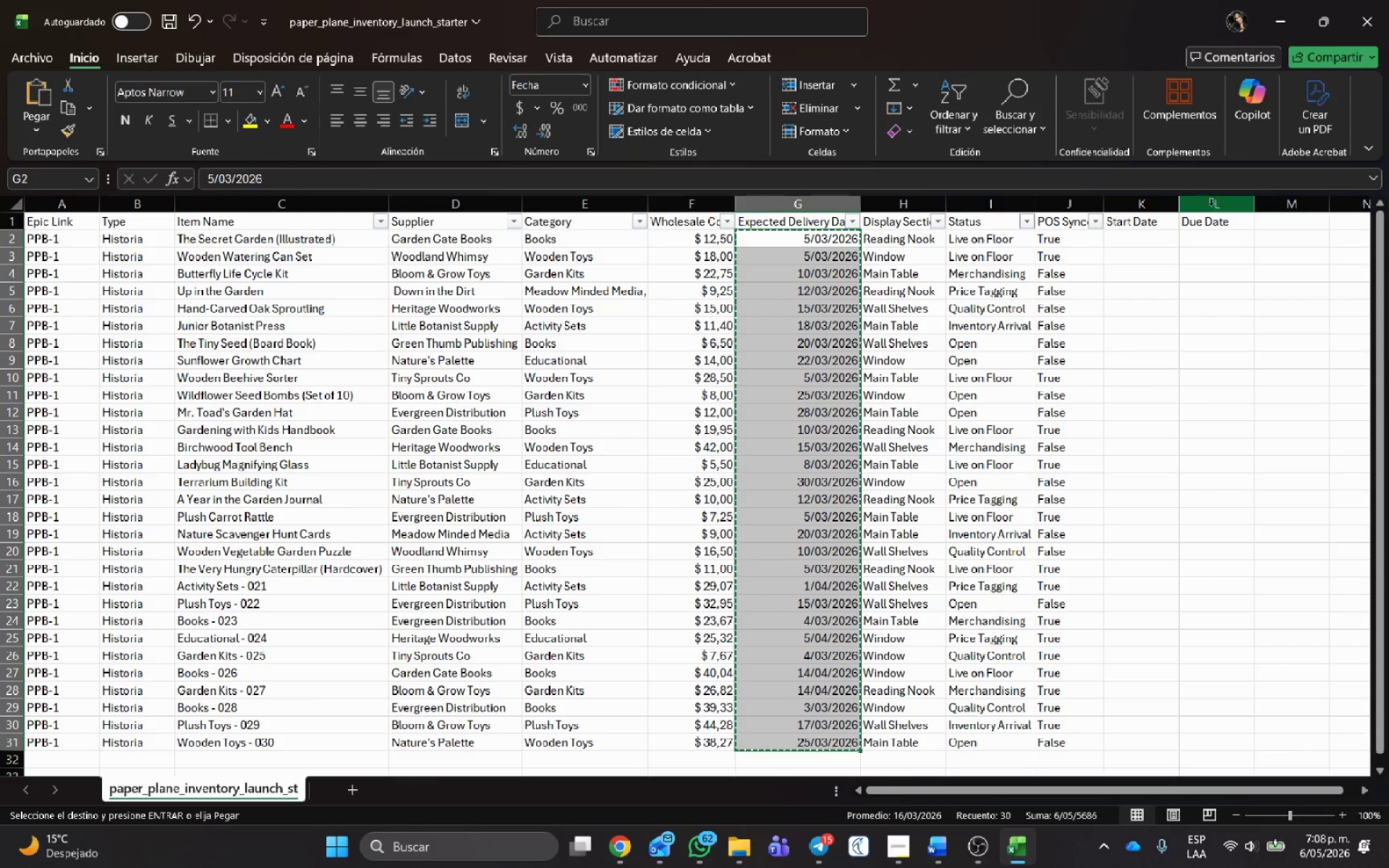 
left_click([1212, 239])
 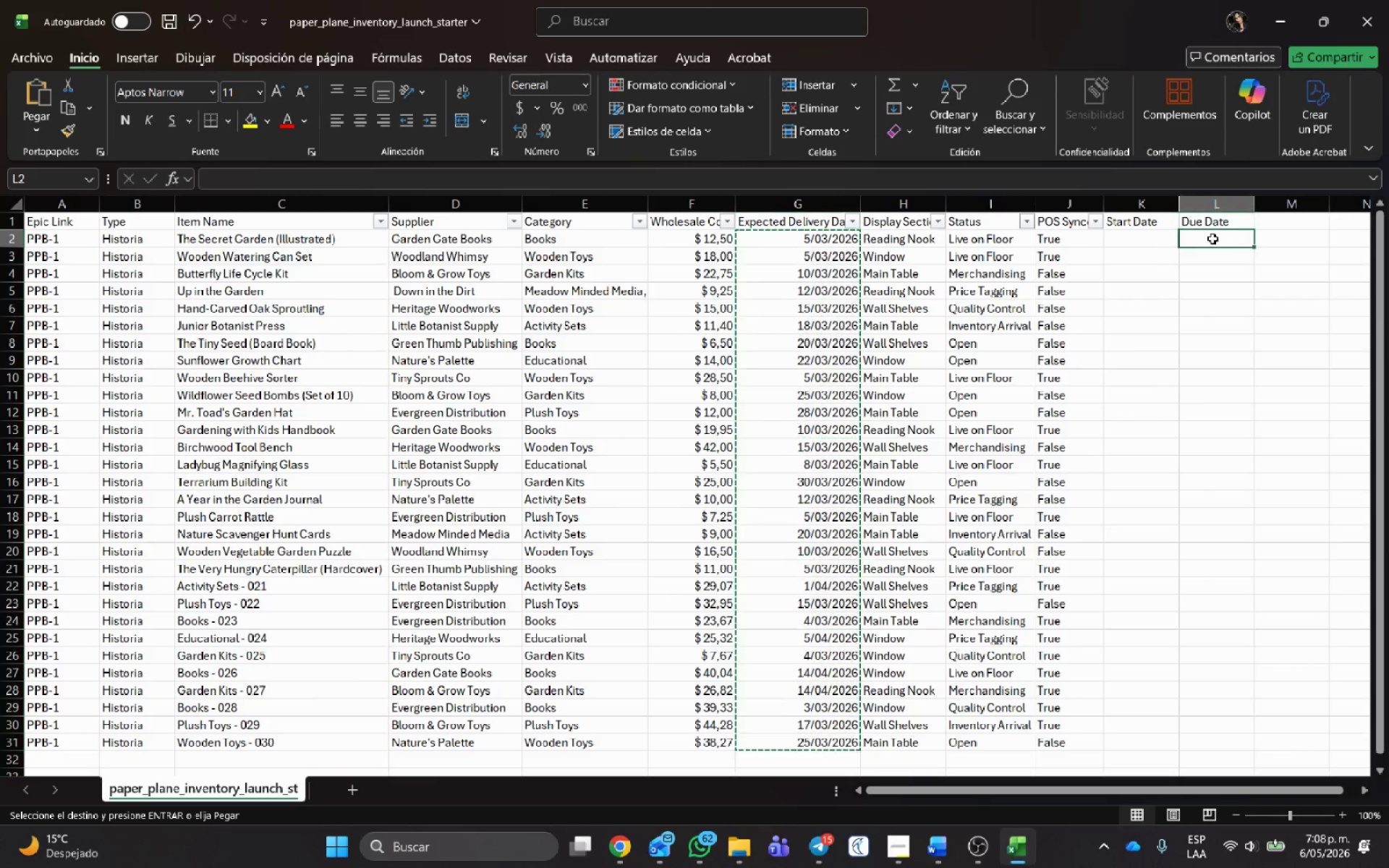 
key(Control+V)
 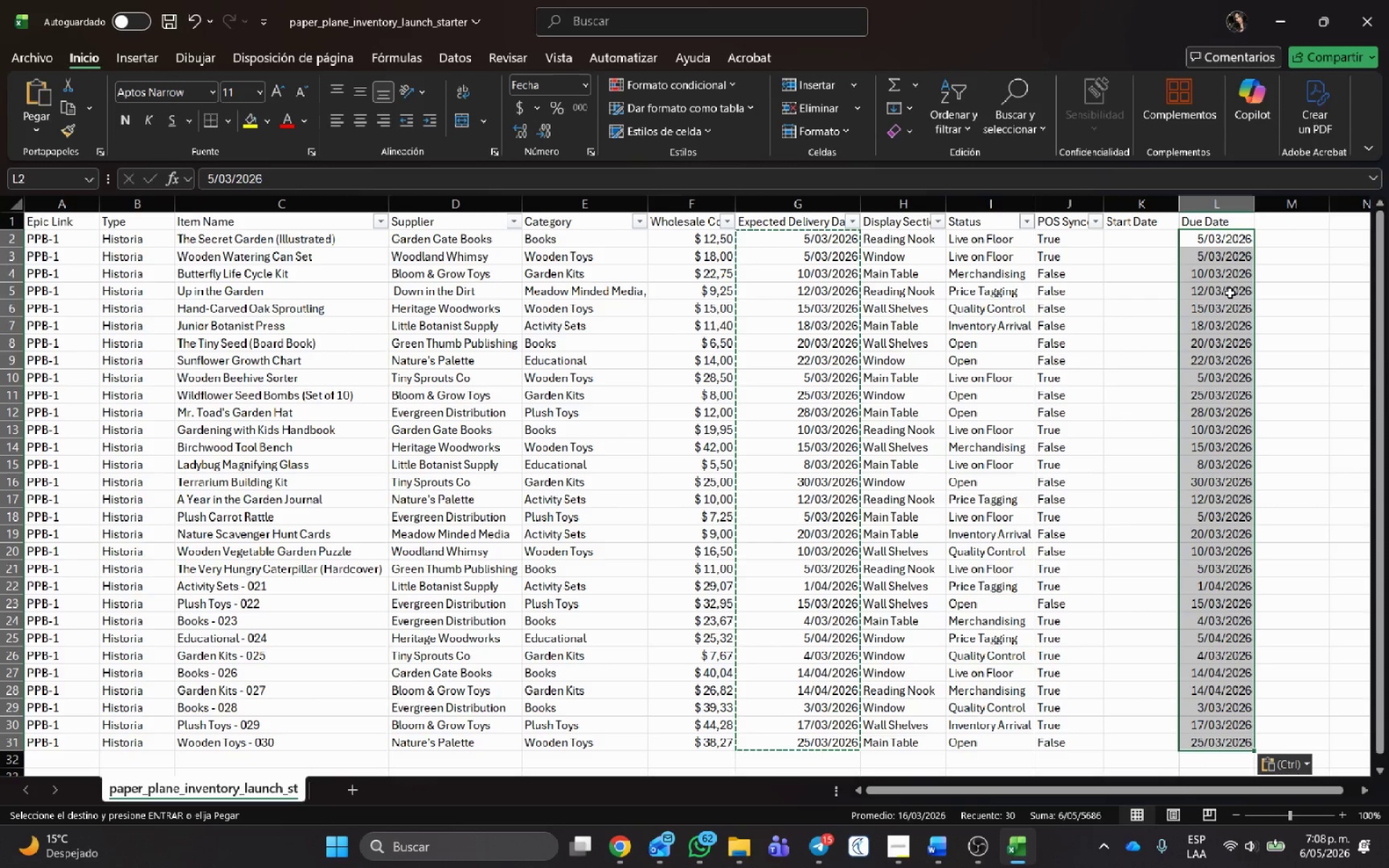 
left_click([1190, 443])
 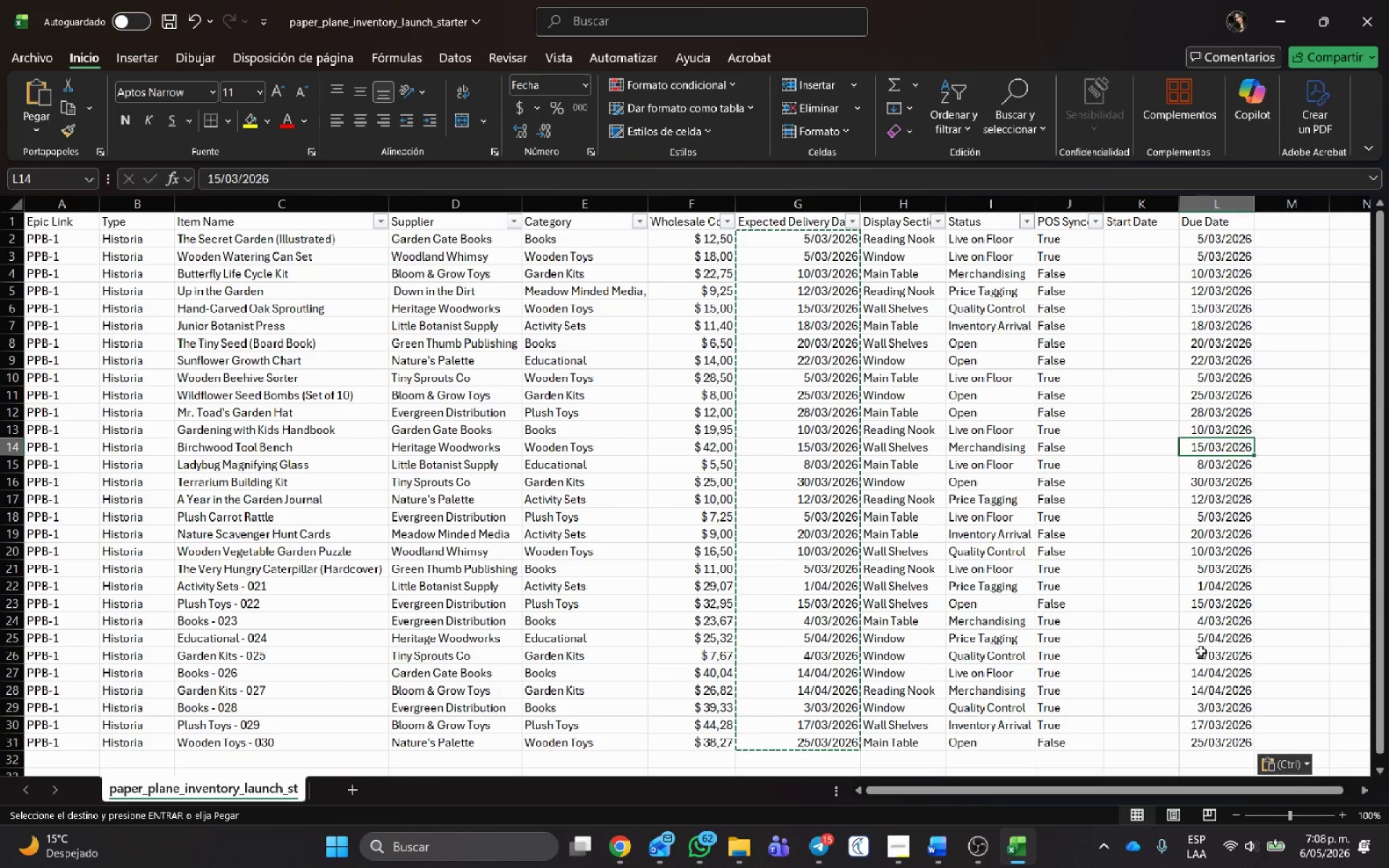 
left_click([1148, 237])
 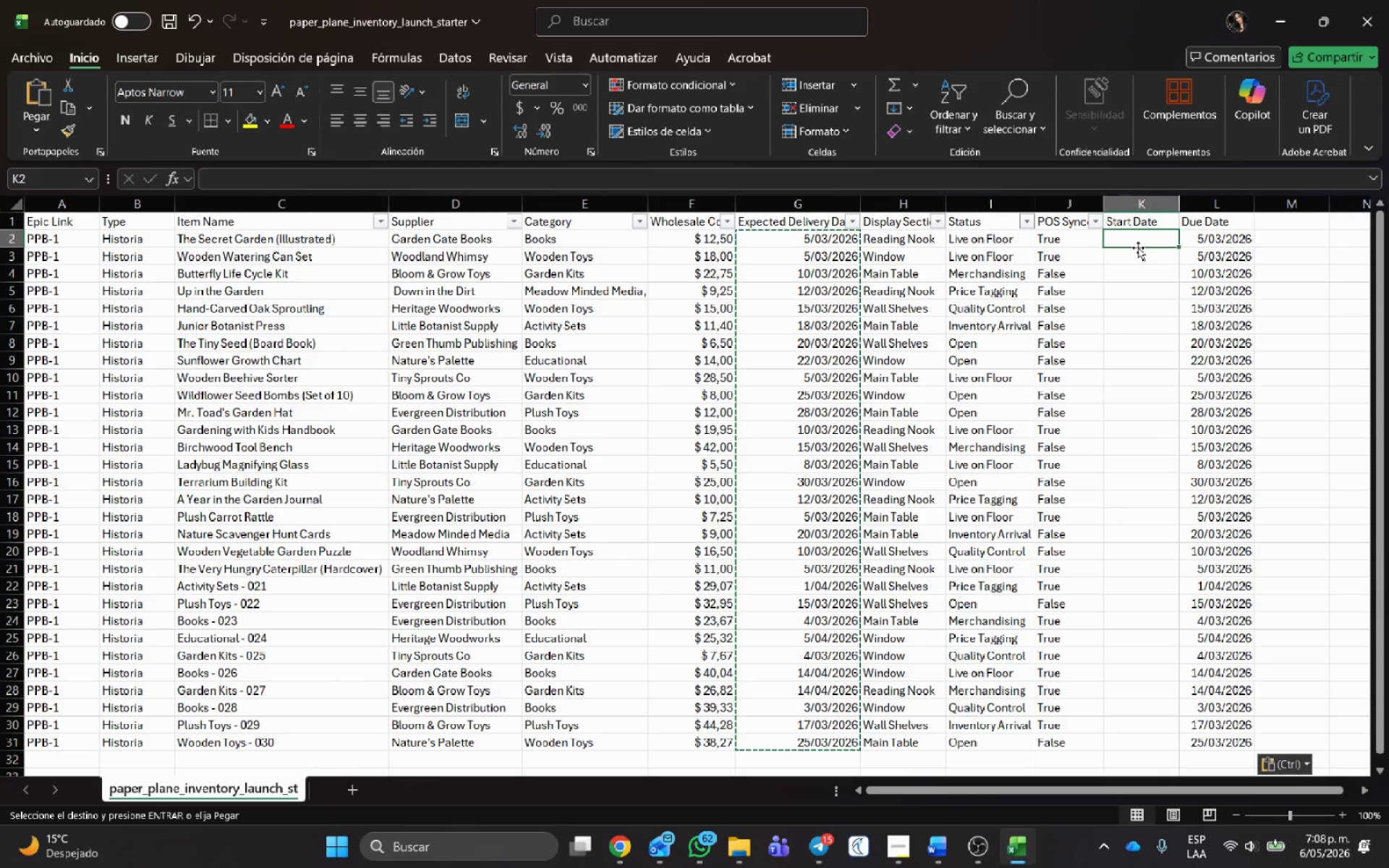 
key(Numpad0)
 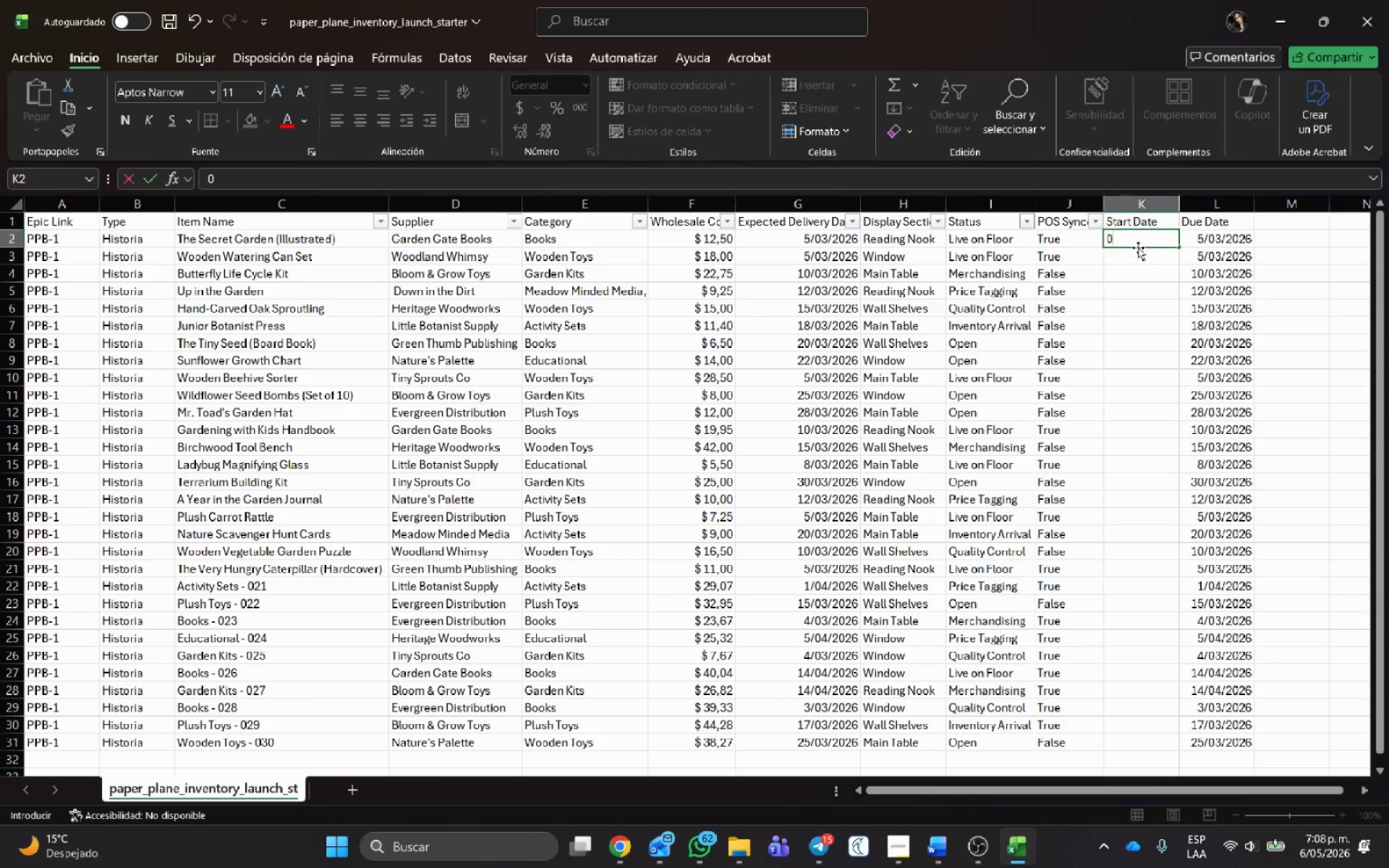 
key(Numpad2)
 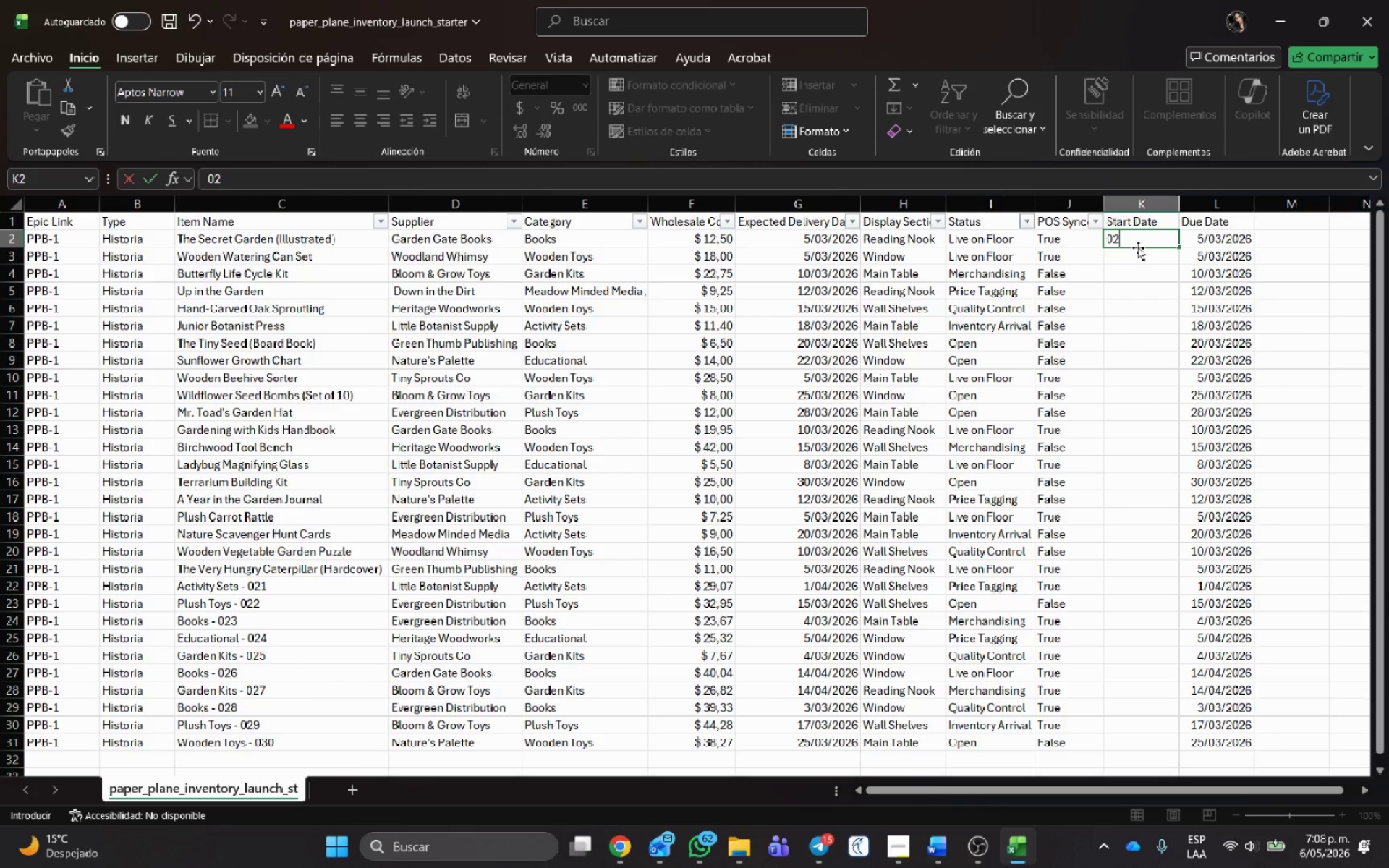 
key(NumpadDivide)
 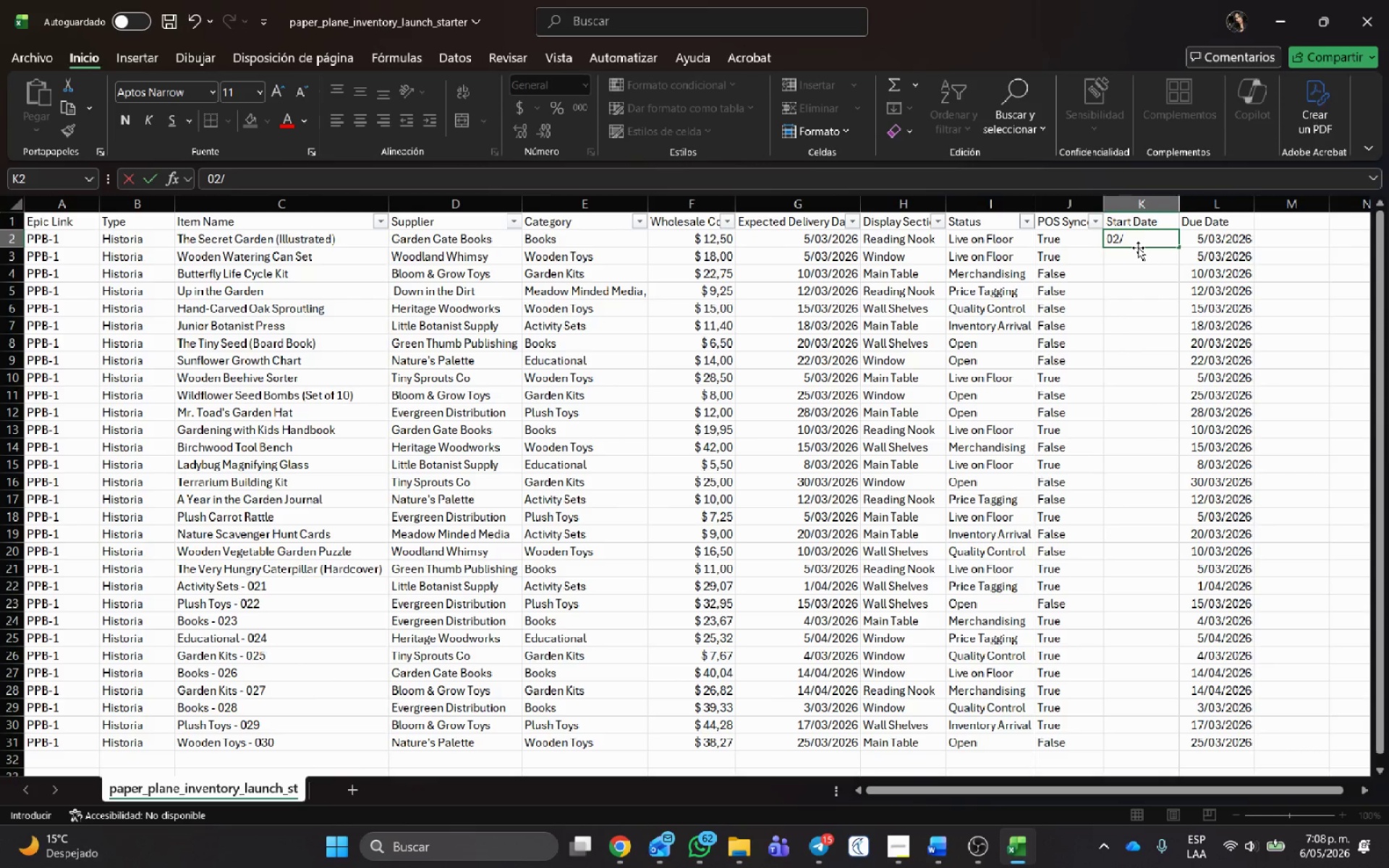 
key(Numpad0)
 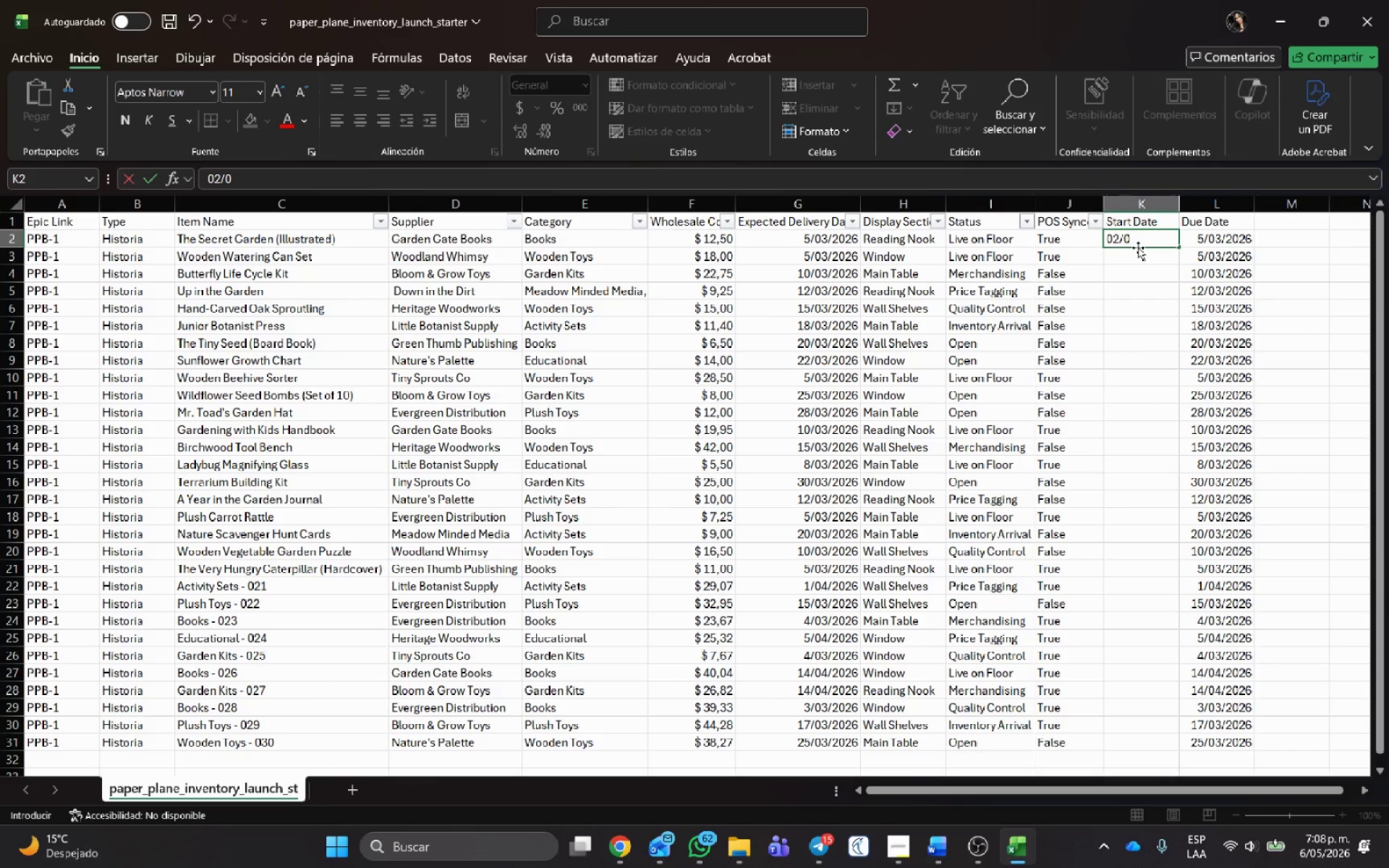 
key(Numpad2)
 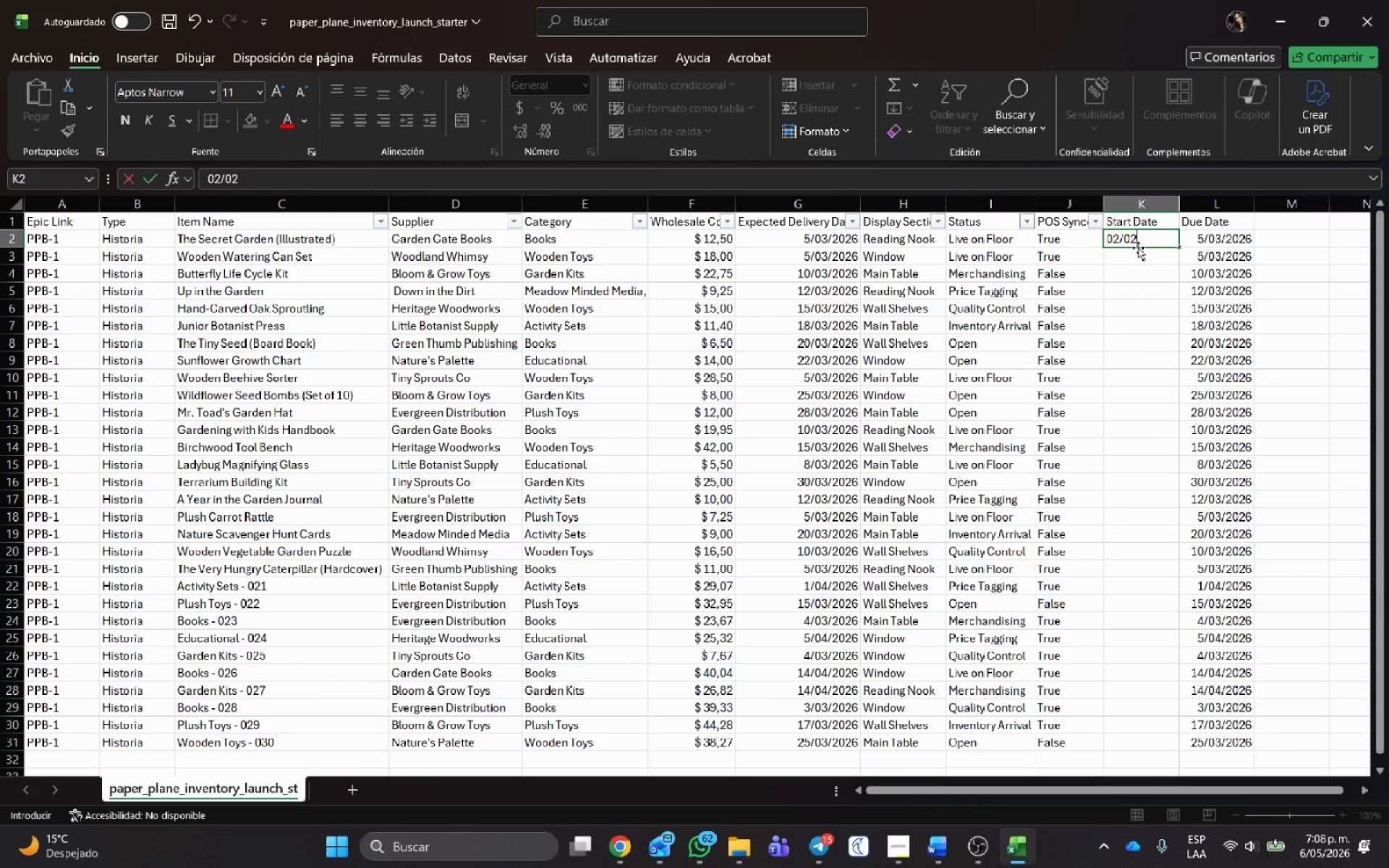 
key(NumpadDivide)
 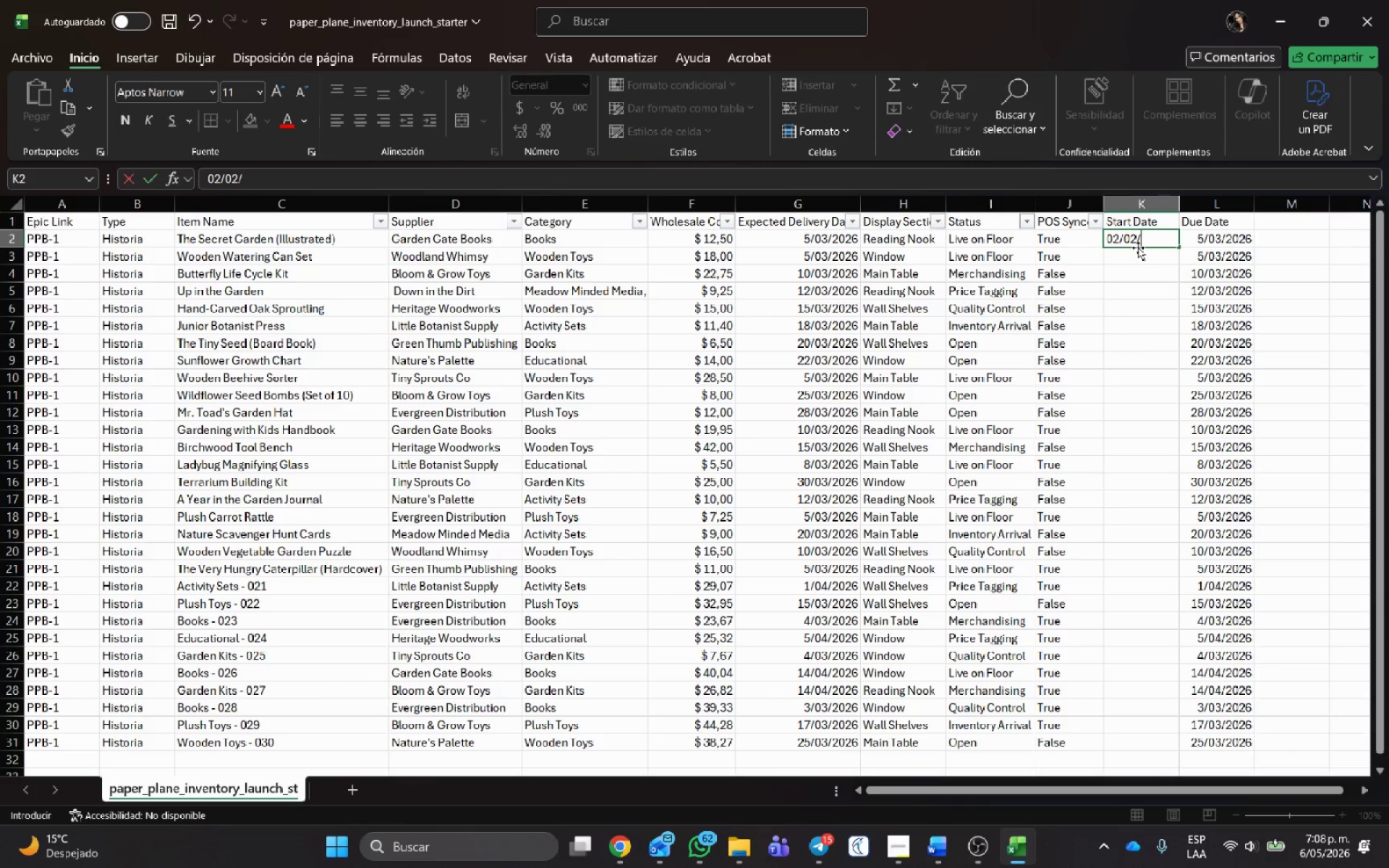 
key(Numpad2)
 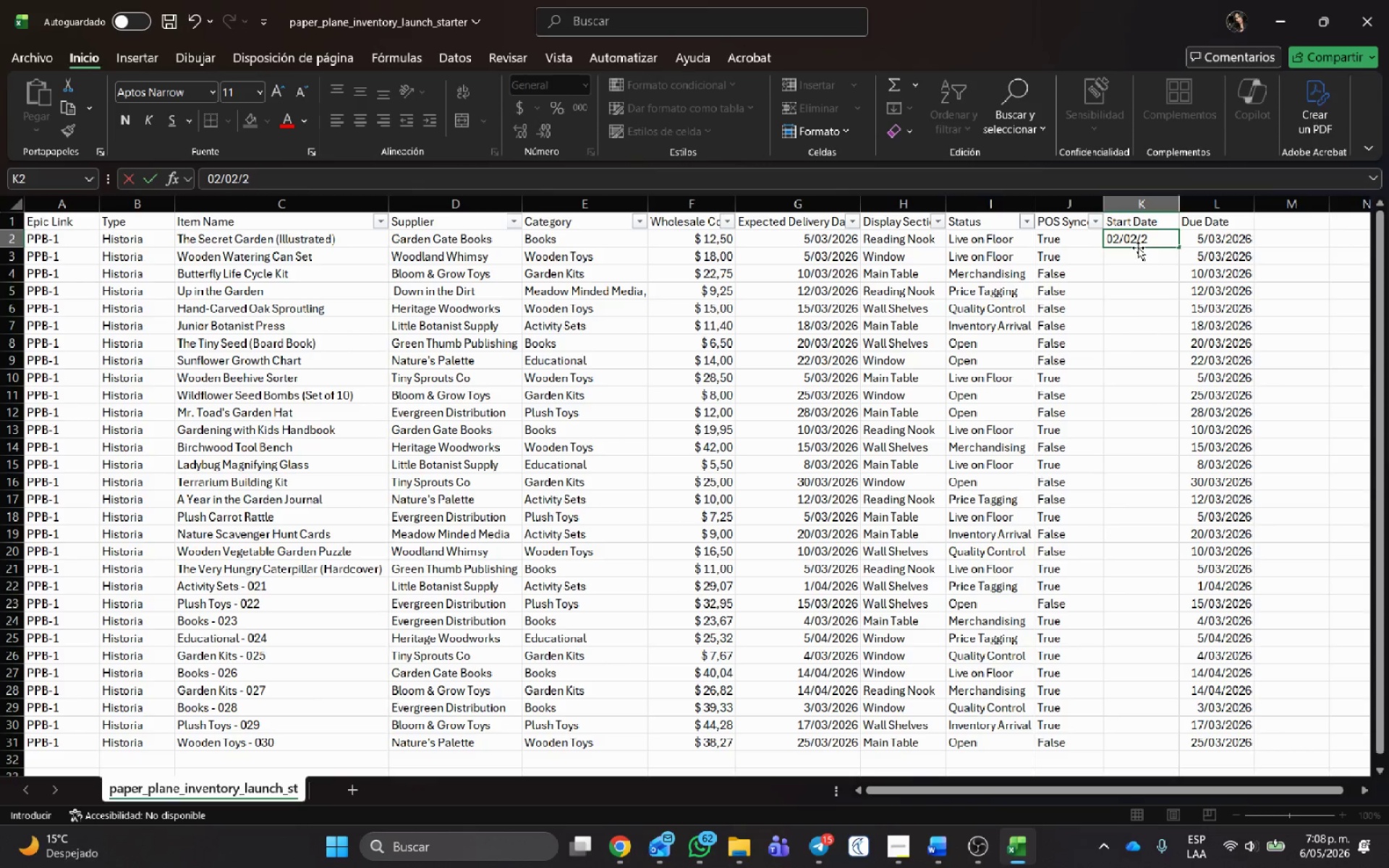 
key(Numpad0)
 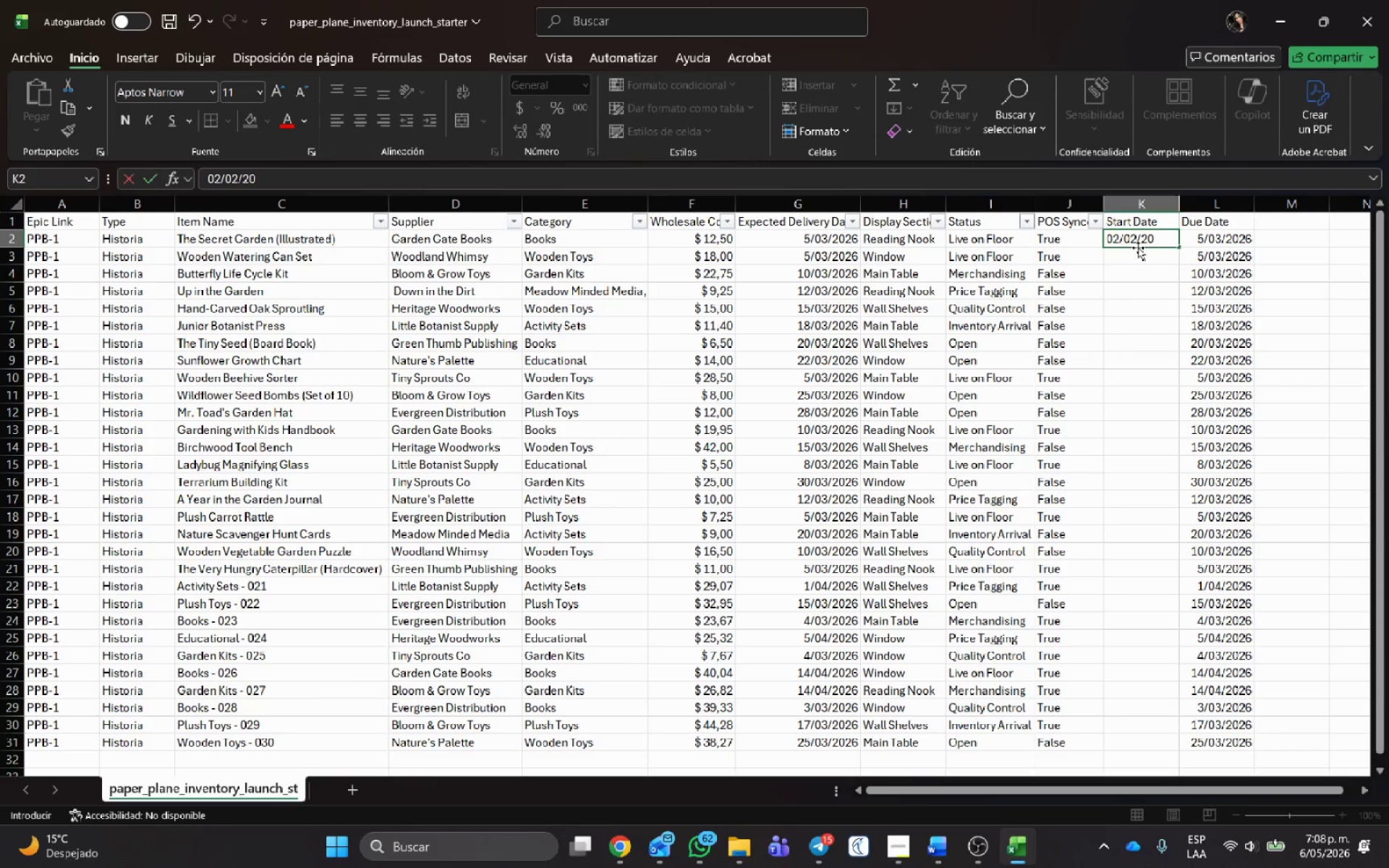 
key(Numpad2)
 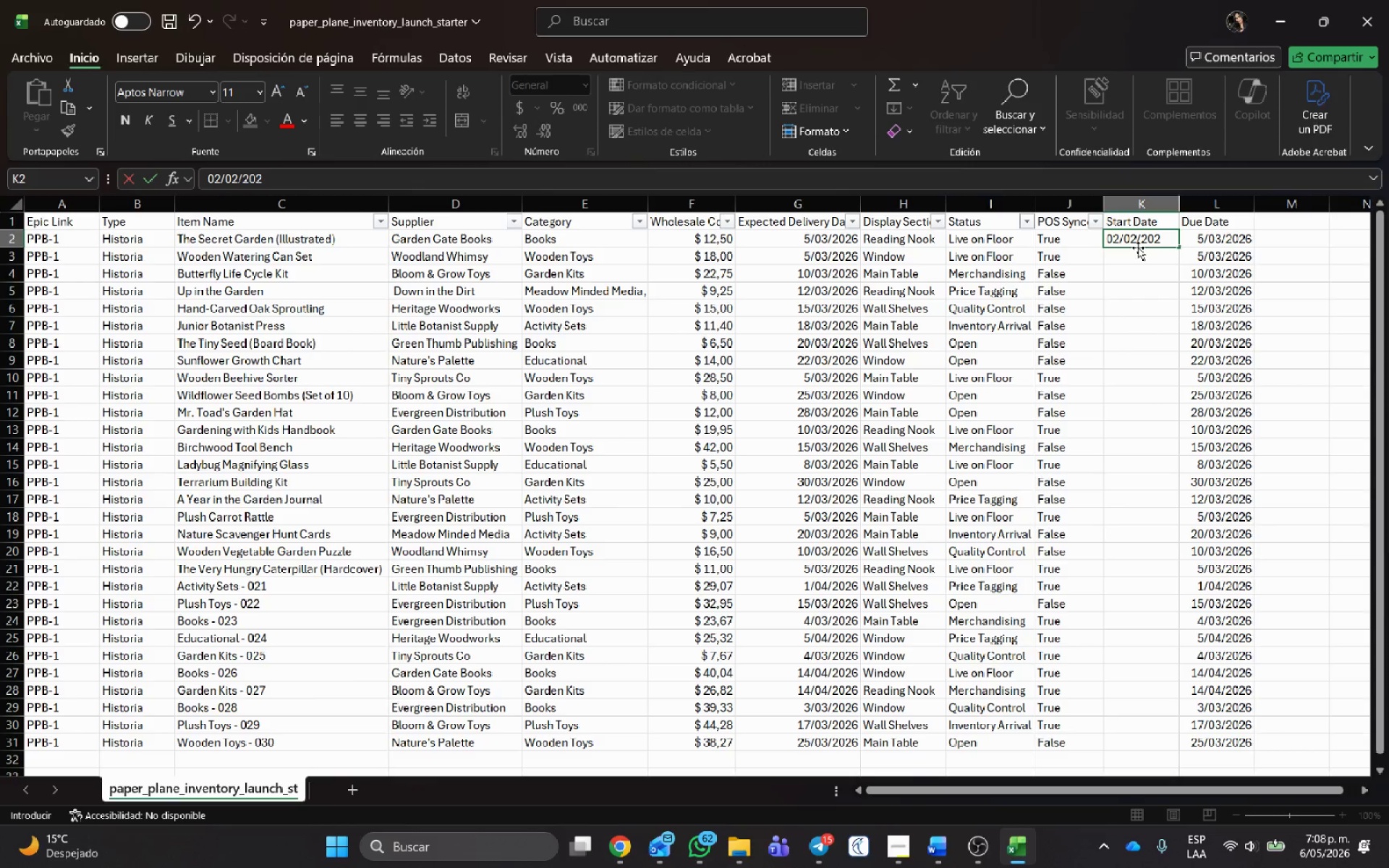 
key(Numpad6)
 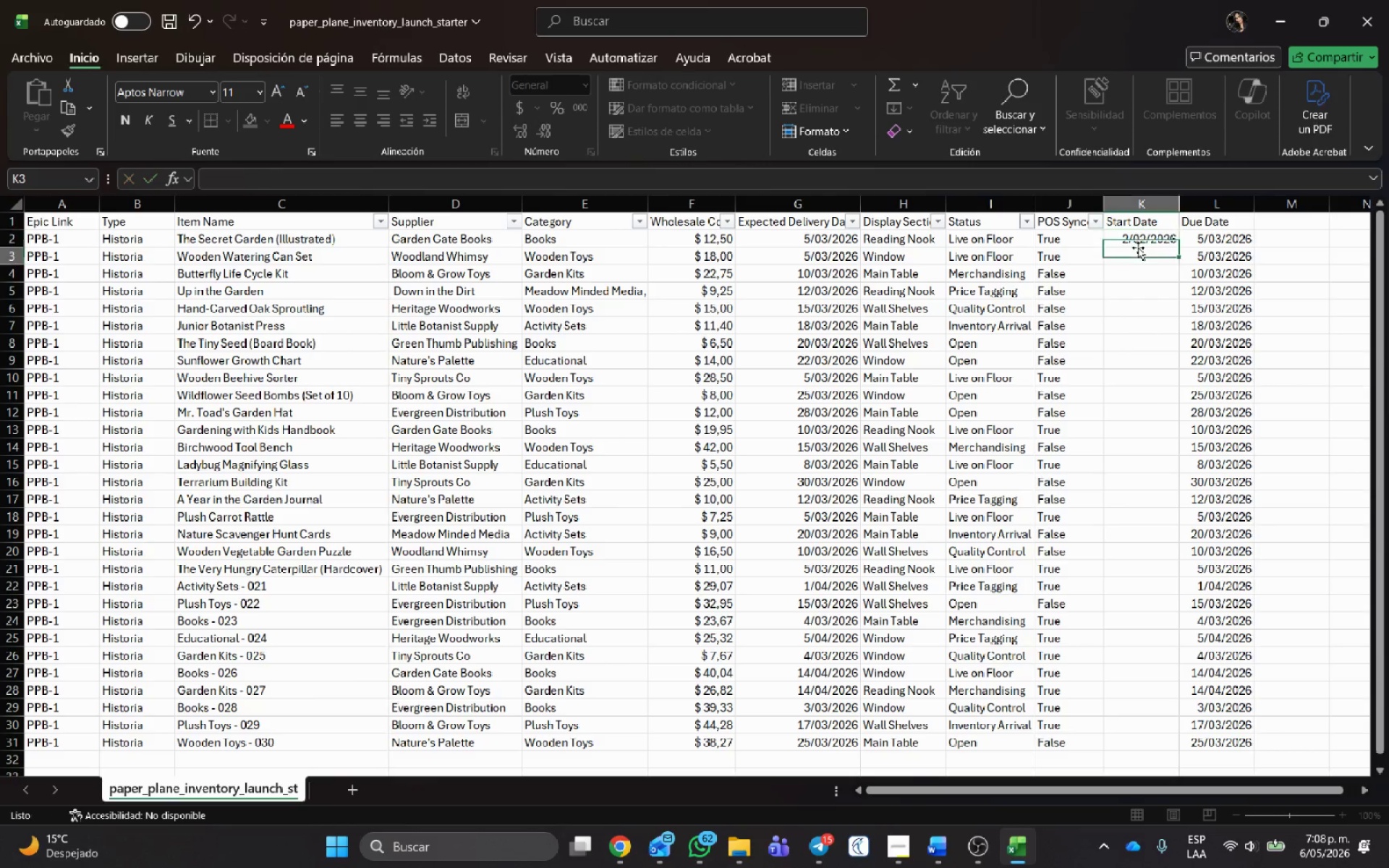 
key(NumpadEnter)
 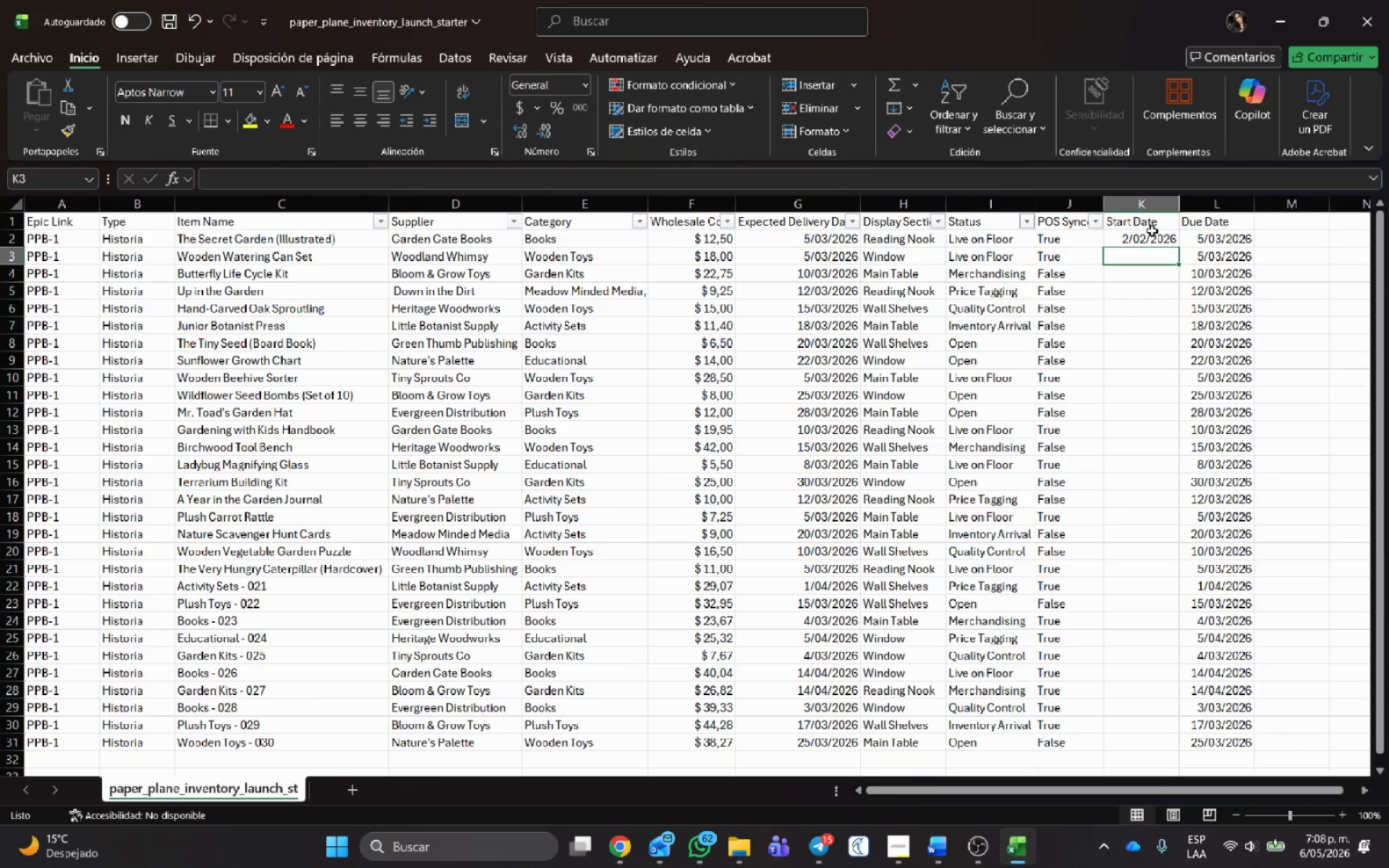 
left_click([1155, 242])
 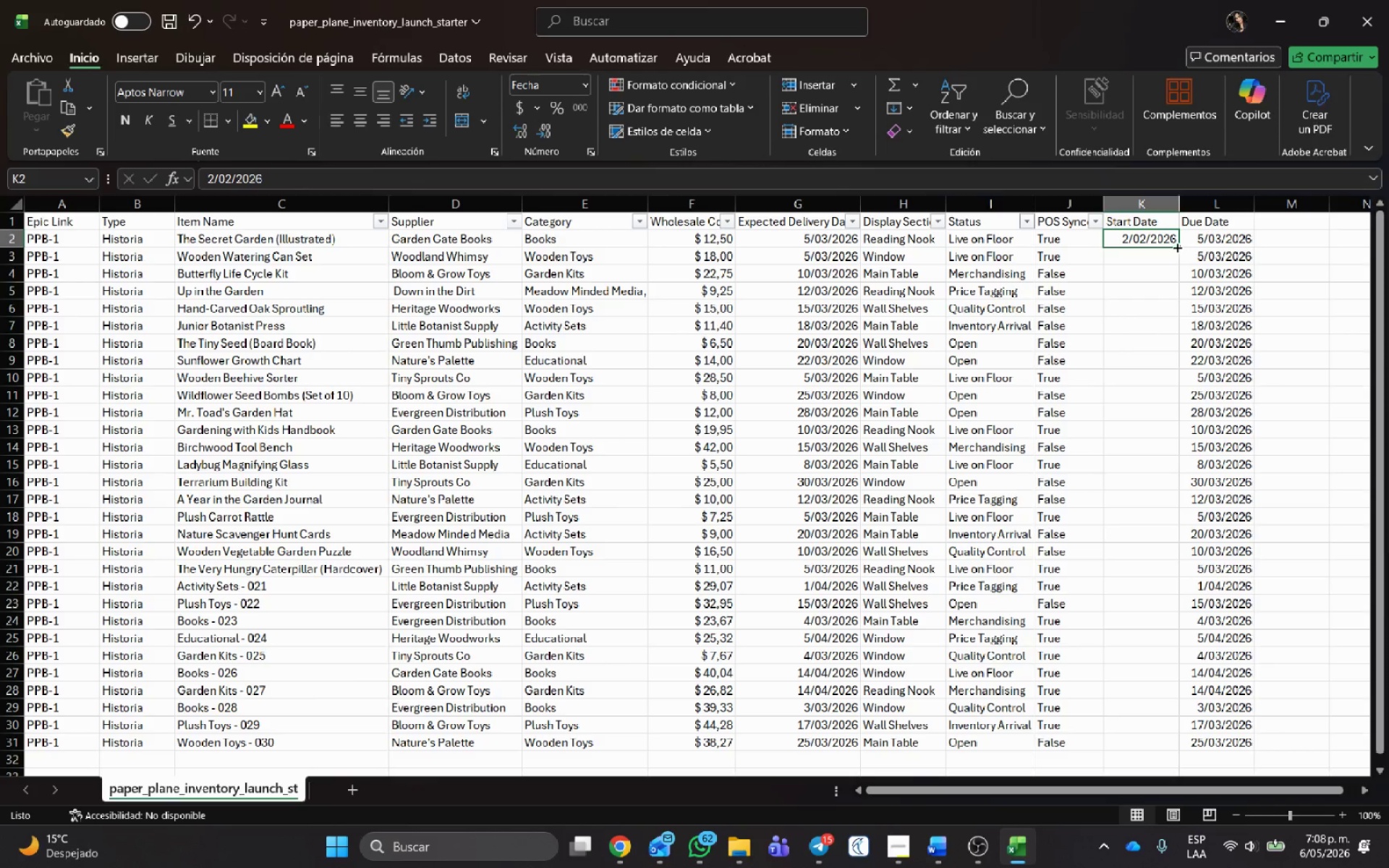 
left_click_drag(start_coordinate=[1176, 247], to_coordinate=[1147, 750])
 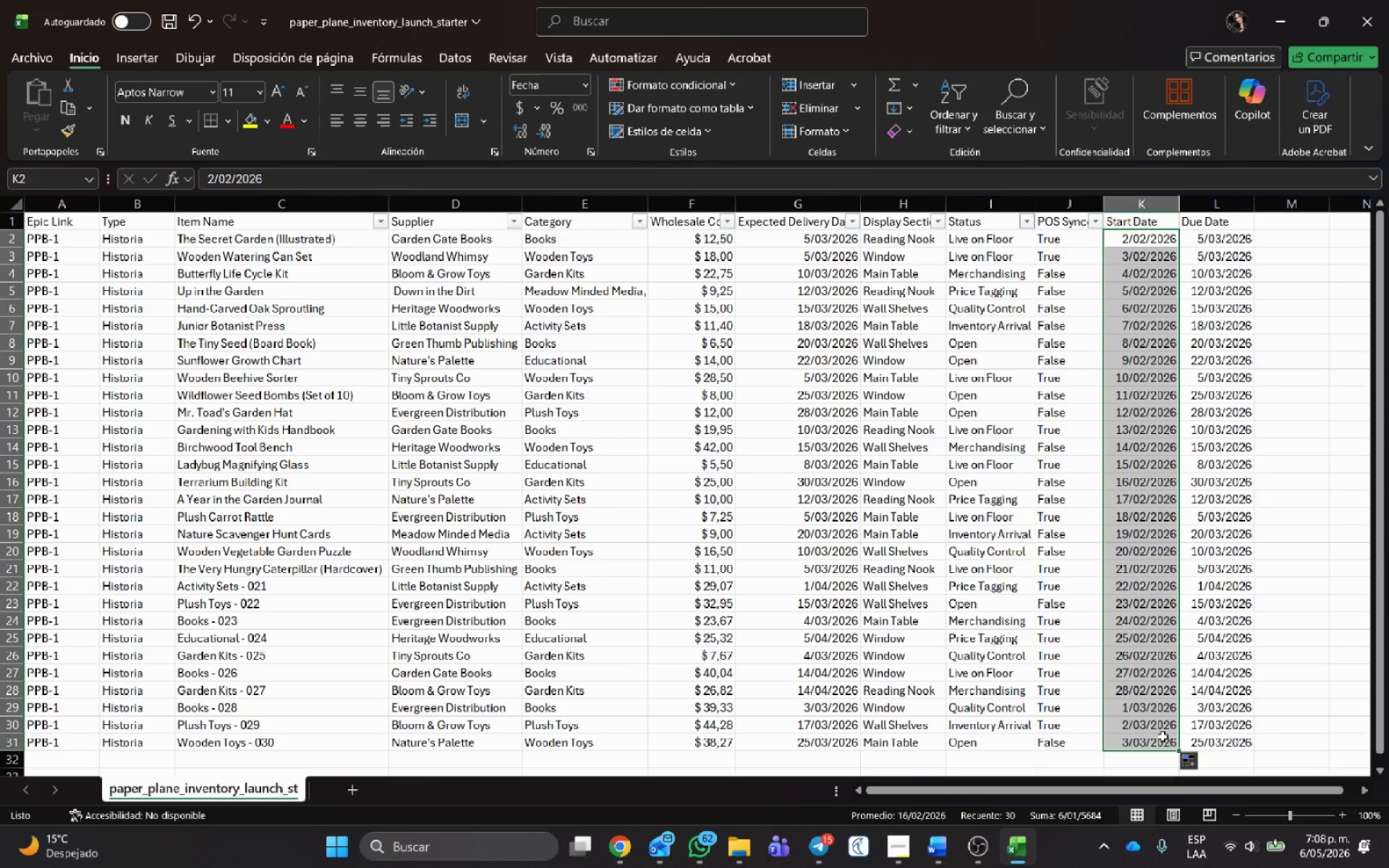 
left_click([1163, 727])
 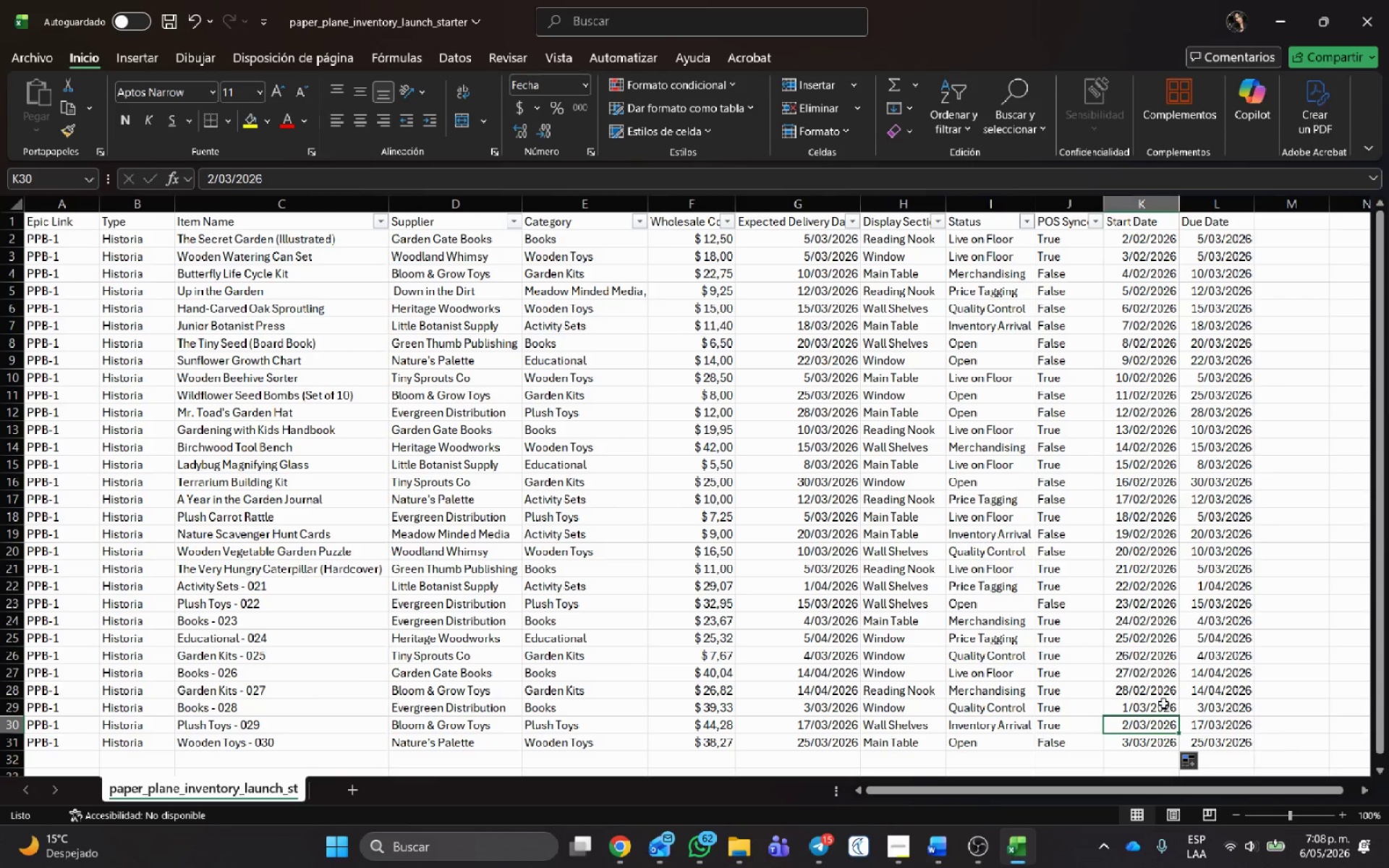 
left_click([1163, 703])
 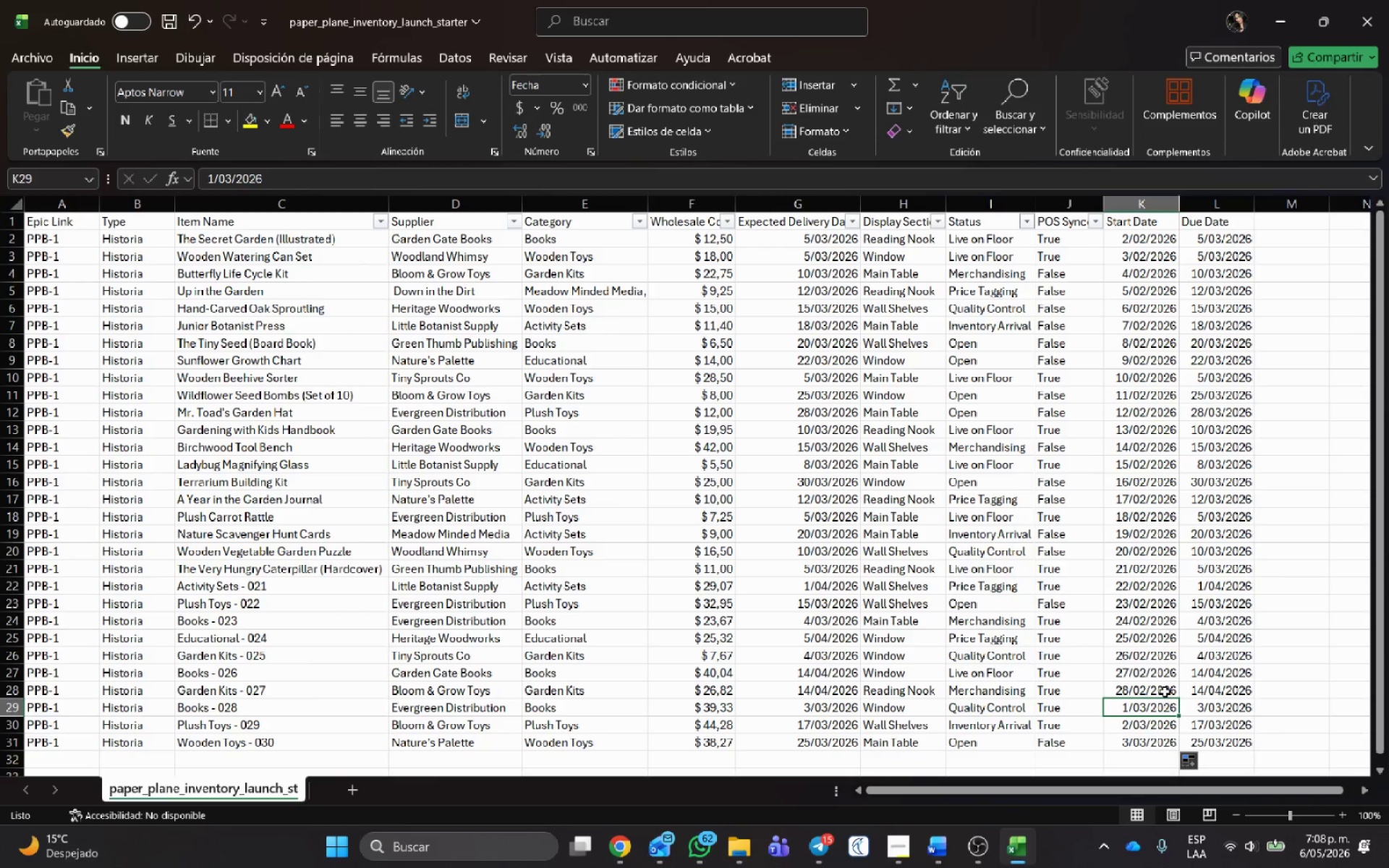 
left_click([1165, 692])
 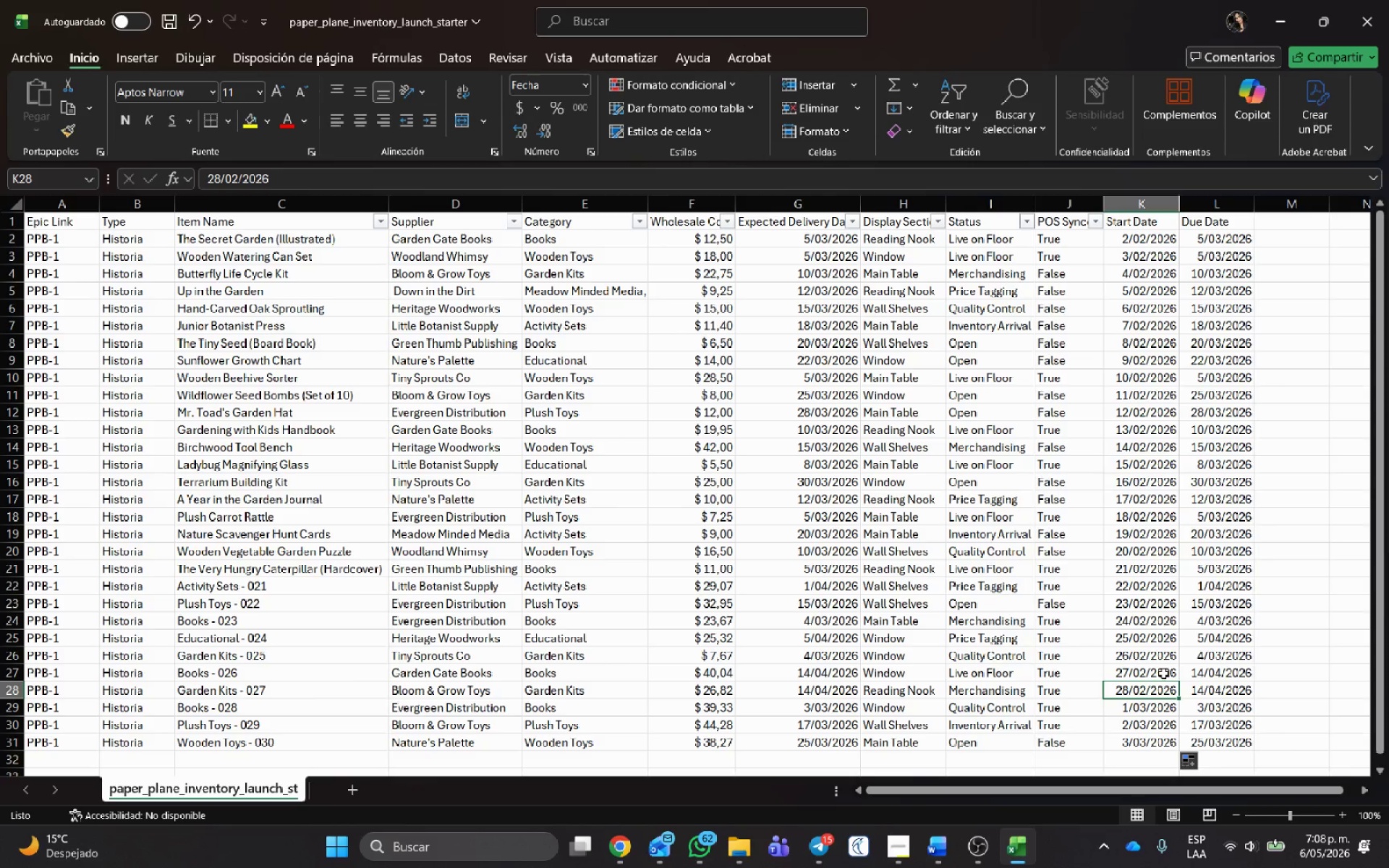 
left_click([1163, 673])
 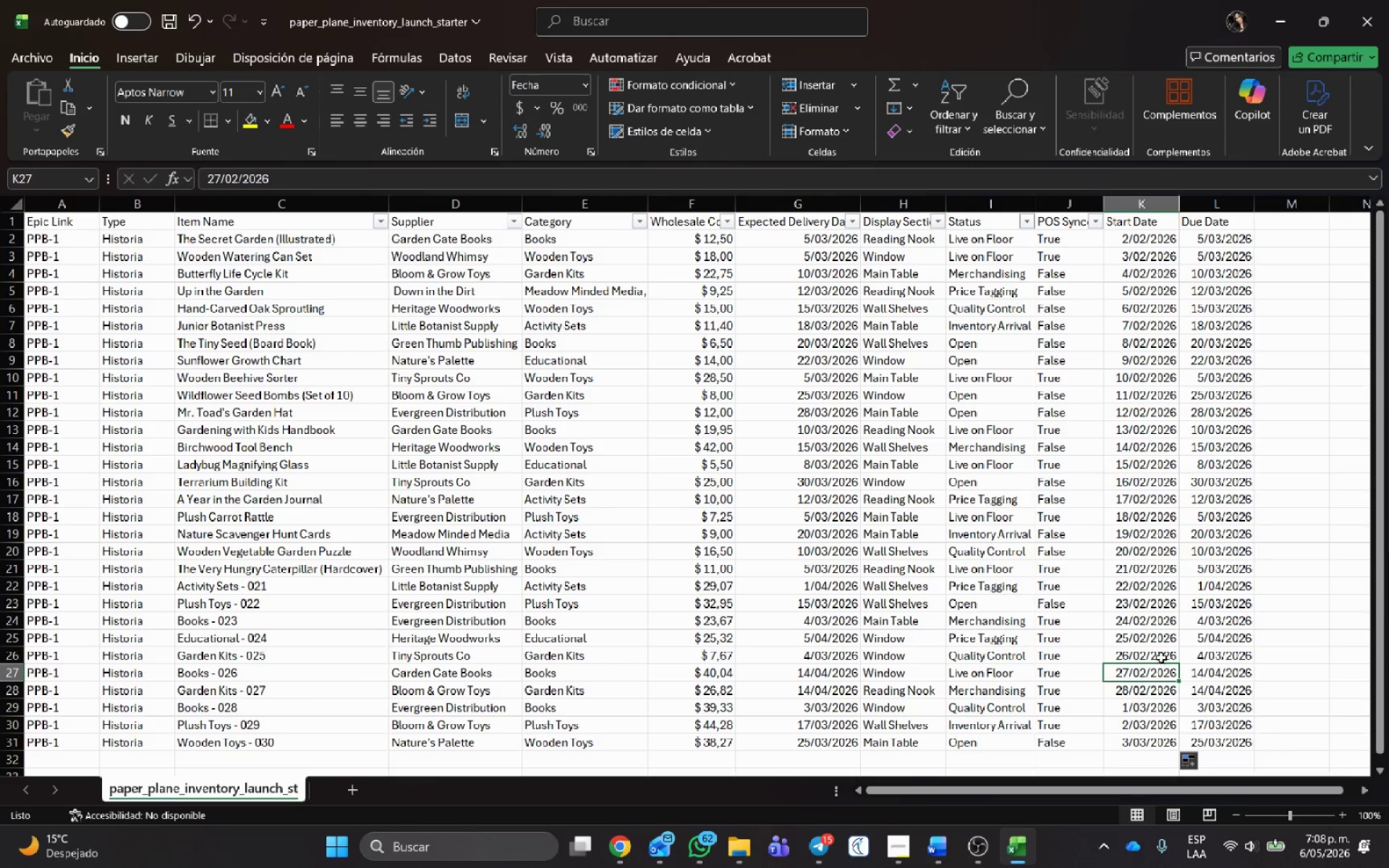 
left_click([1160, 656])
 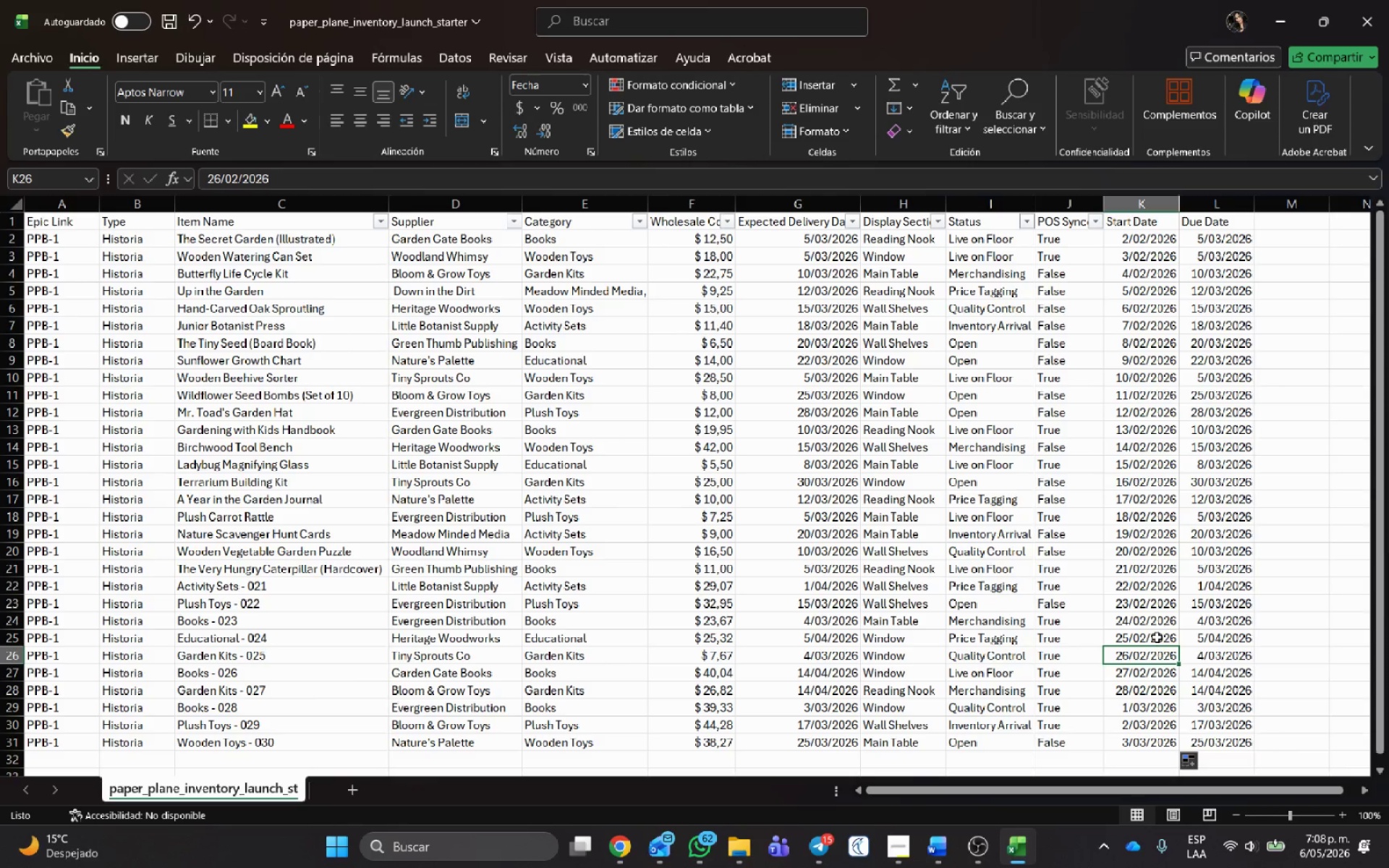 
left_click([1157, 637])
 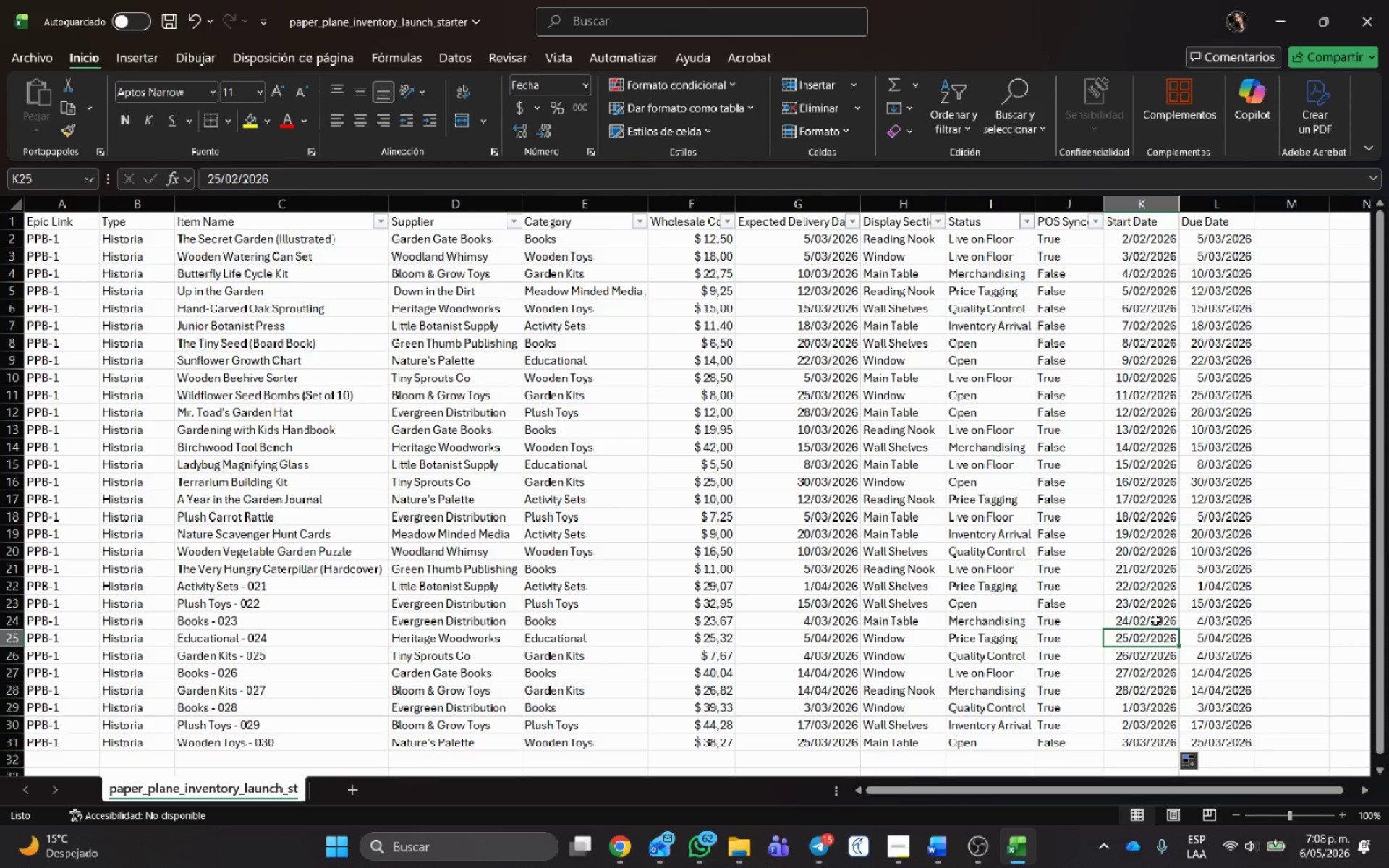 
left_click([1155, 620])
 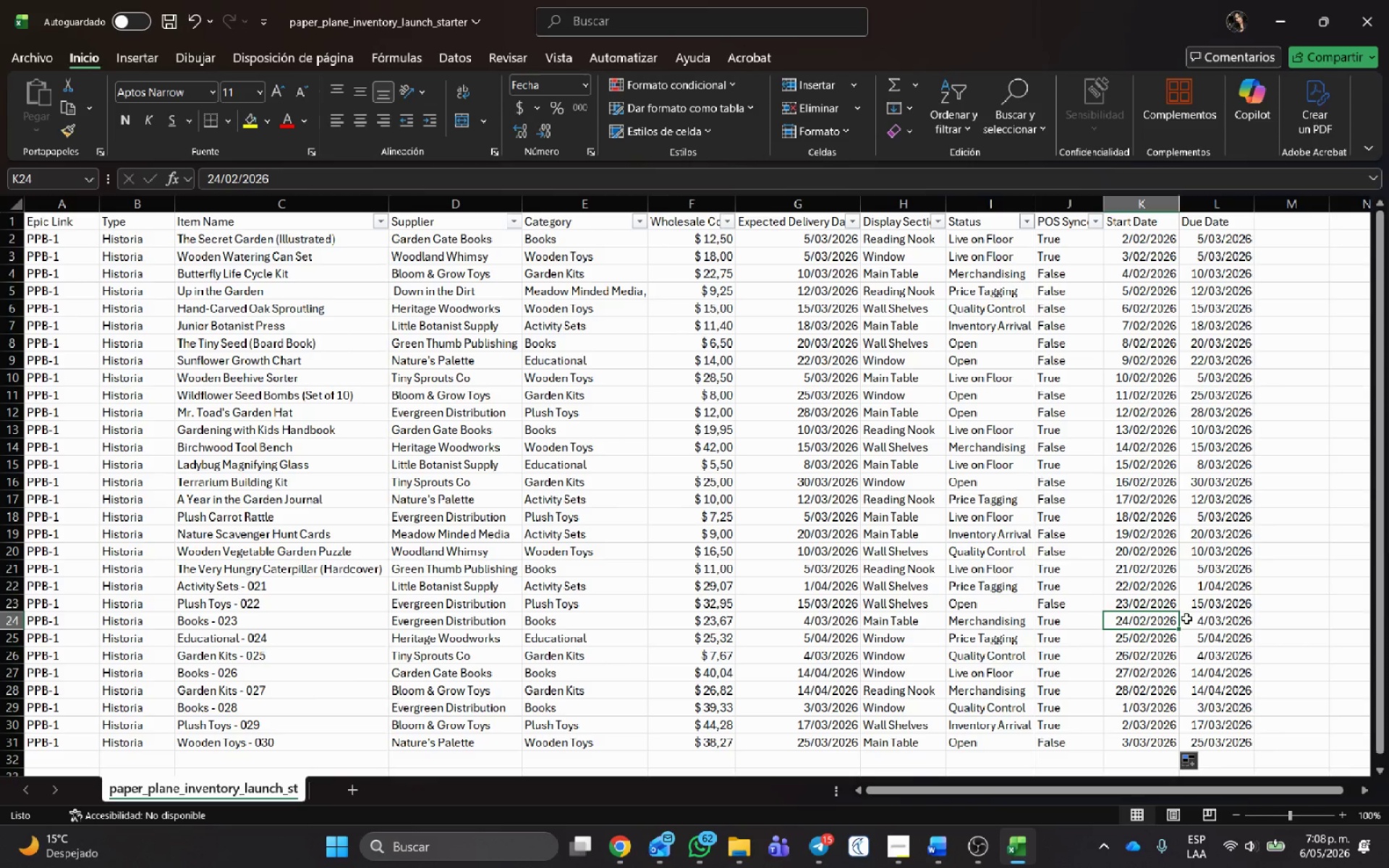 
scroll: coordinate [1186, 618], scroll_direction: up, amount: 1.0
 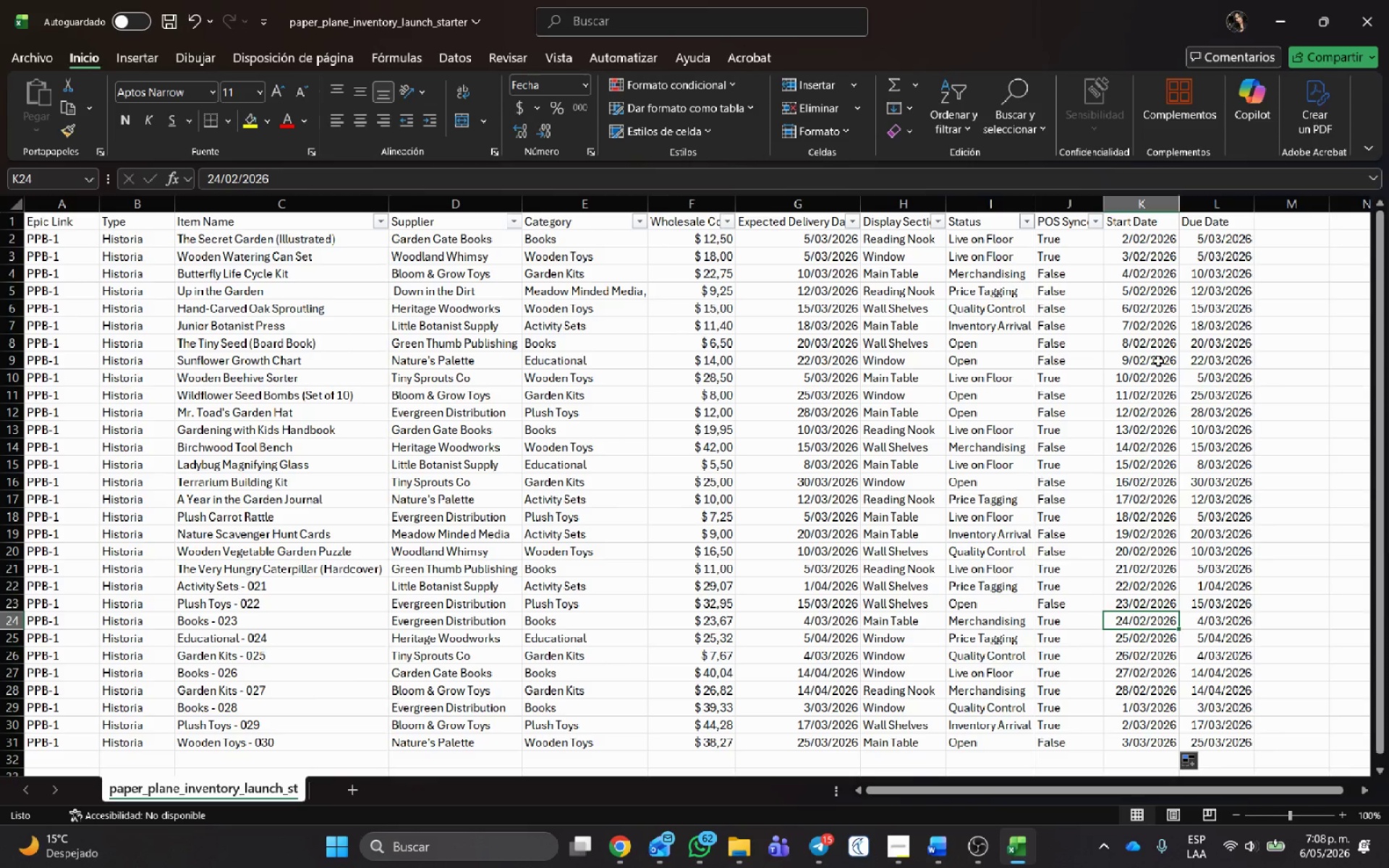 
left_click([1247, 563])
 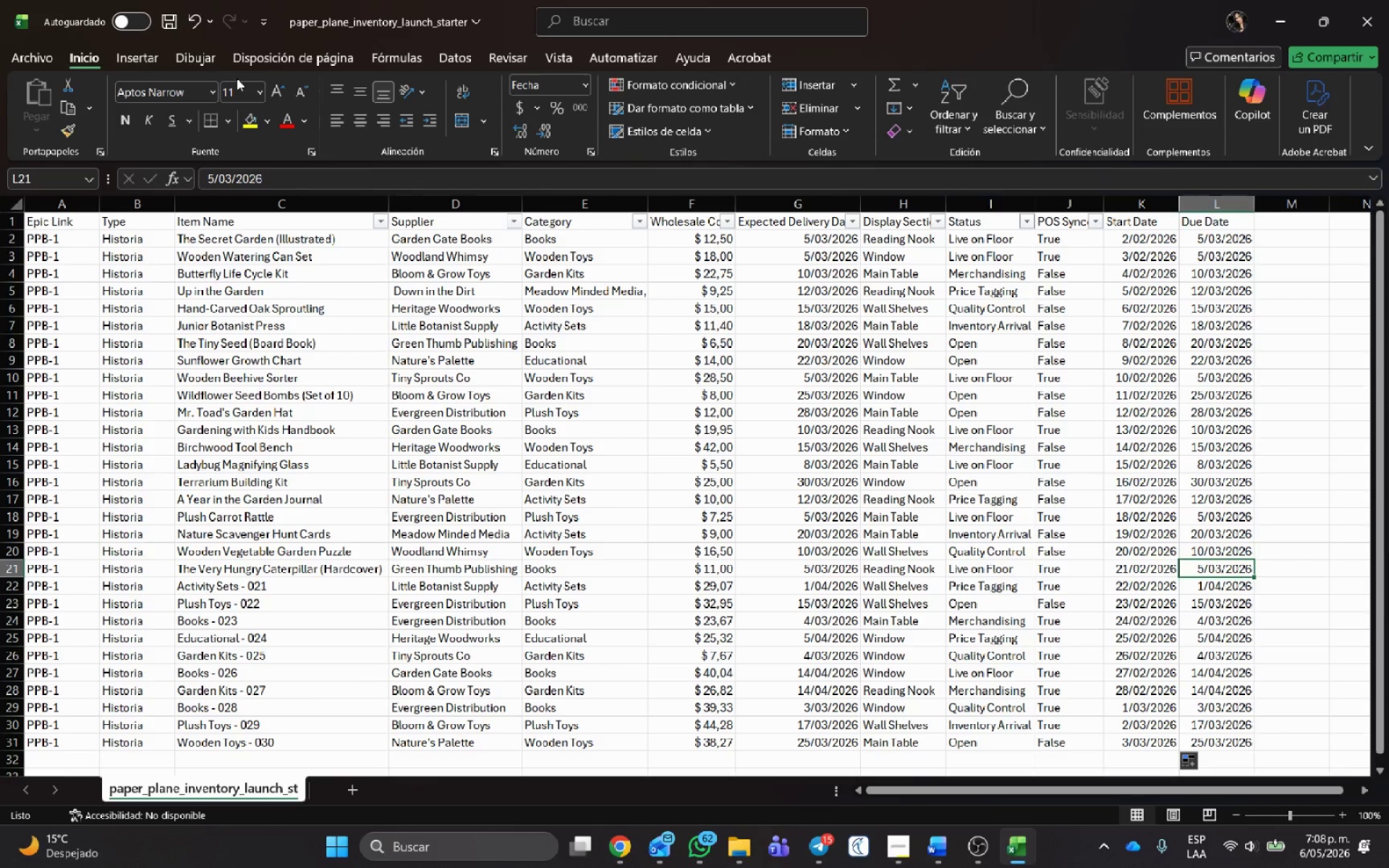 
hold_key(key=ControlLeft, duration=0.62)
 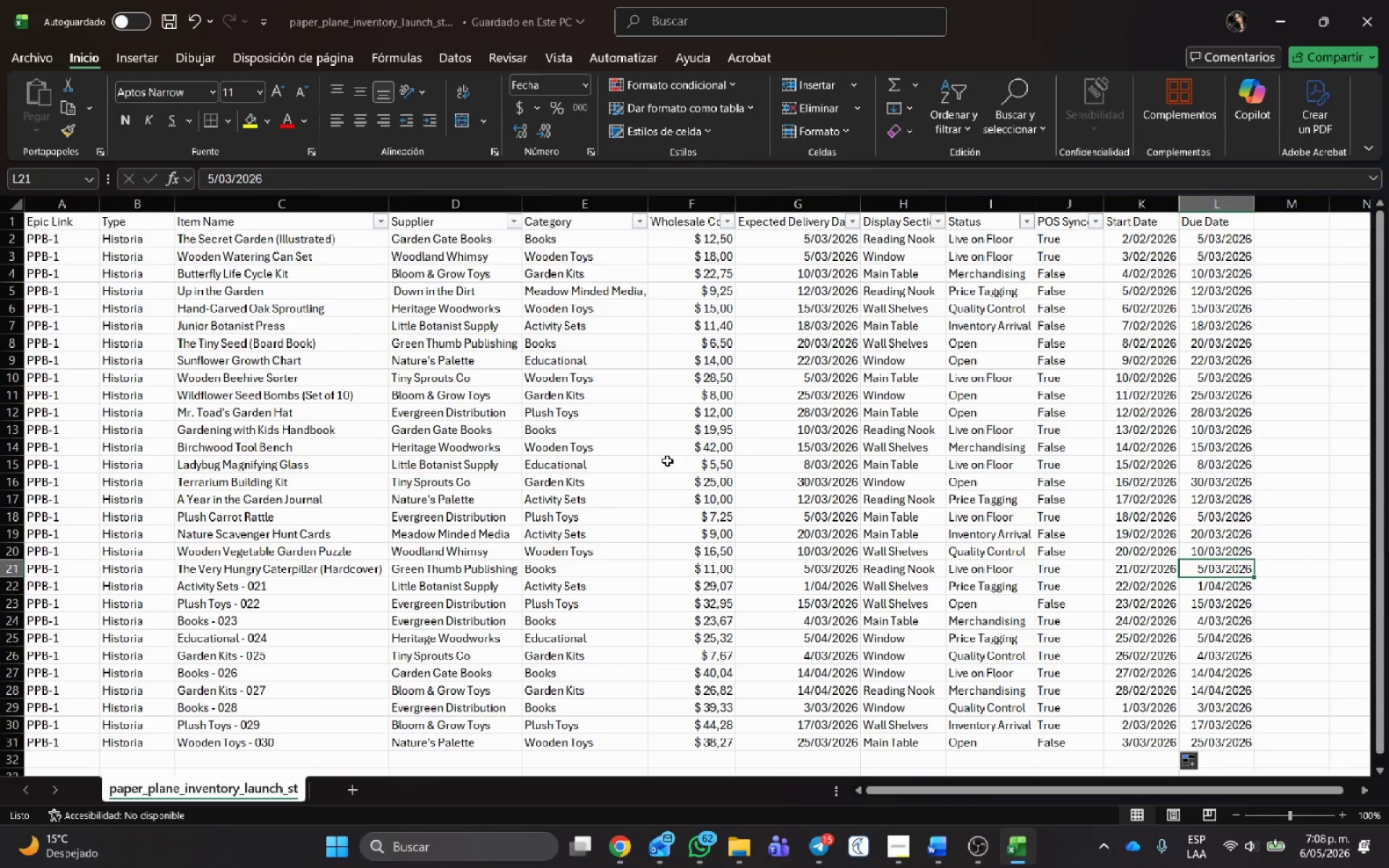 
key(G)
 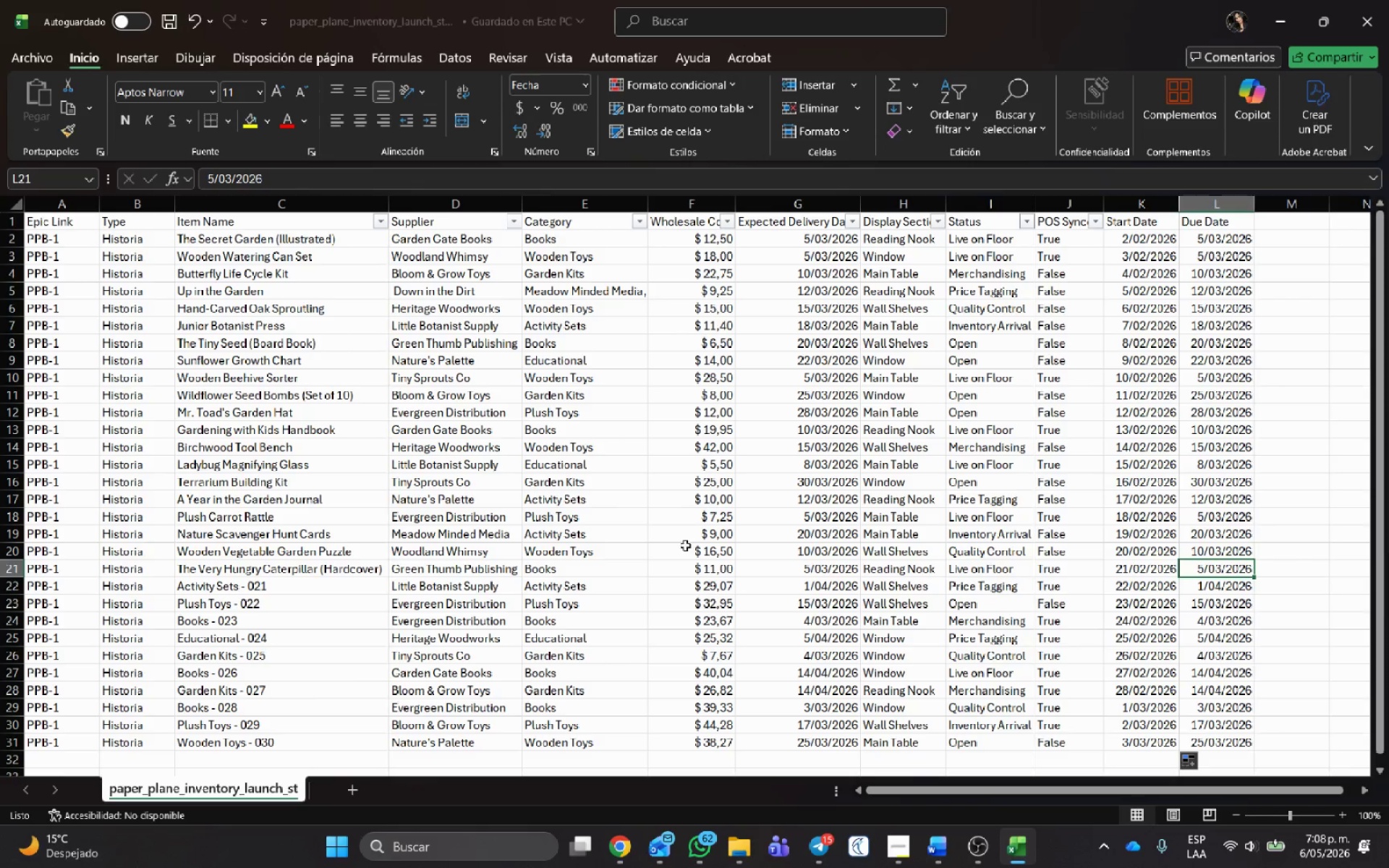 
left_click([670, 452])
 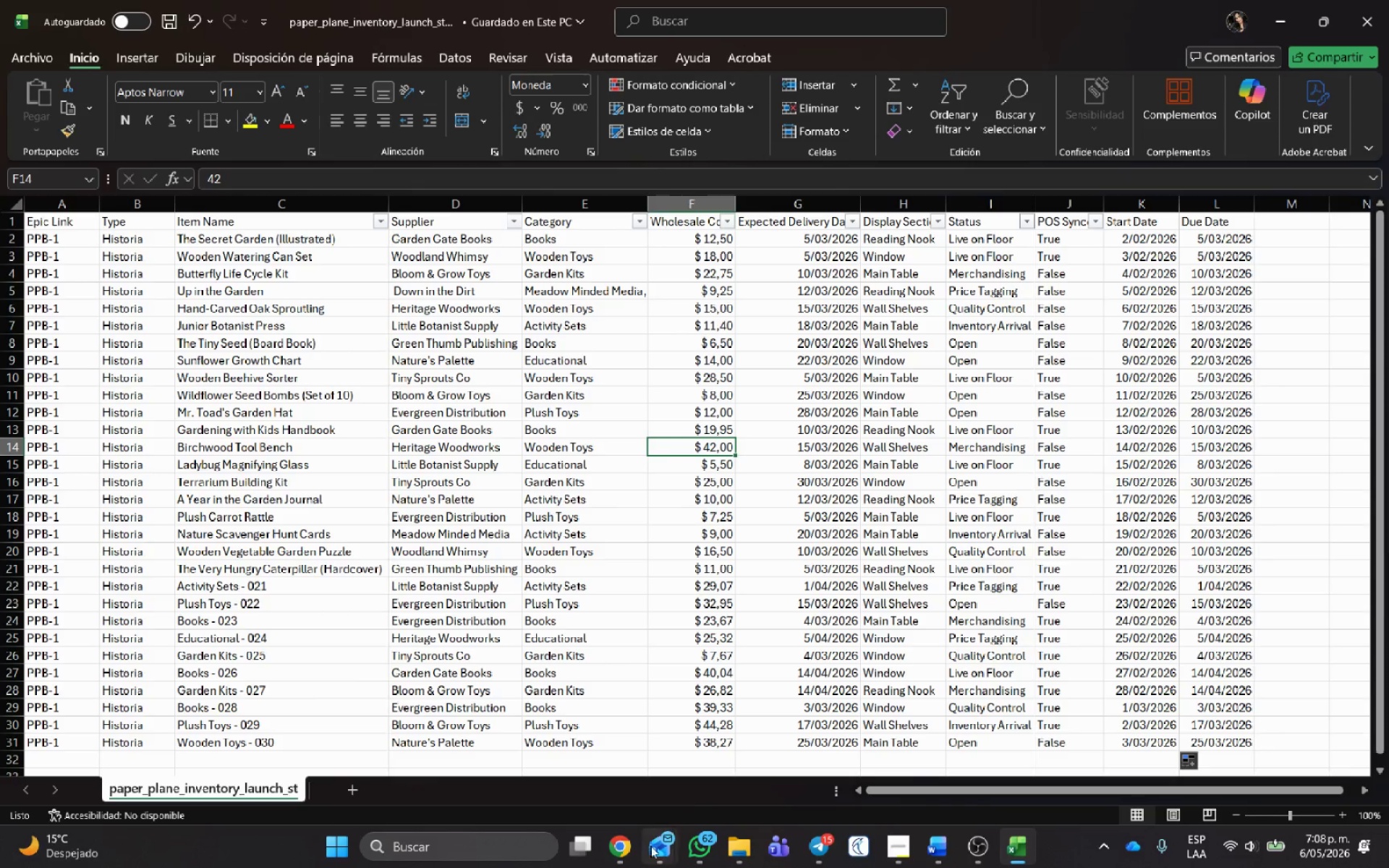 
left_click([619, 835])
 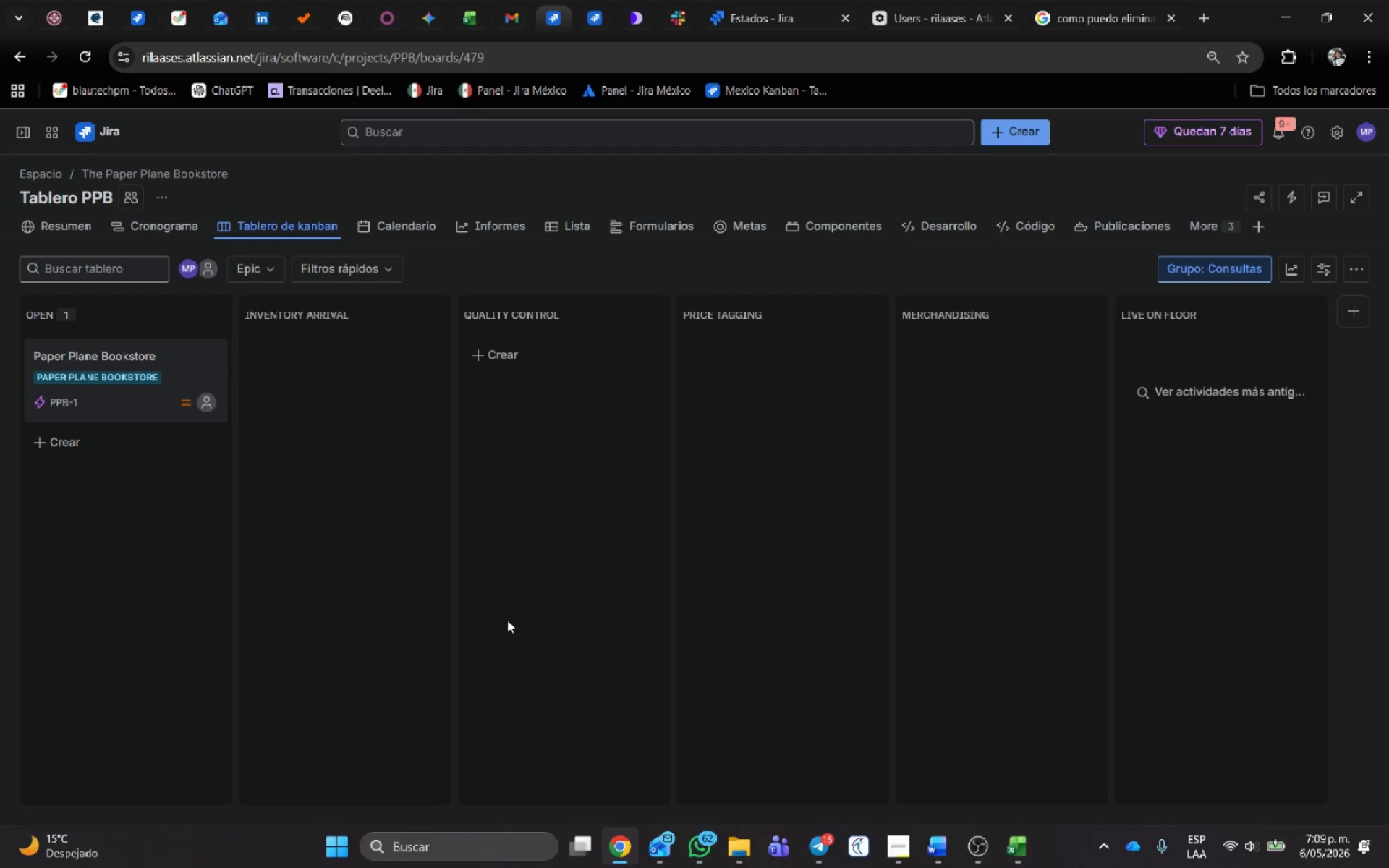 
wait(20.02)
 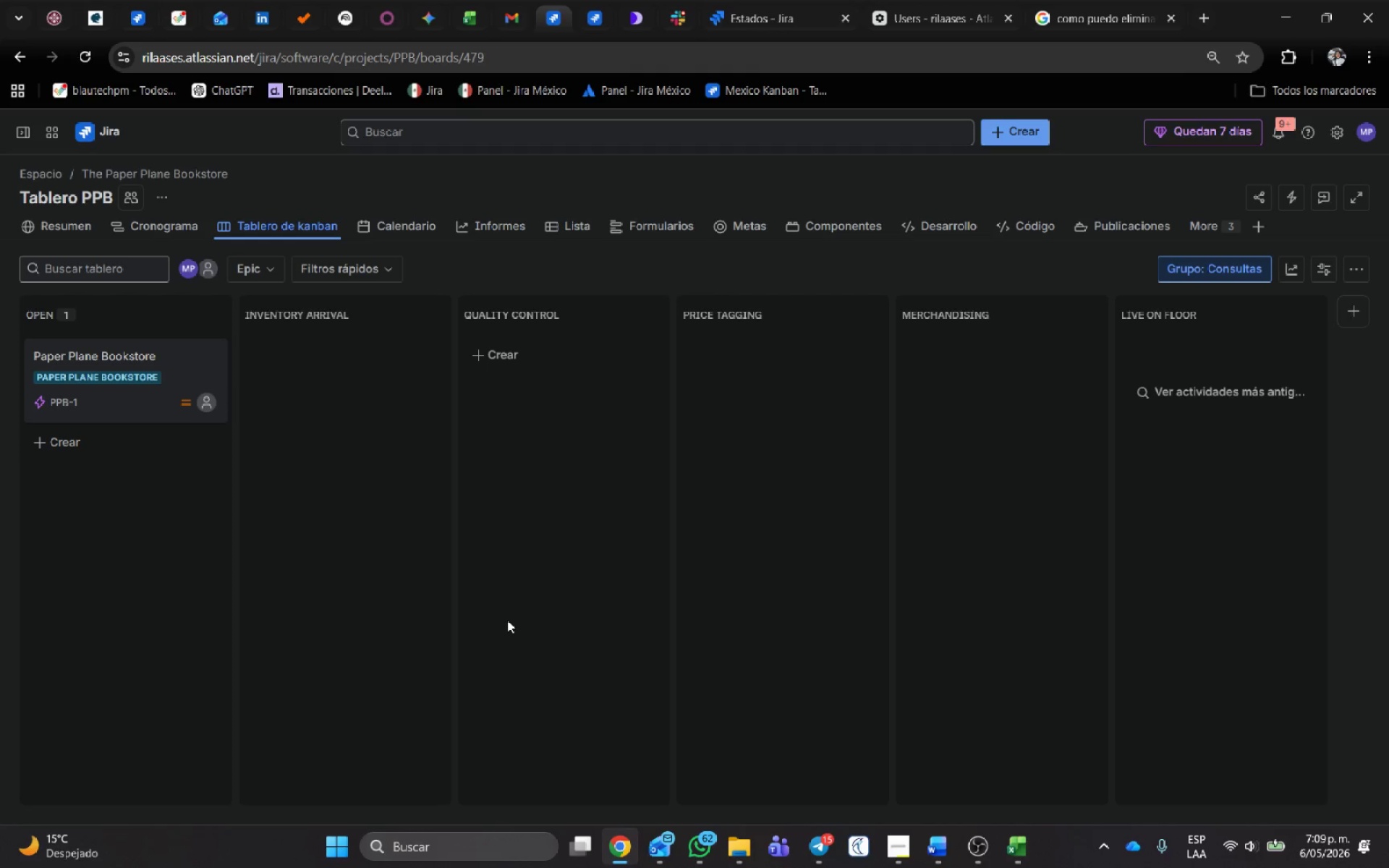 
left_click([569, 224])
 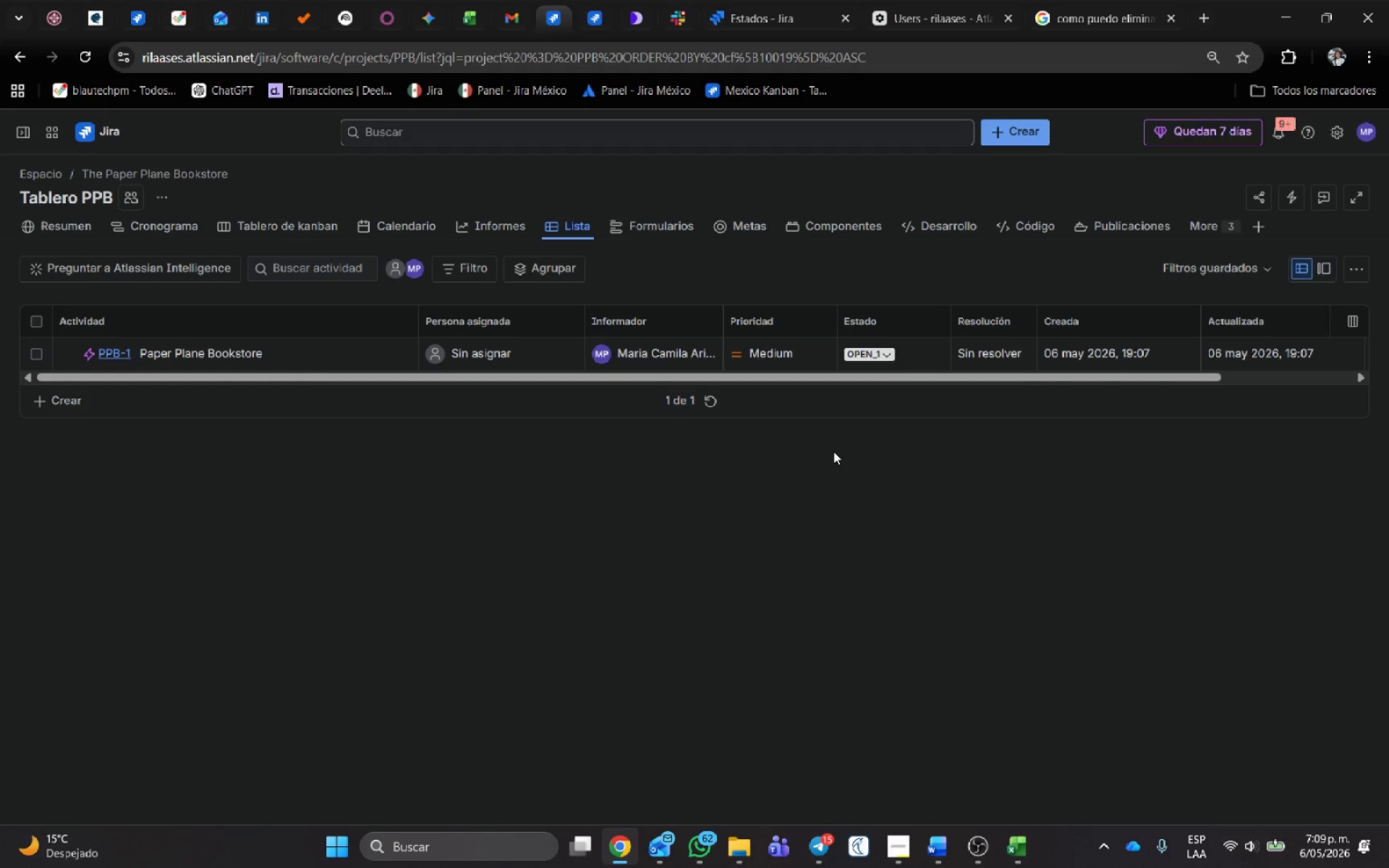 
wait(27.38)
 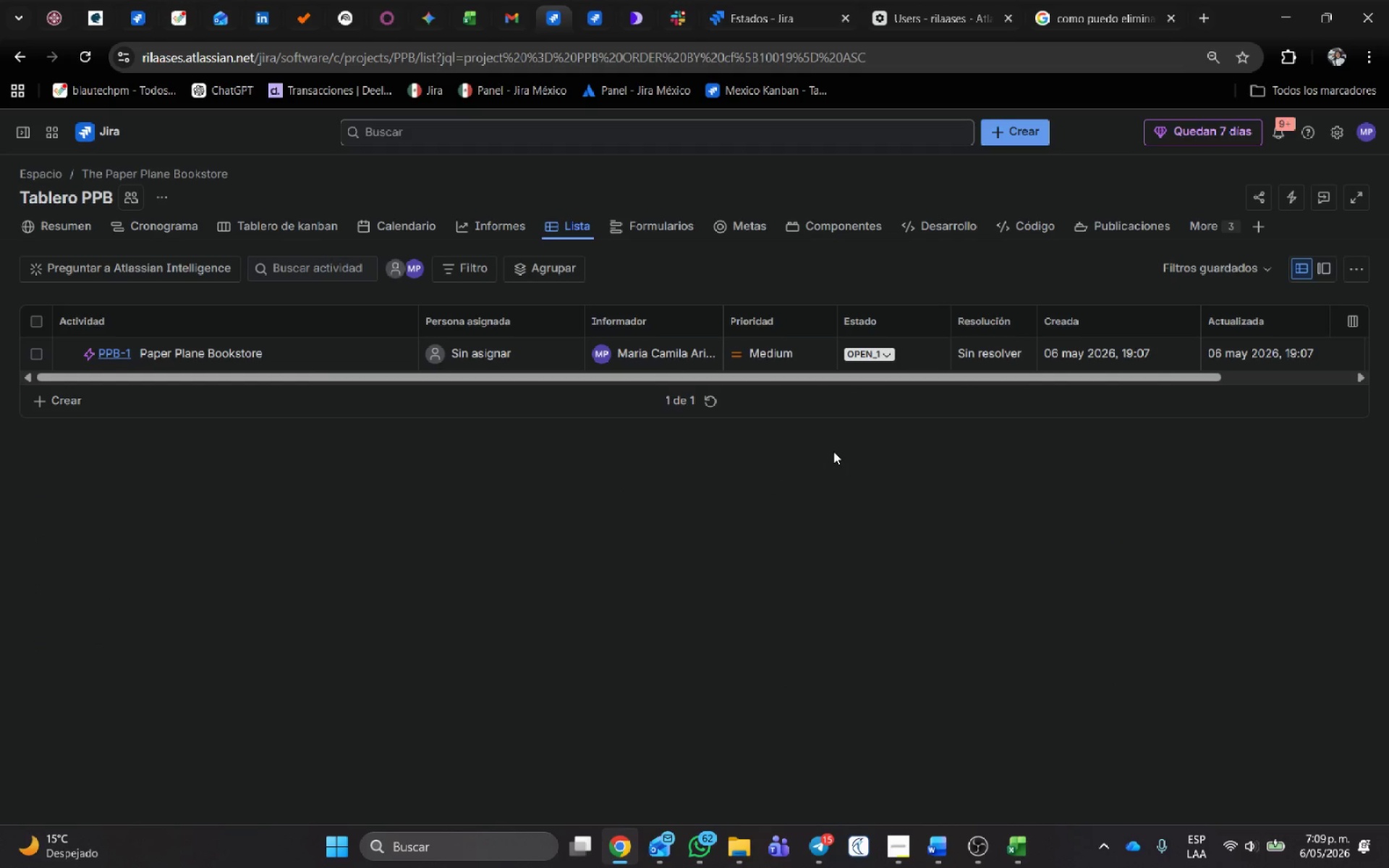 
left_click([1368, 275])
 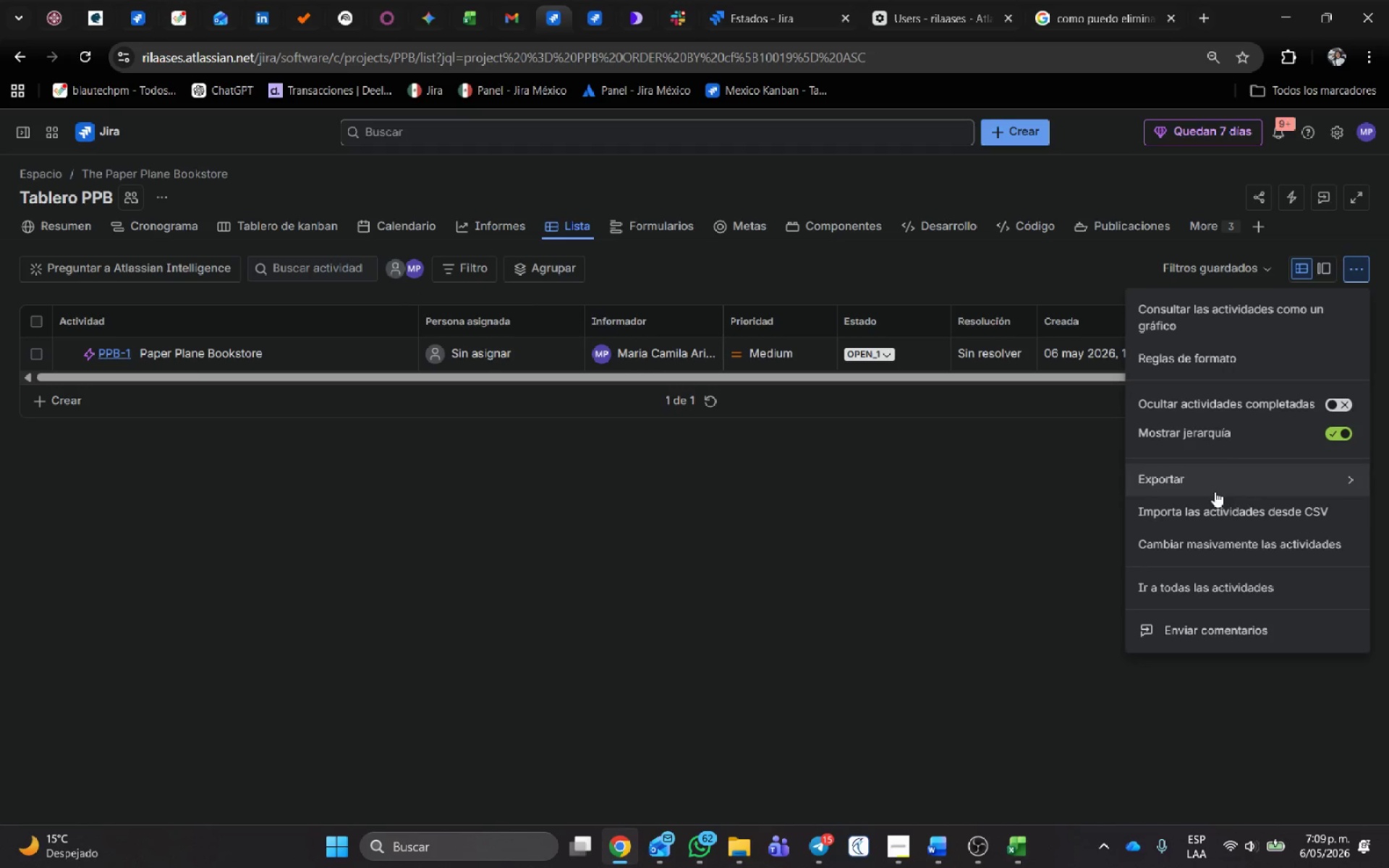 
left_click([1220, 505])
 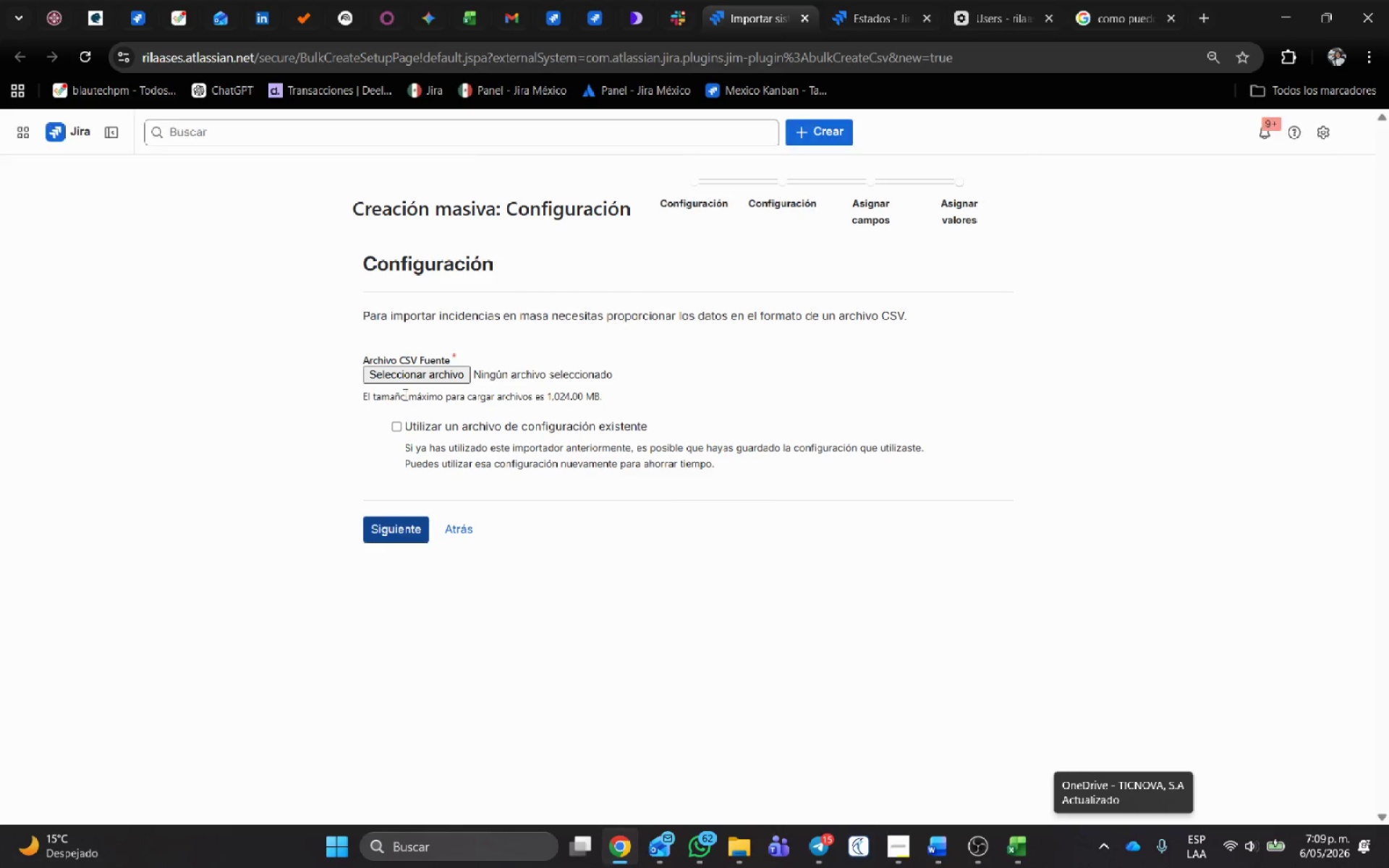 
left_click([513, 375])
 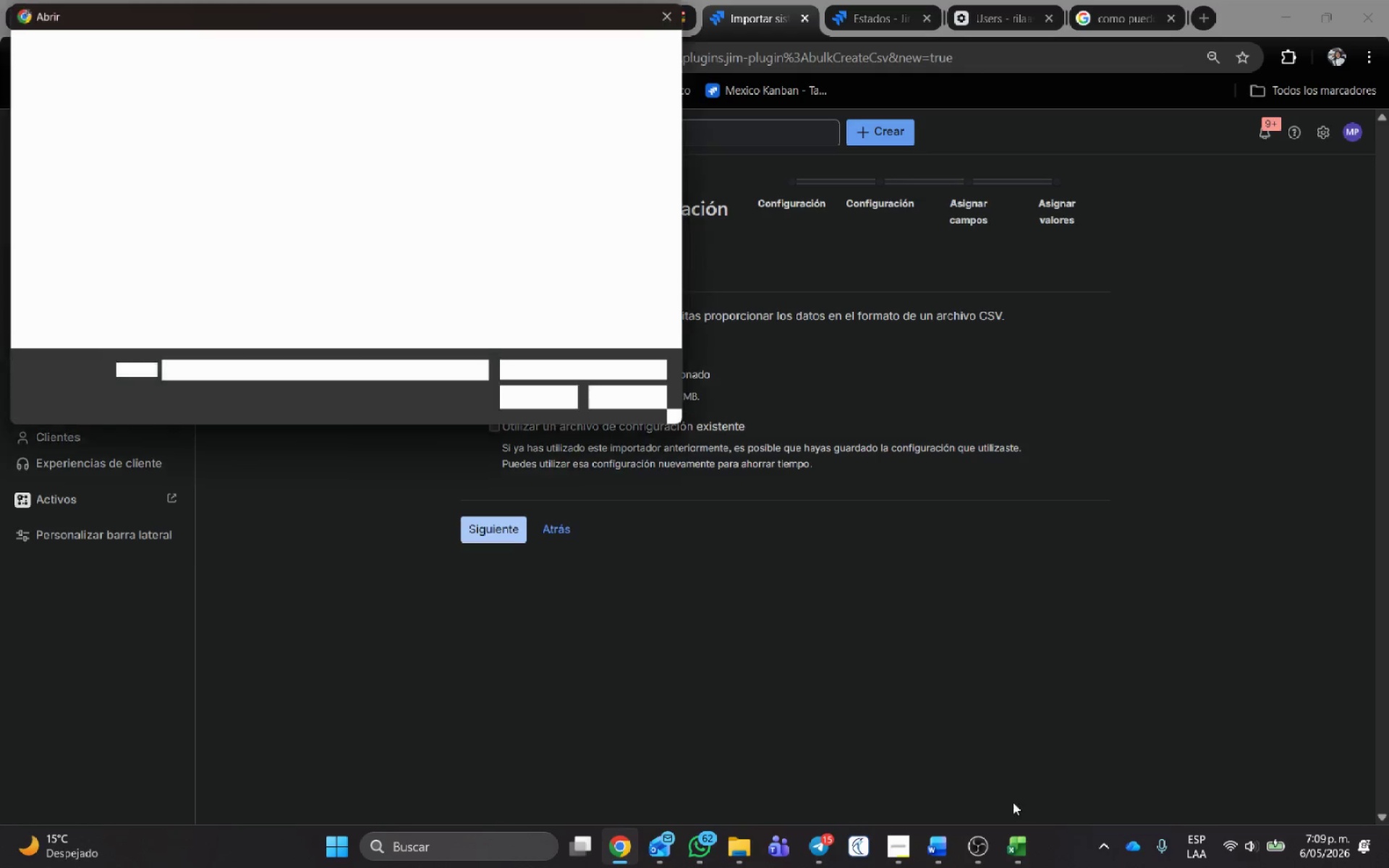 
key(Escape)
 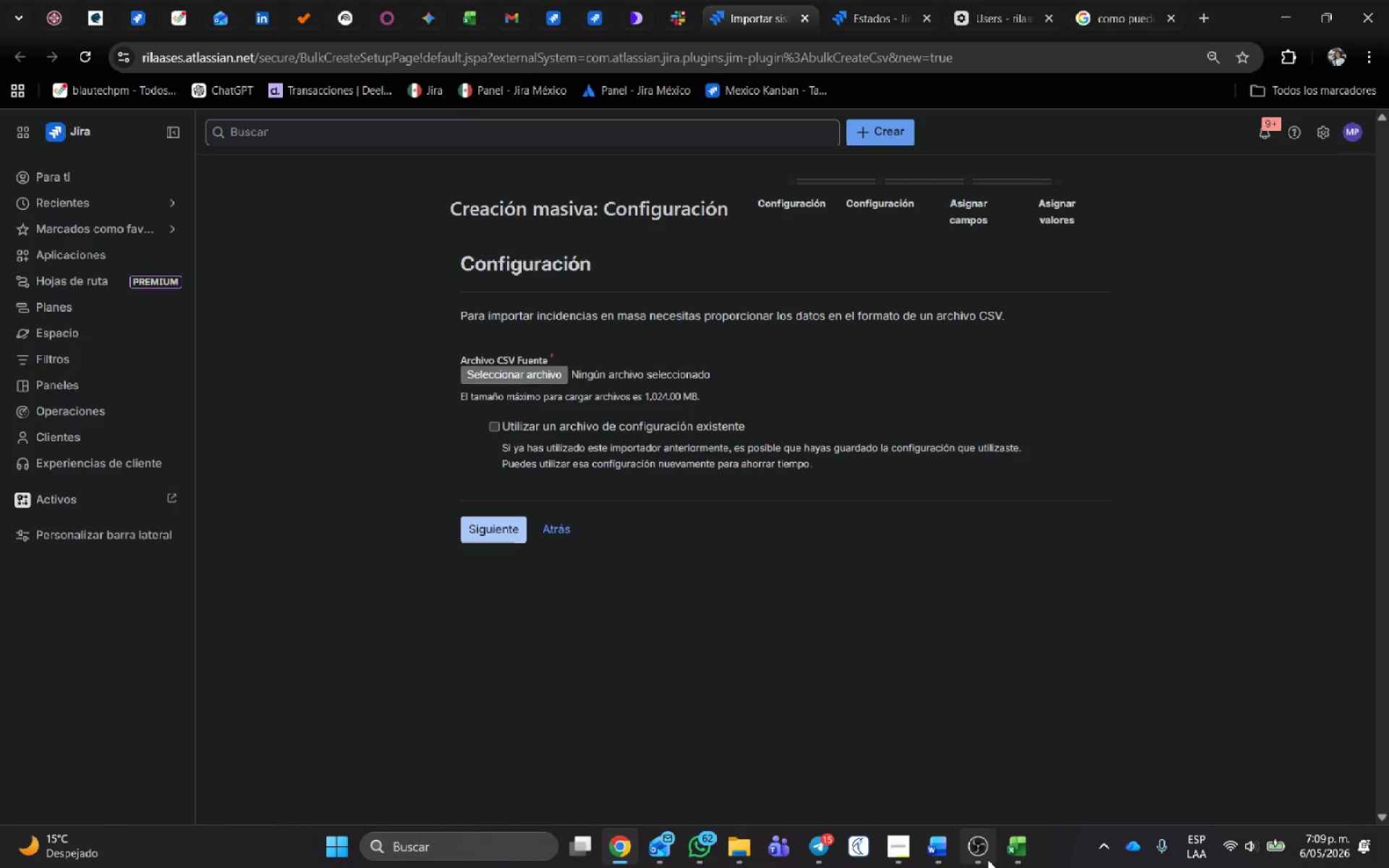 
left_click([1010, 841])
 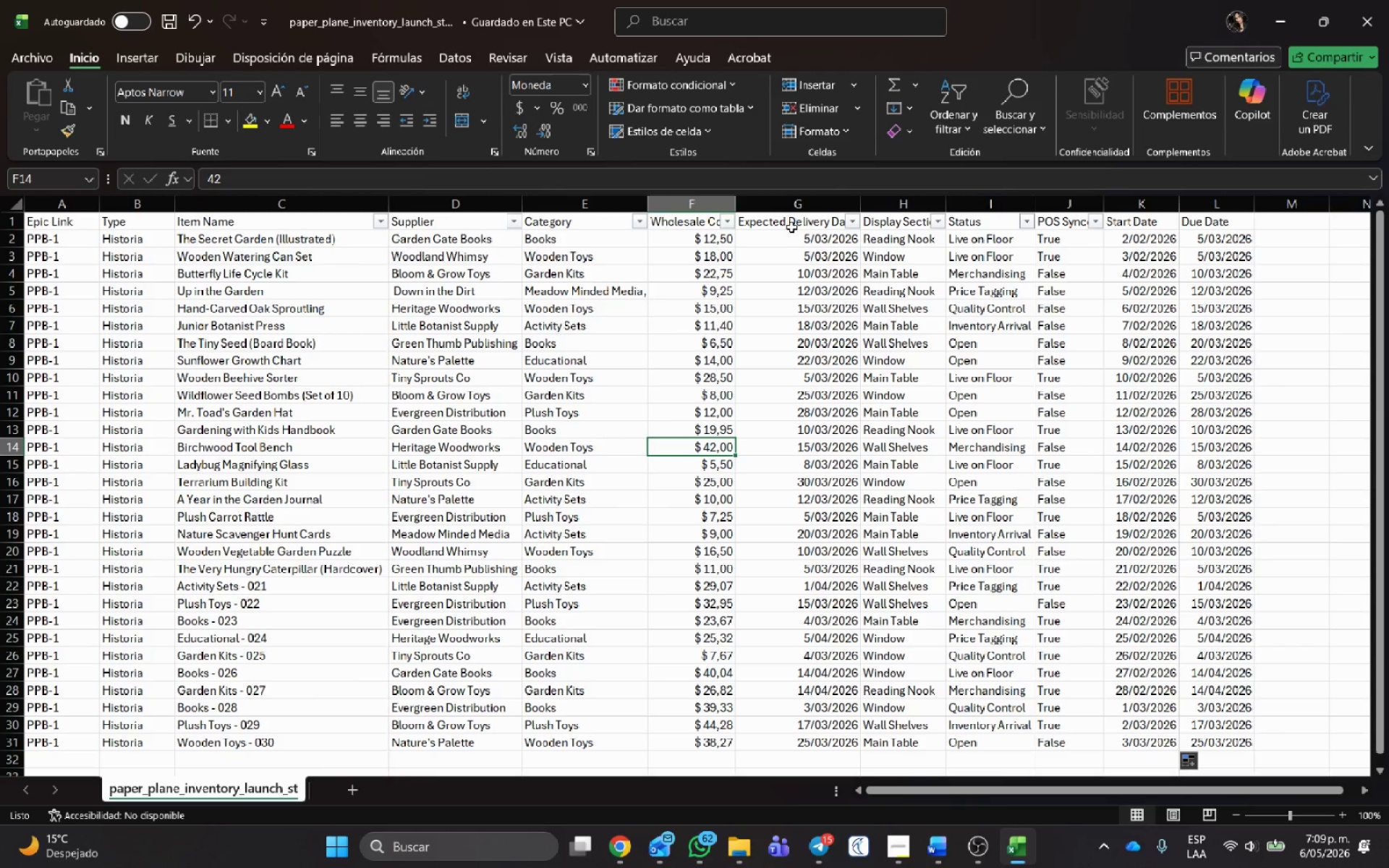 
left_click([803, 209])
 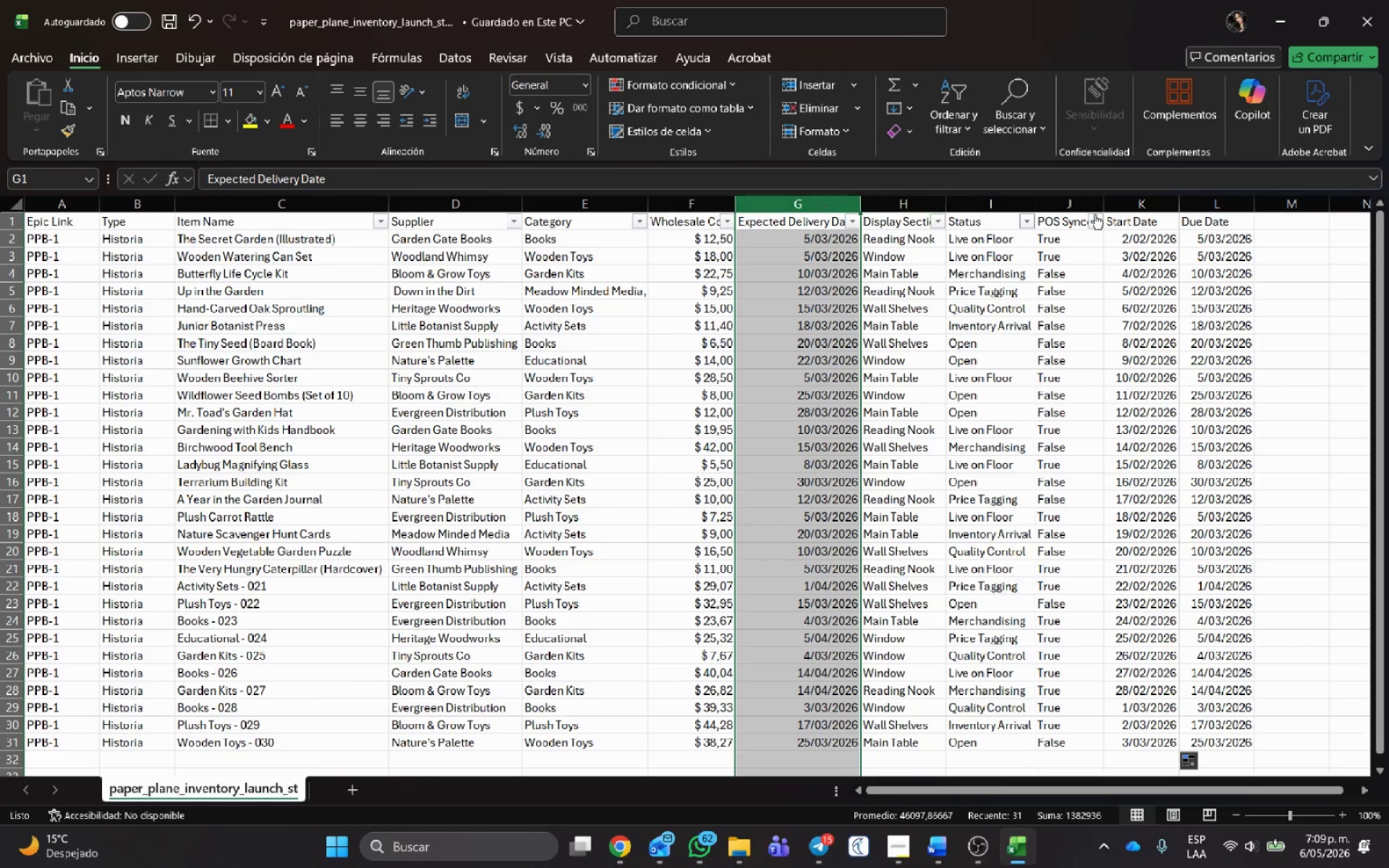 
hold_key(key=ControlLeft, duration=1.52)
left_click([1156, 204])
 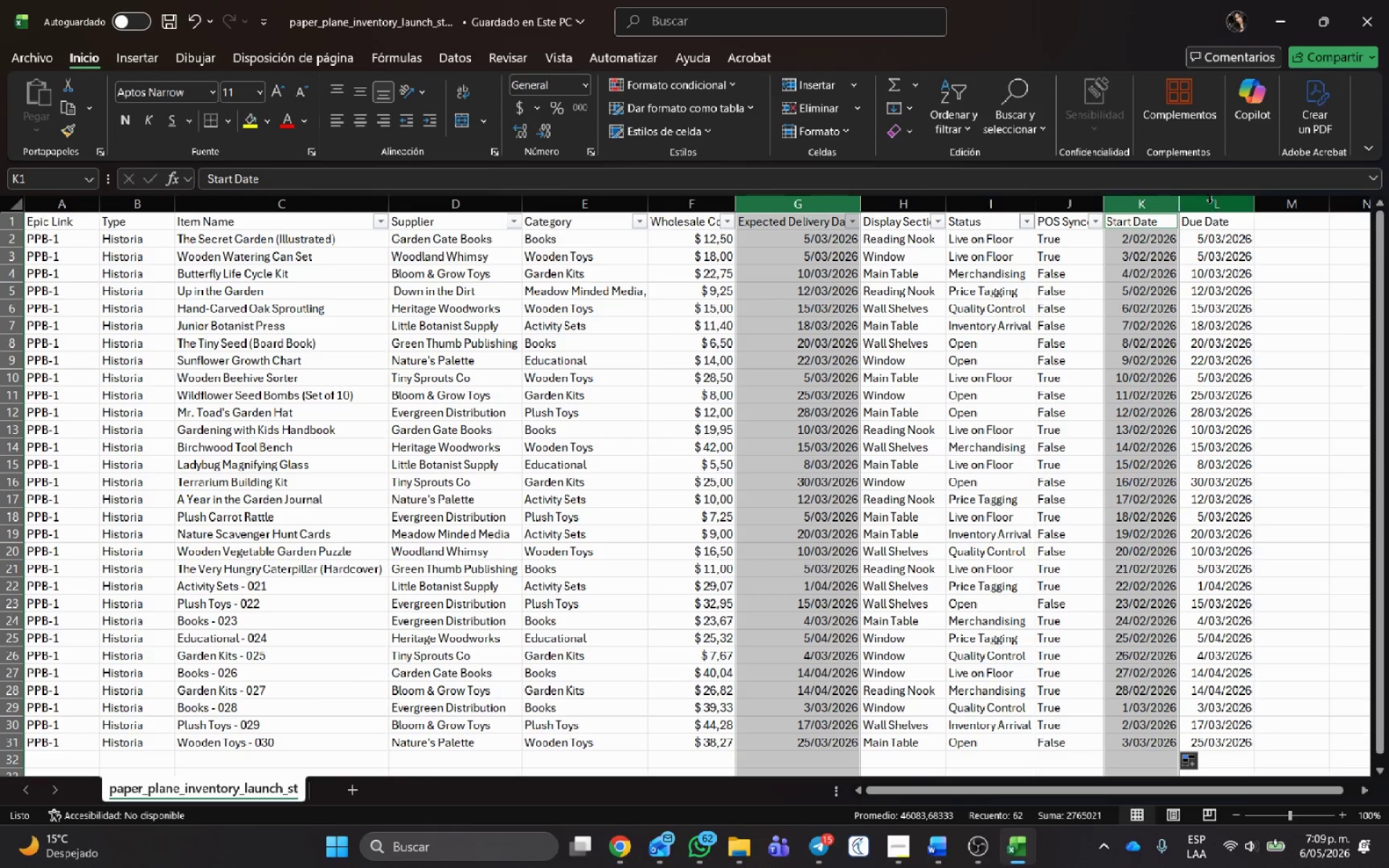 
left_click([1210, 203])
 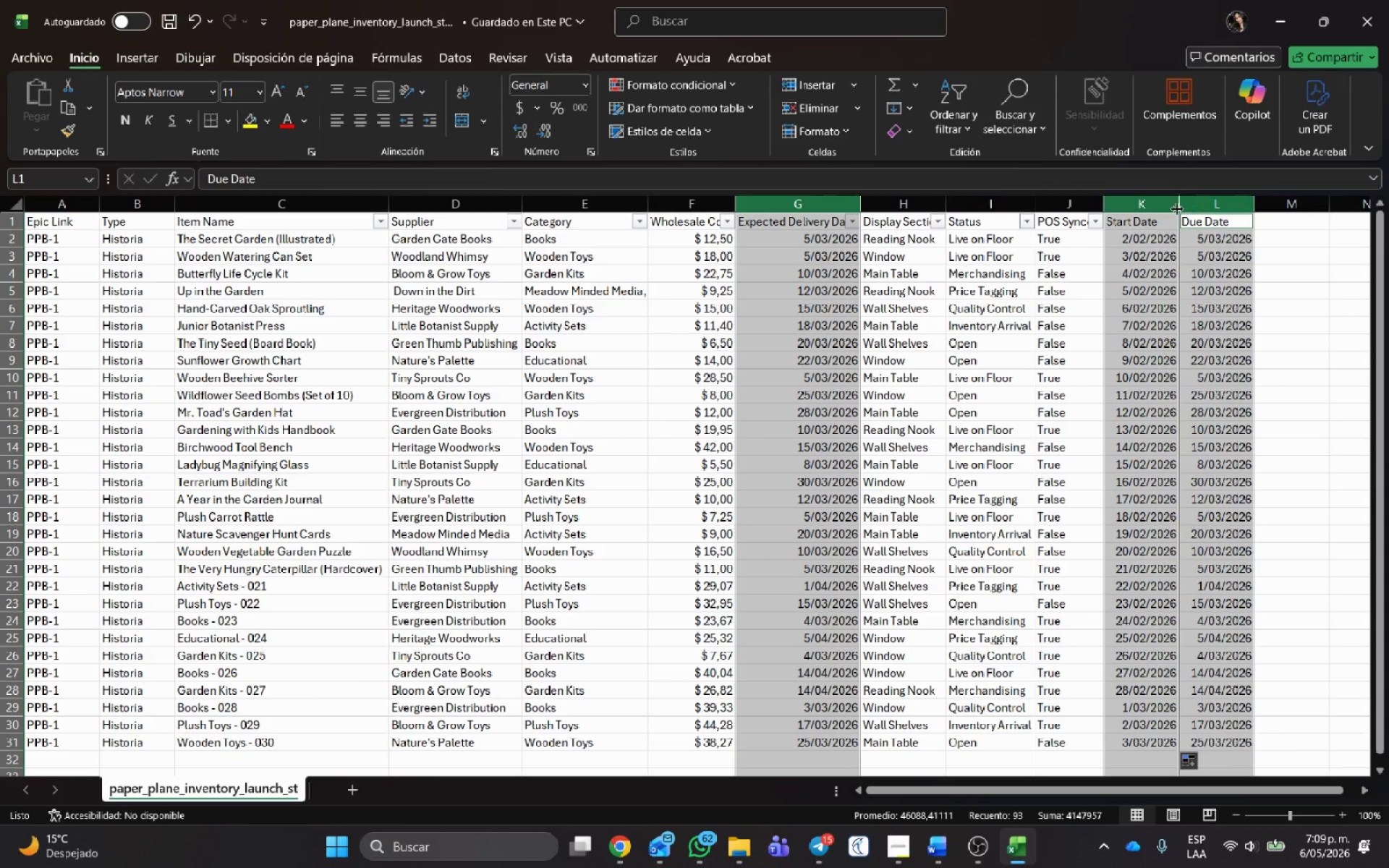 
right_click([1173, 208])
 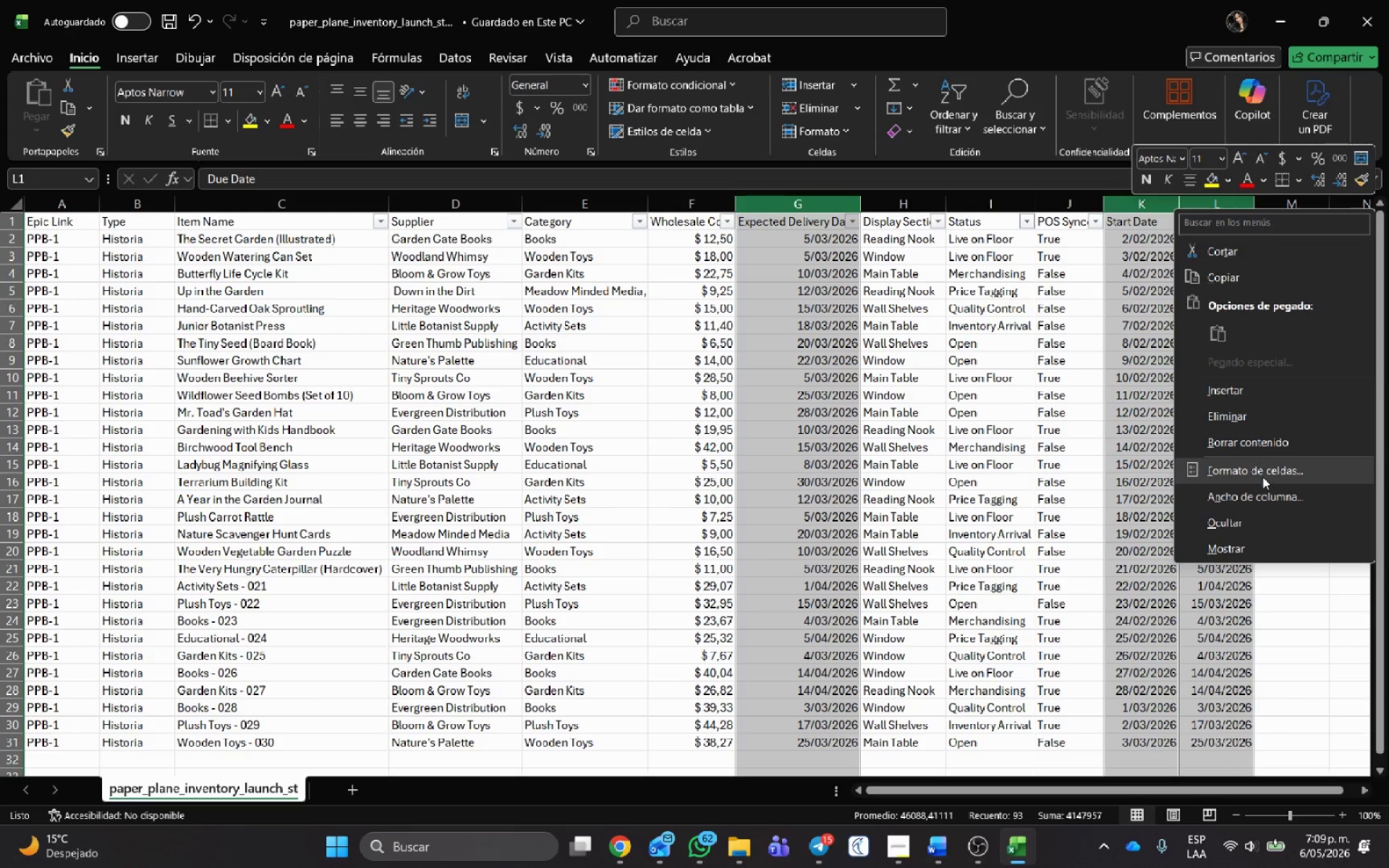 
left_click([1262, 478])
 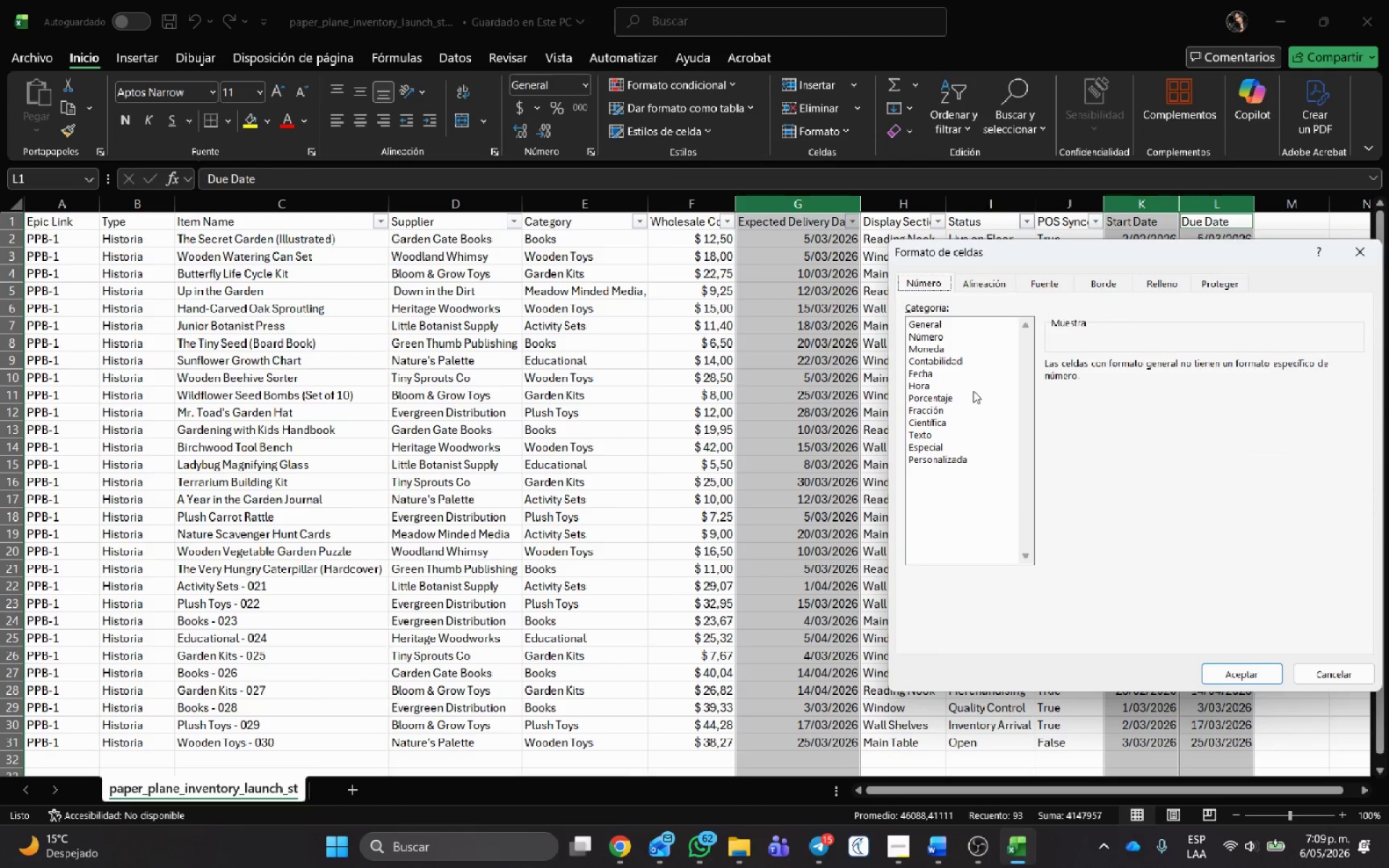 
left_click([925, 376])
 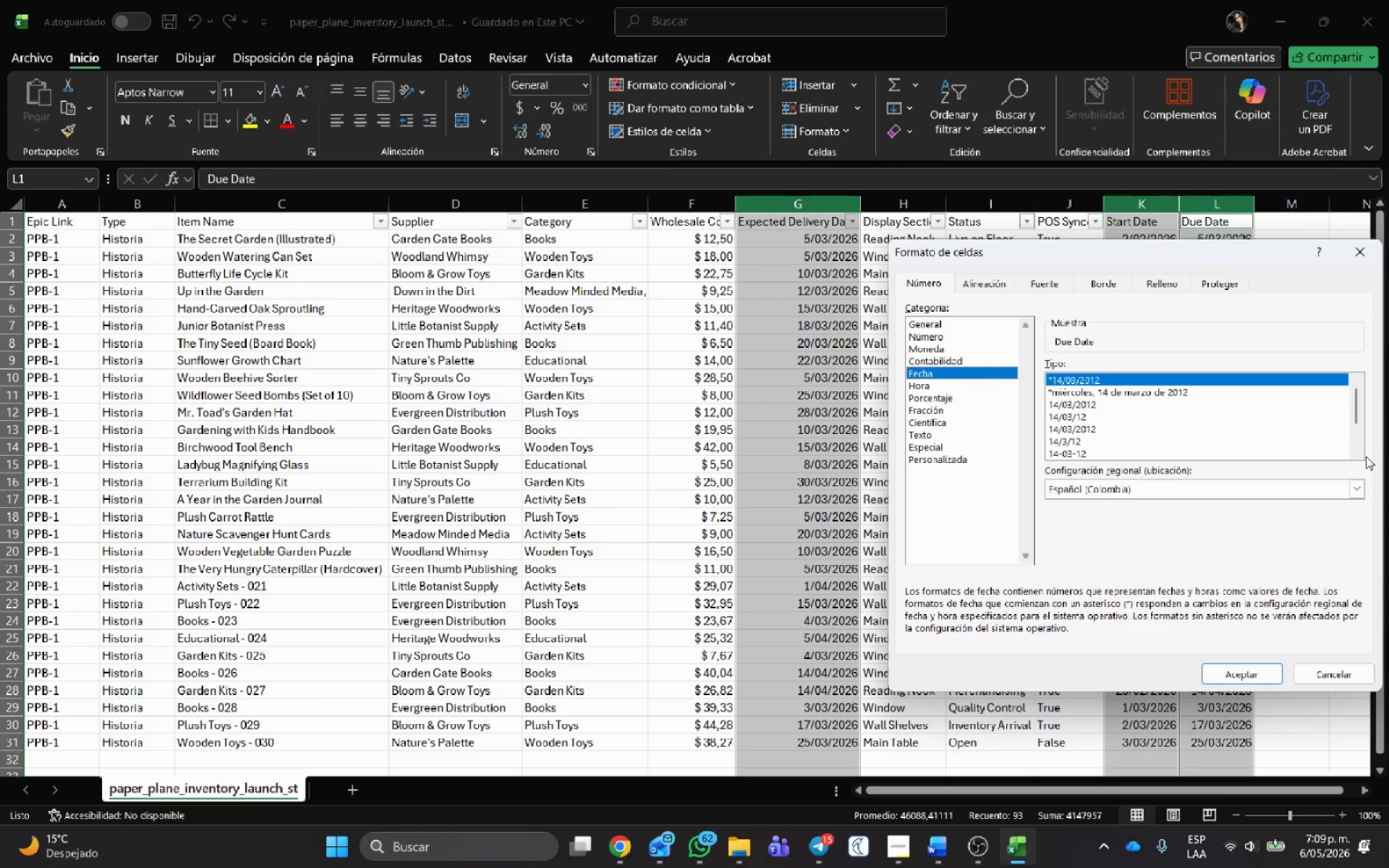 
left_click([1359, 453])
 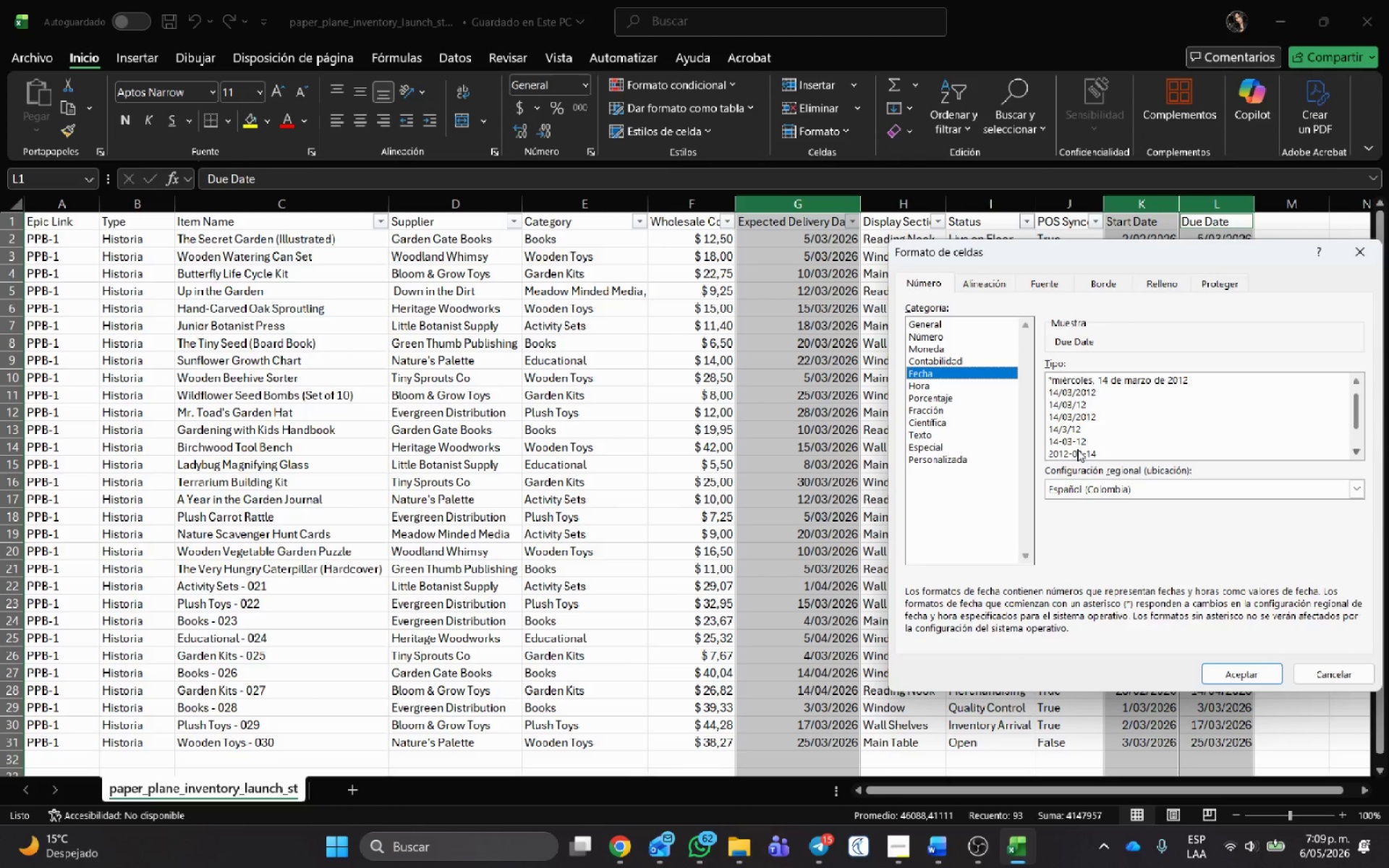 
left_click([1066, 451])
 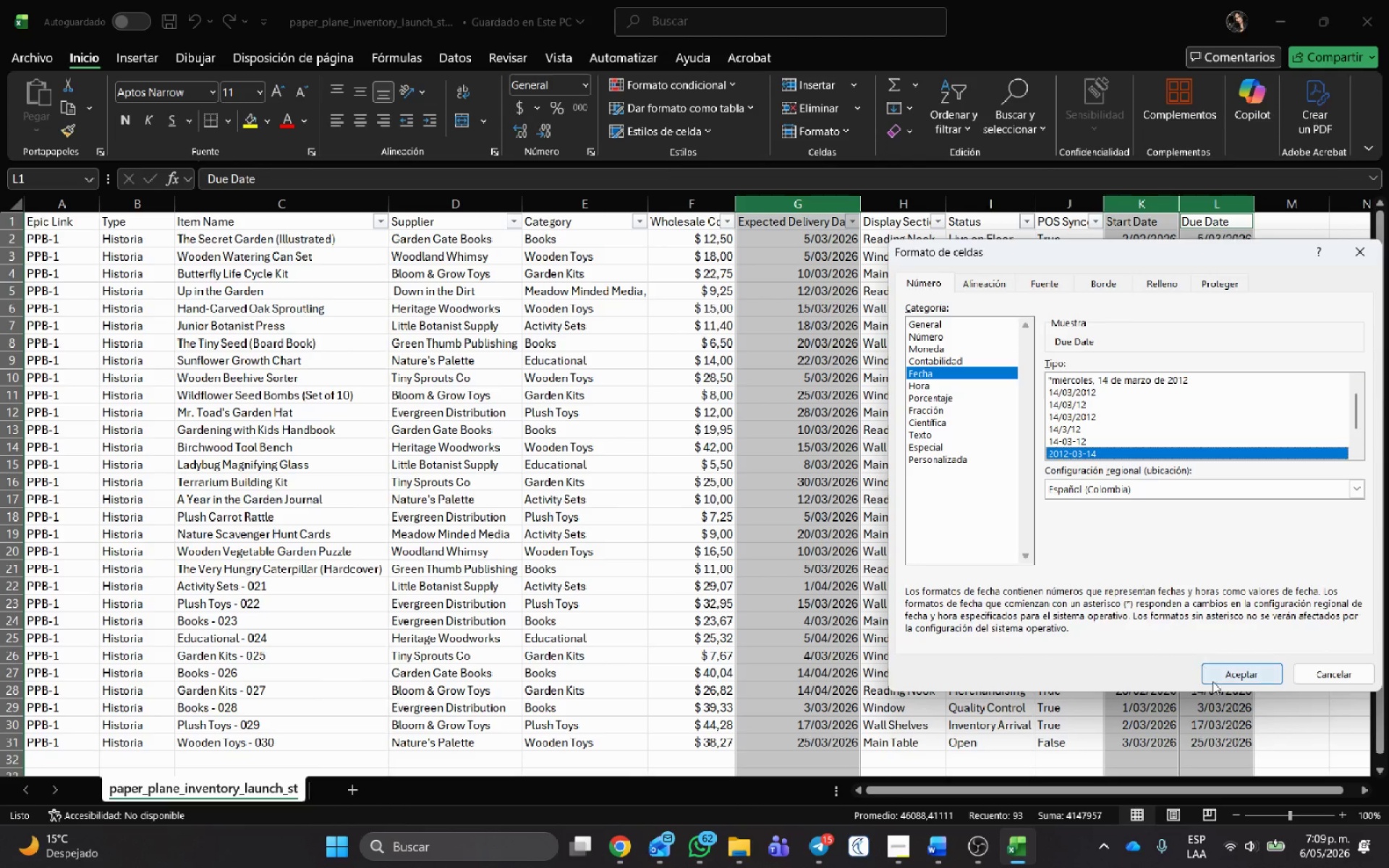 
left_click([1237, 670])
 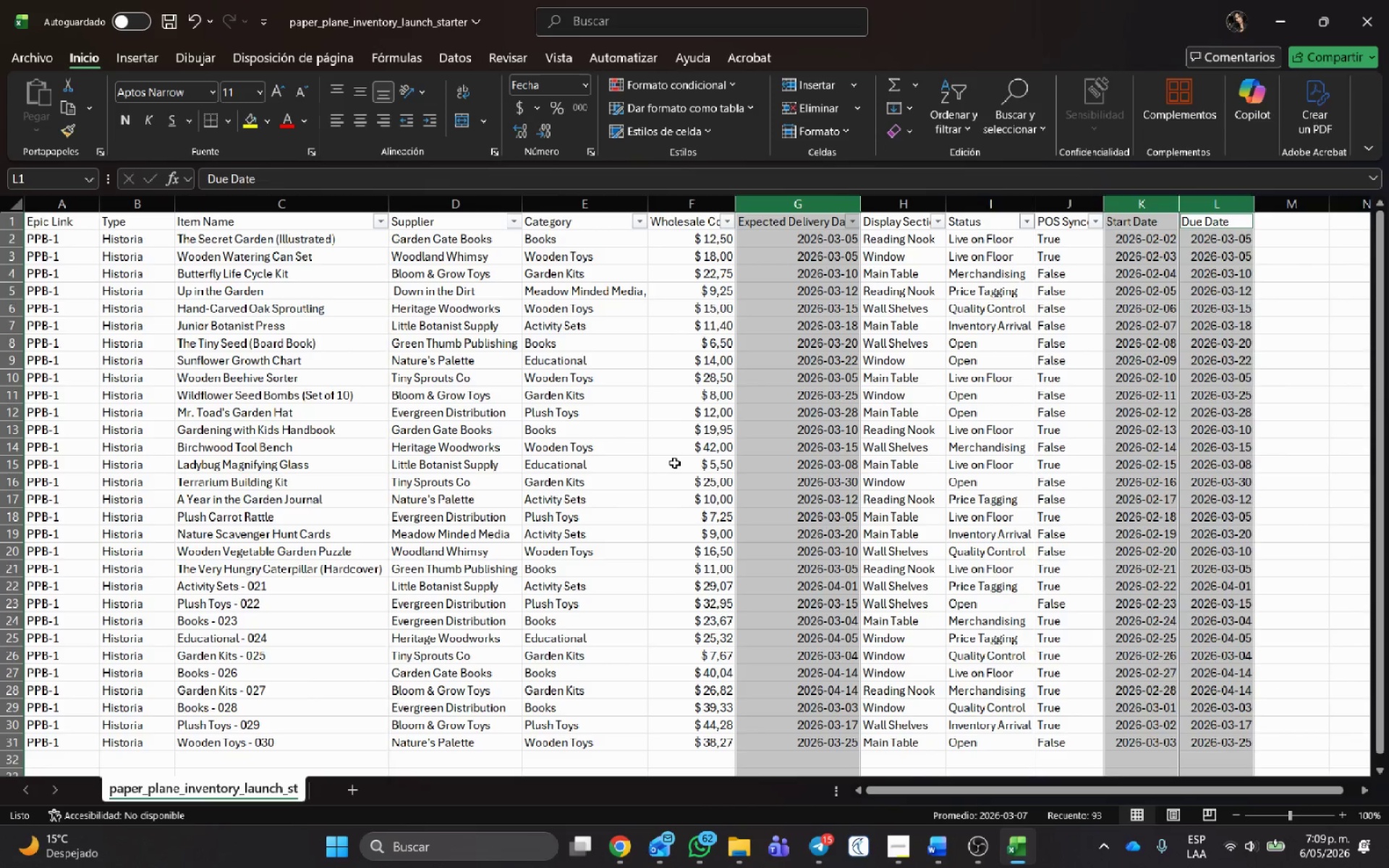 
left_click([1012, 273])
 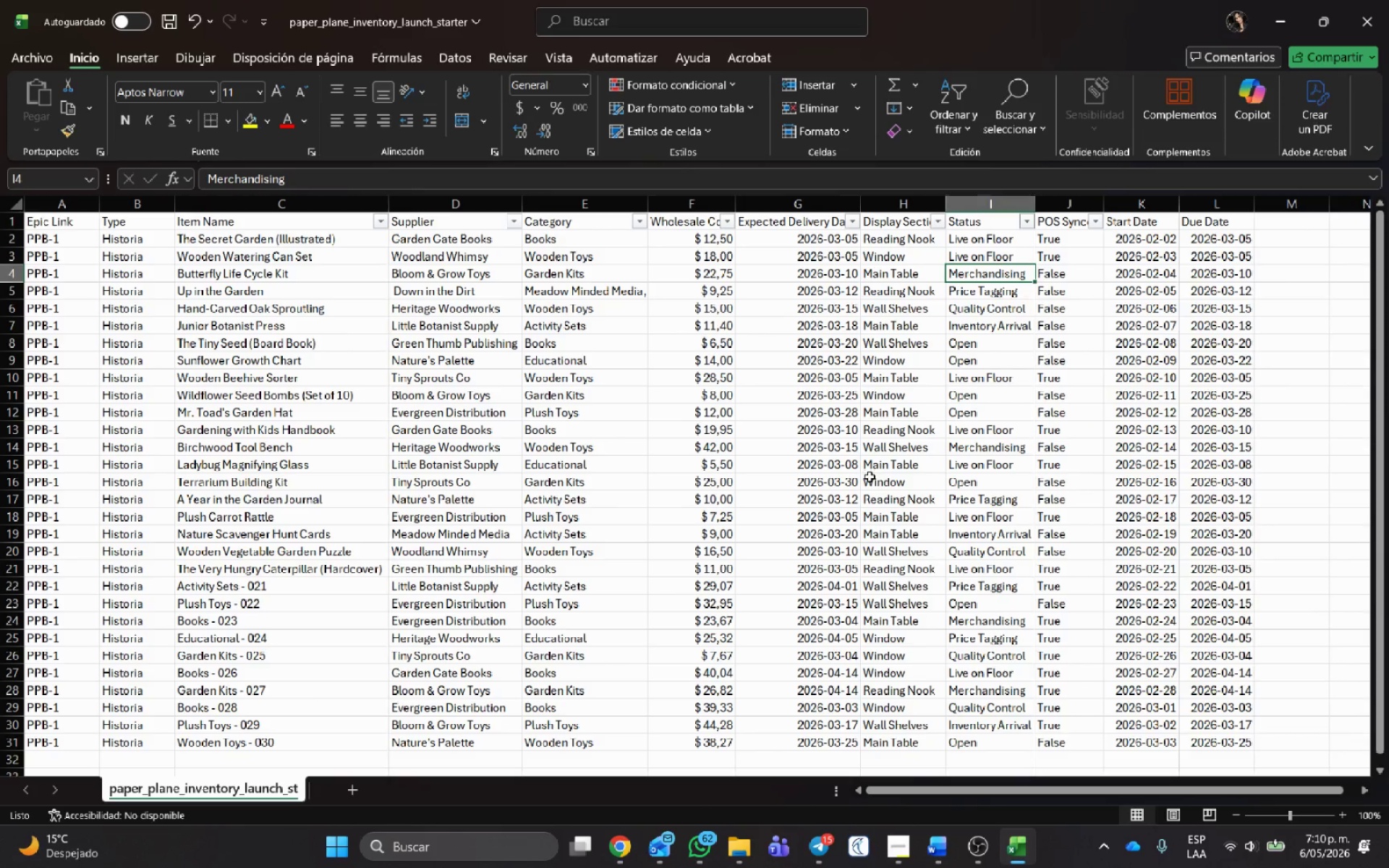 
key(Control+G)
 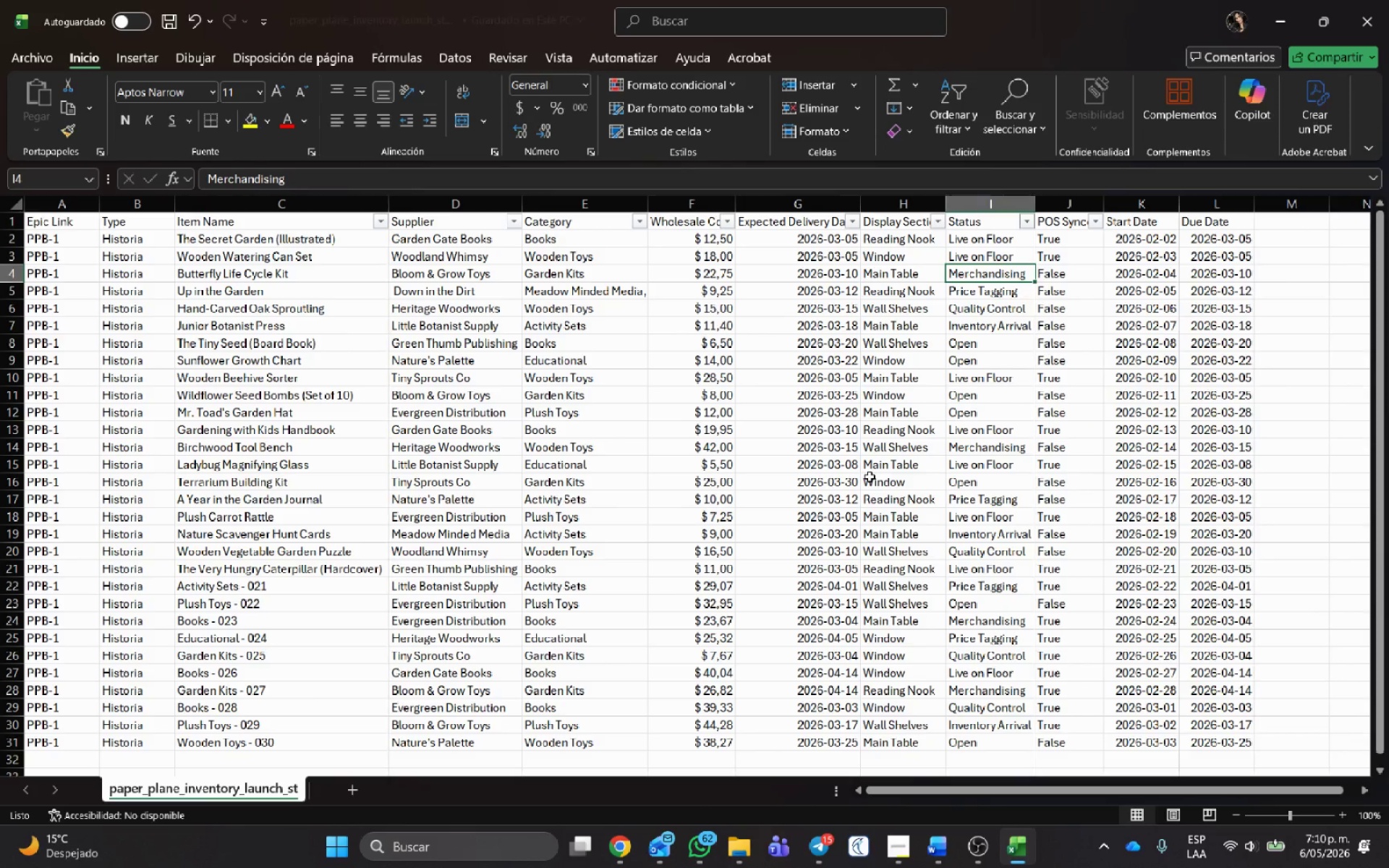 
key(Alt+AltLeft)
 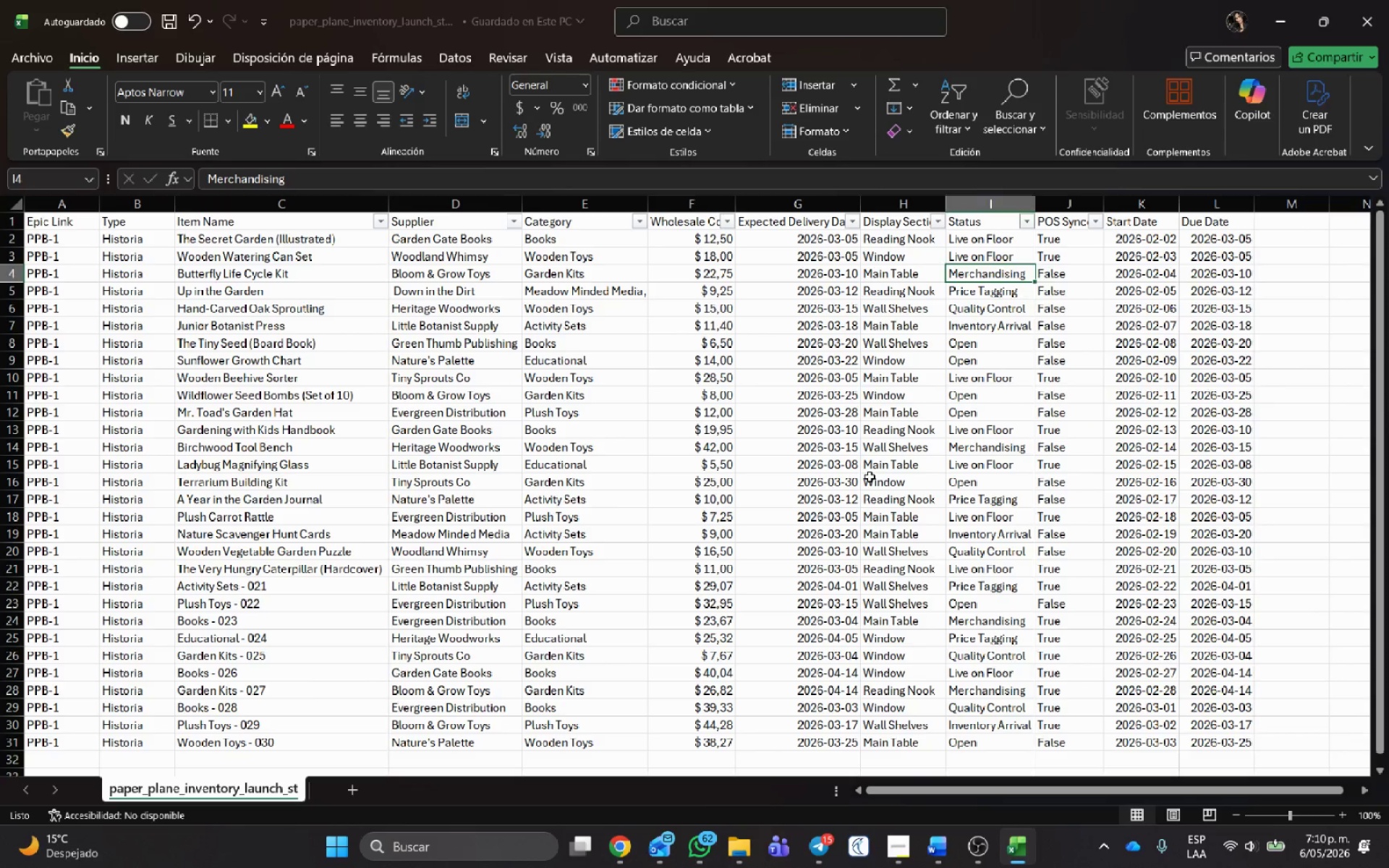 
key(Alt+Tab)
 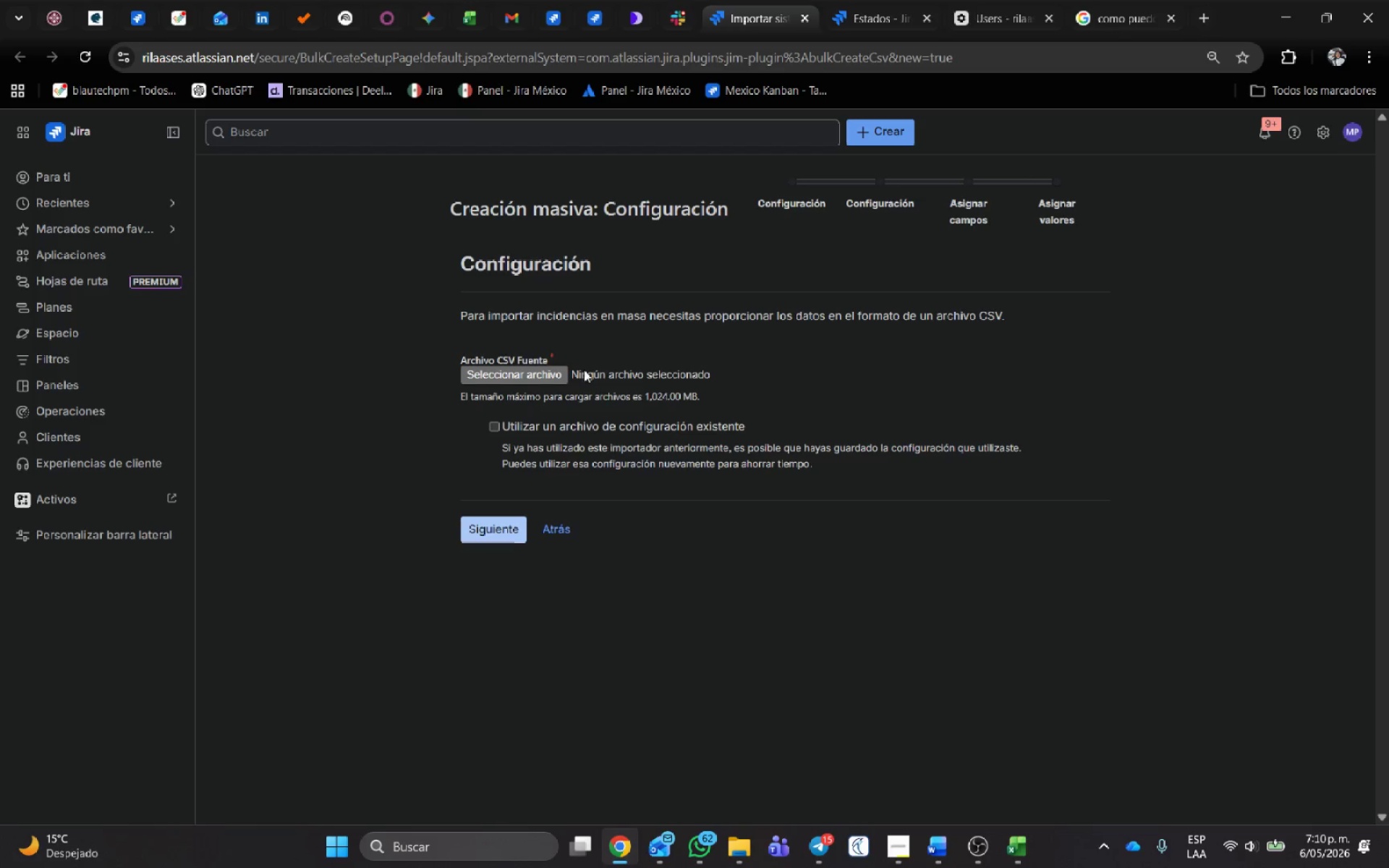 
left_click([485, 375])
 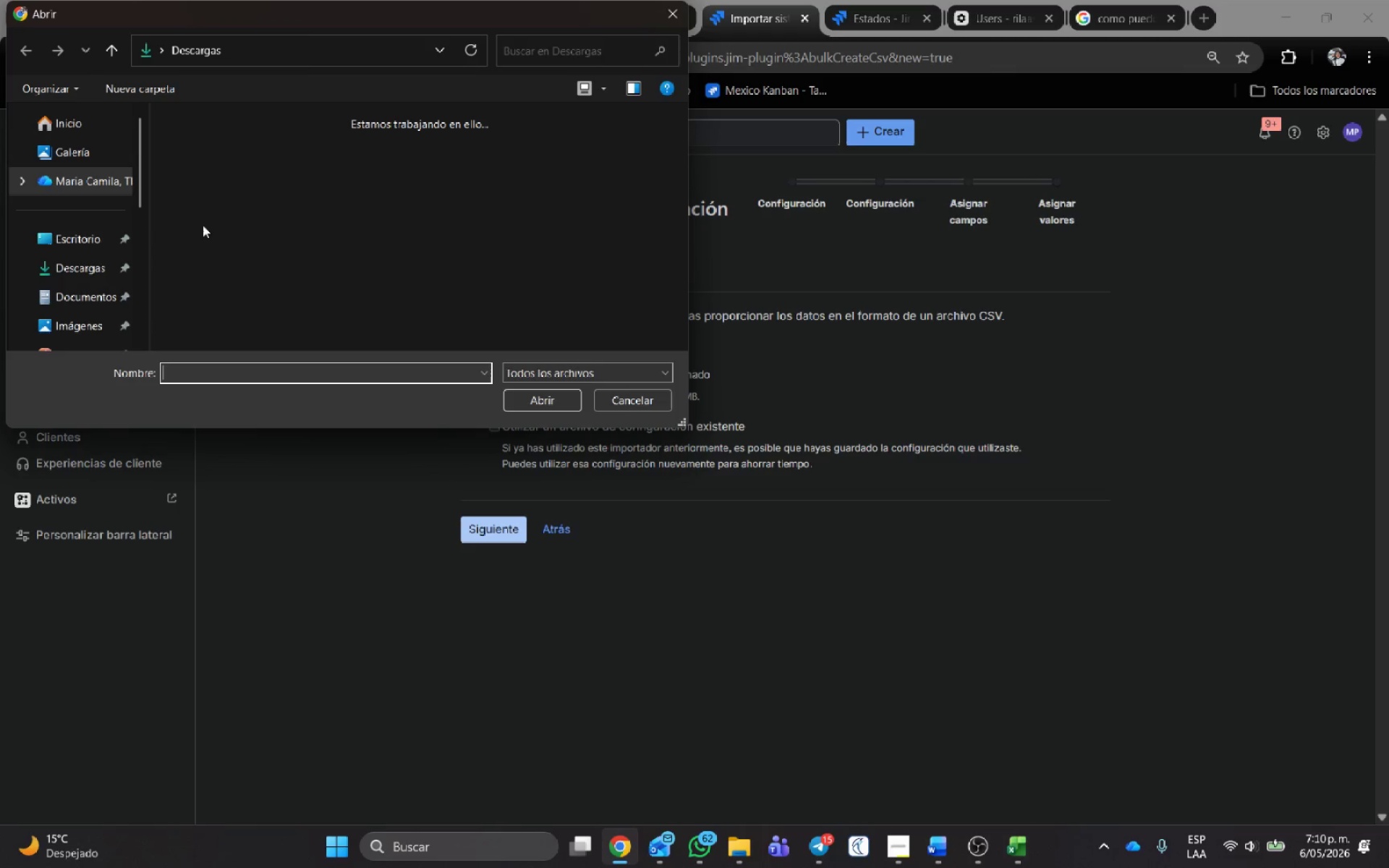 
left_click([206, 194])
 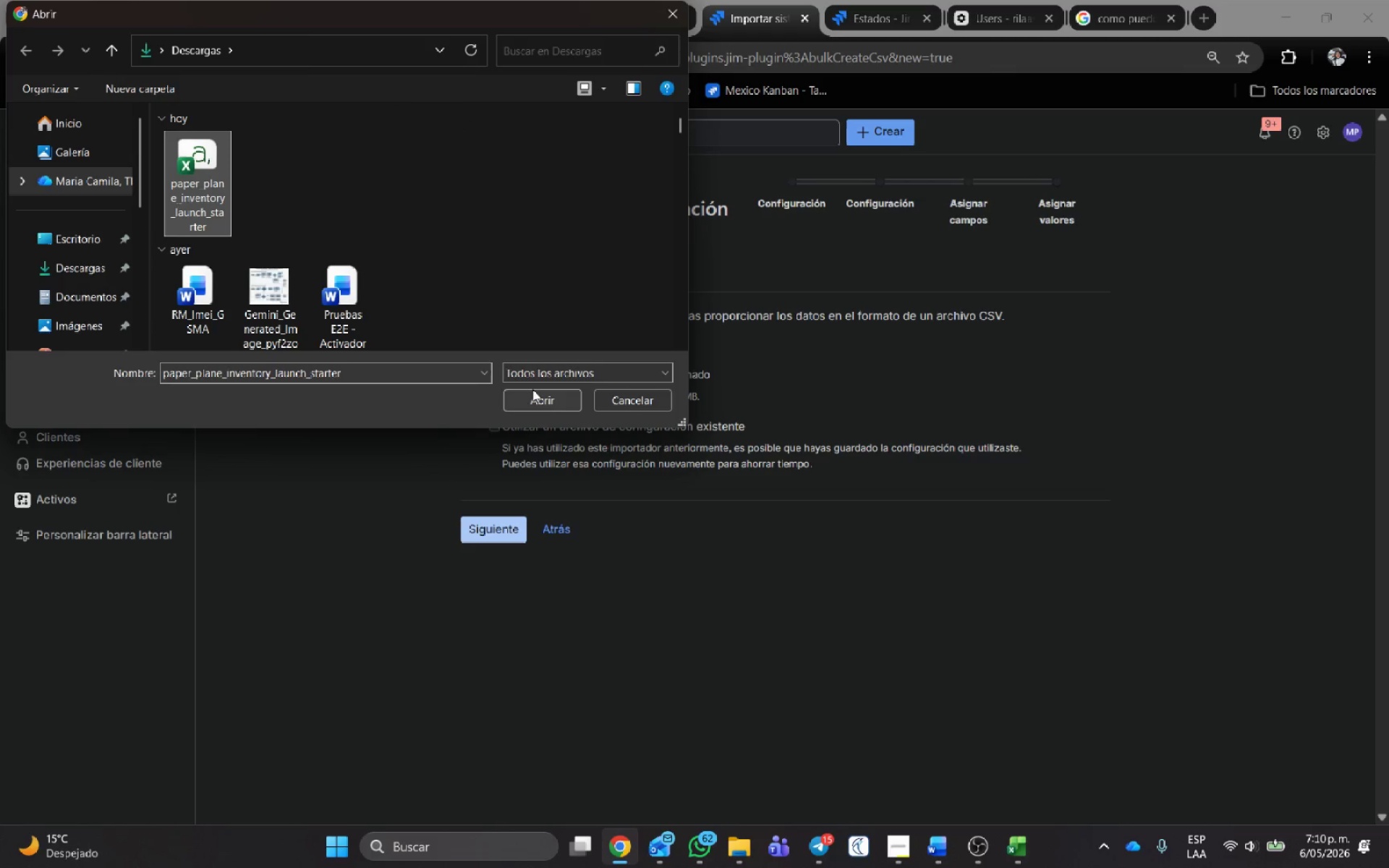 
left_click([537, 396])
 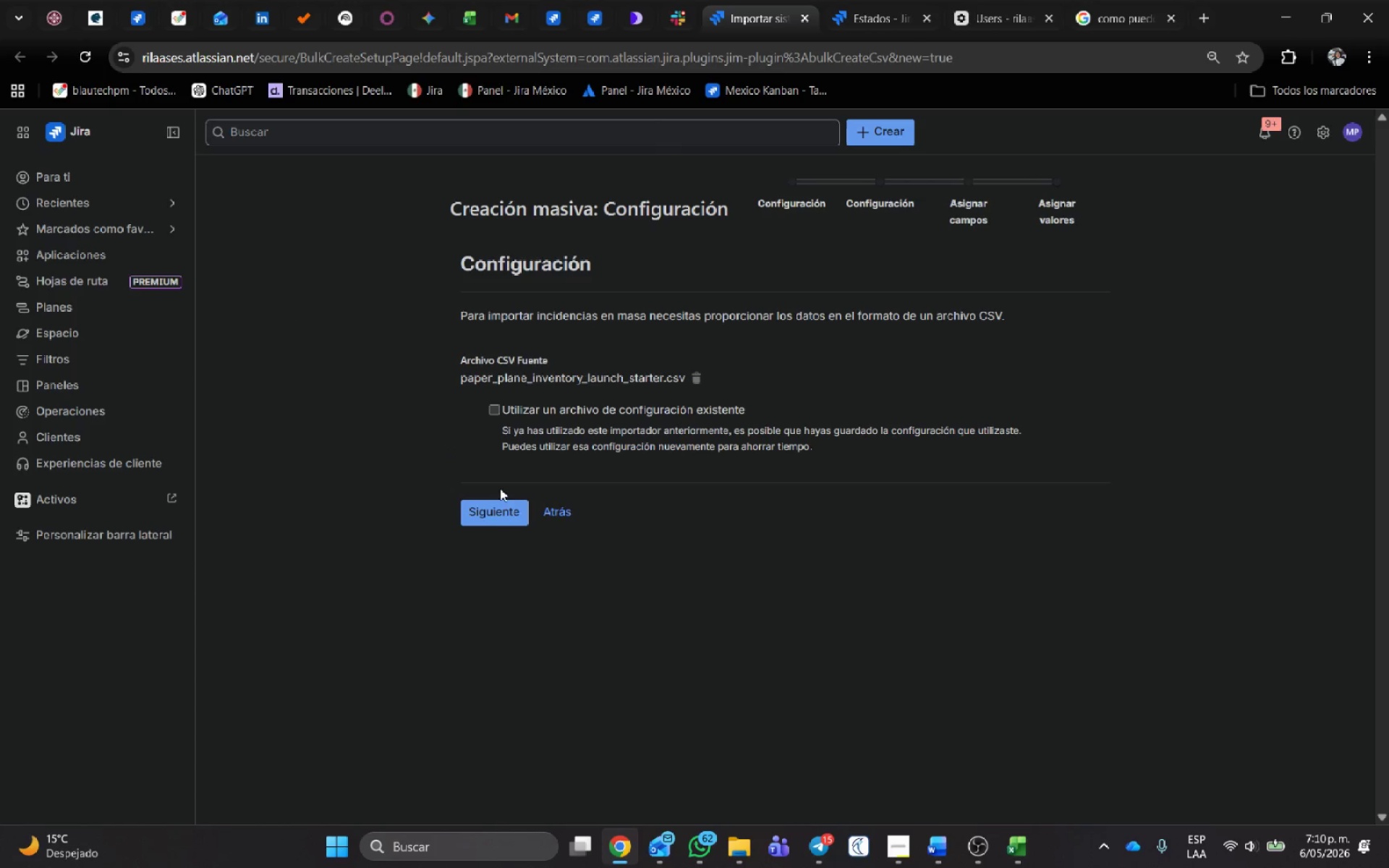 
left_click([500, 520])
 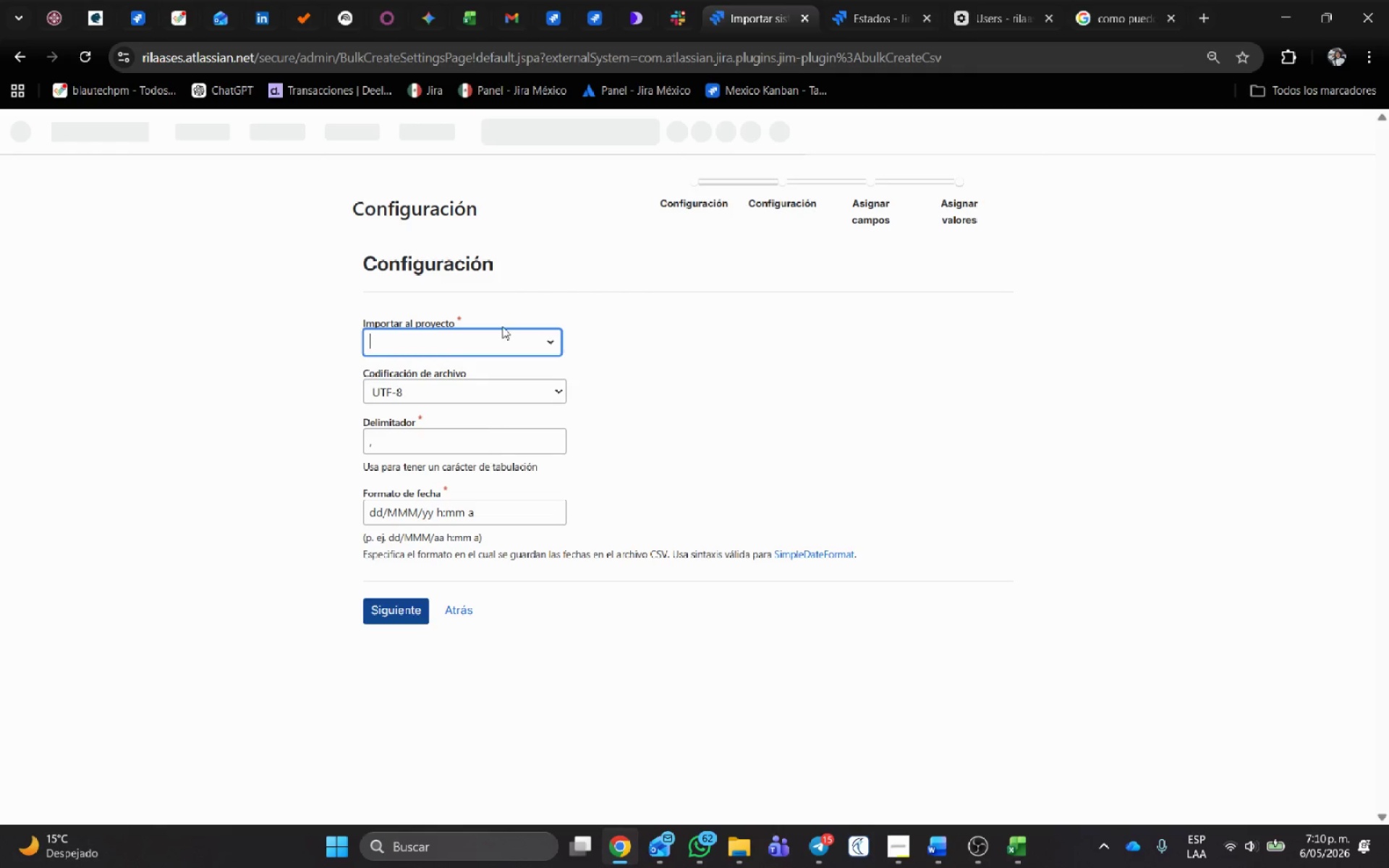 
left_click([496, 349])
 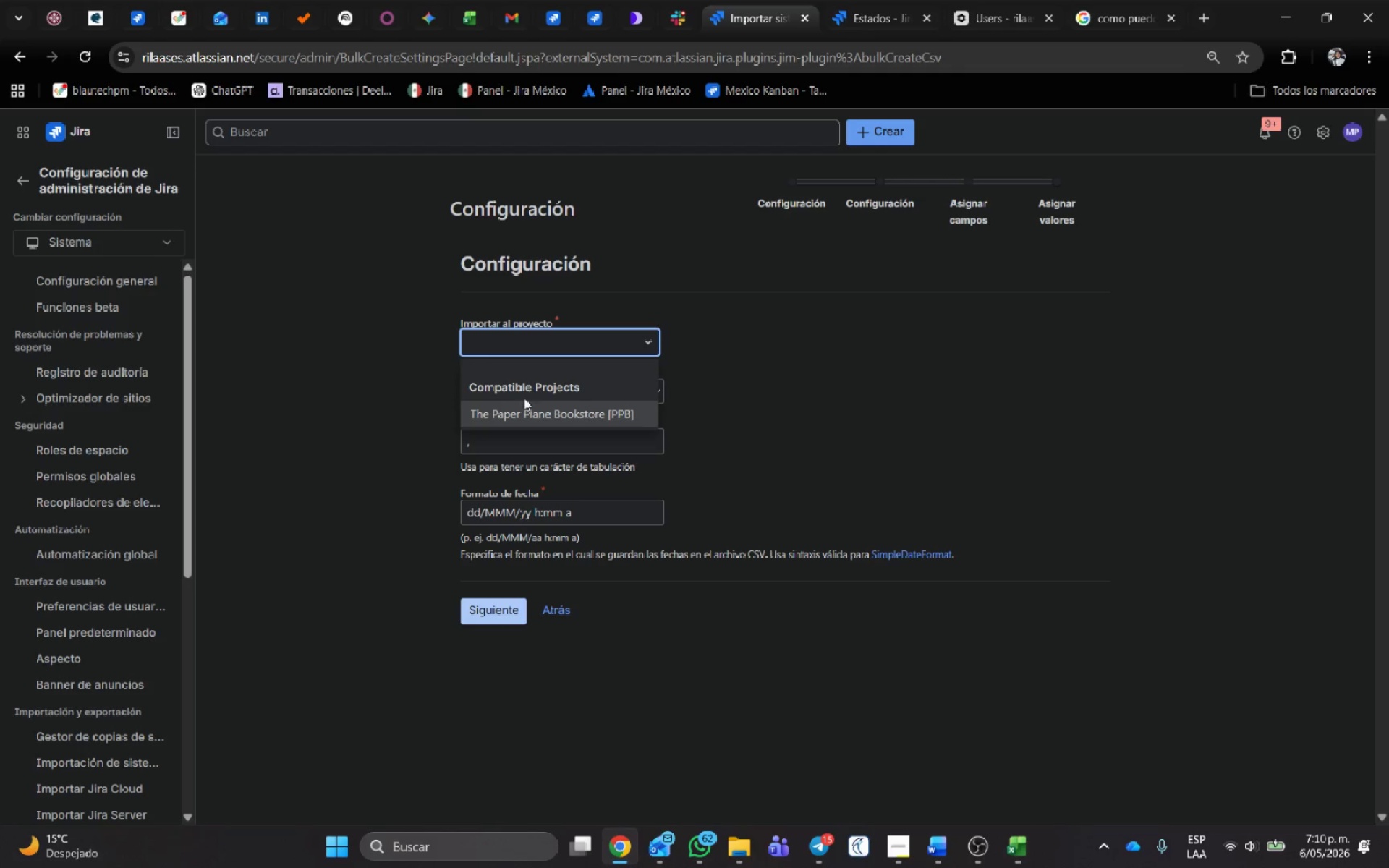 
left_click([526, 407])
 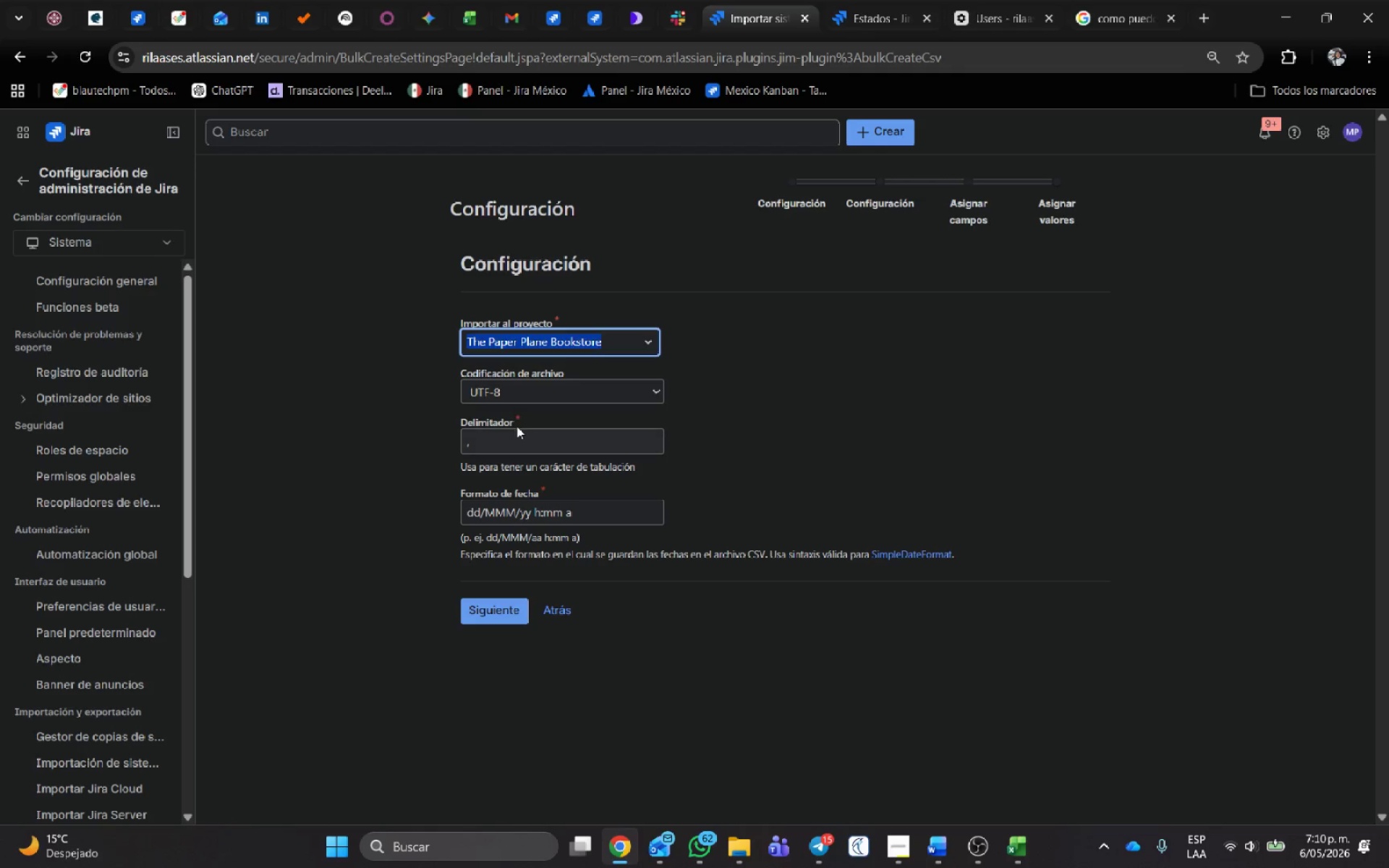 
left_click_drag(start_coordinate=[506, 443], to_coordinate=[276, 443])
 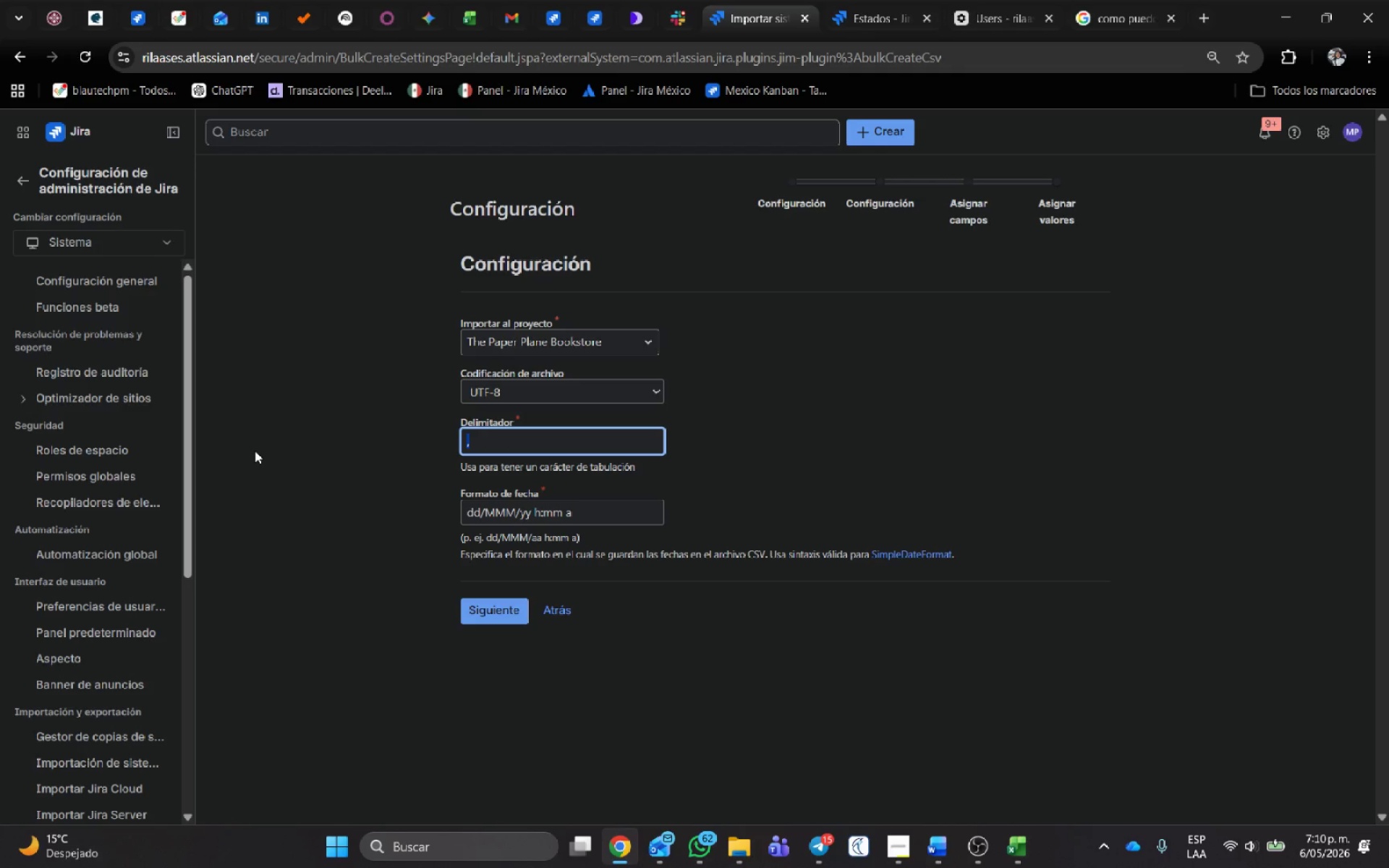 
key(Shift+ShiftRight)
 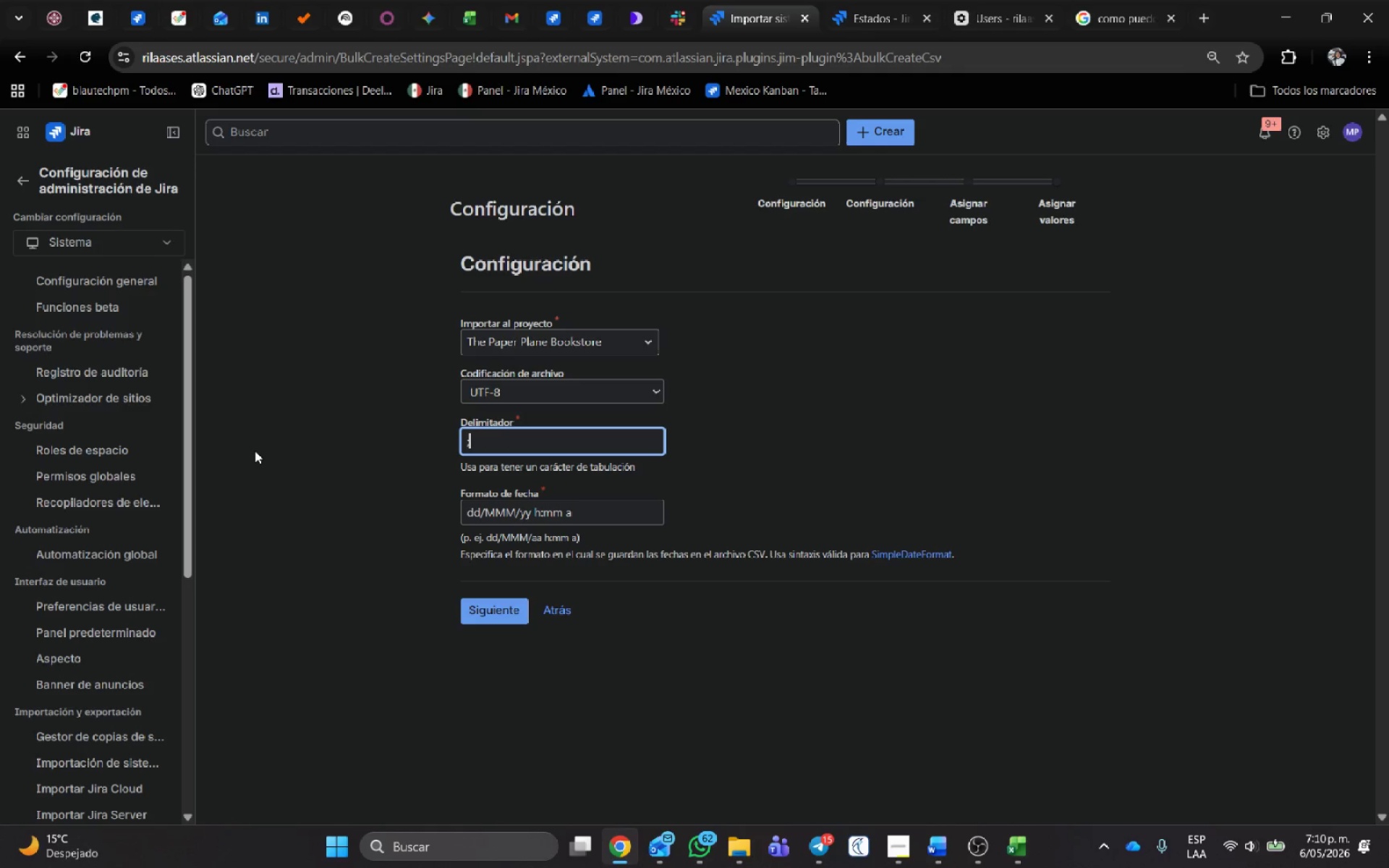 
key(Shift+Comma)
 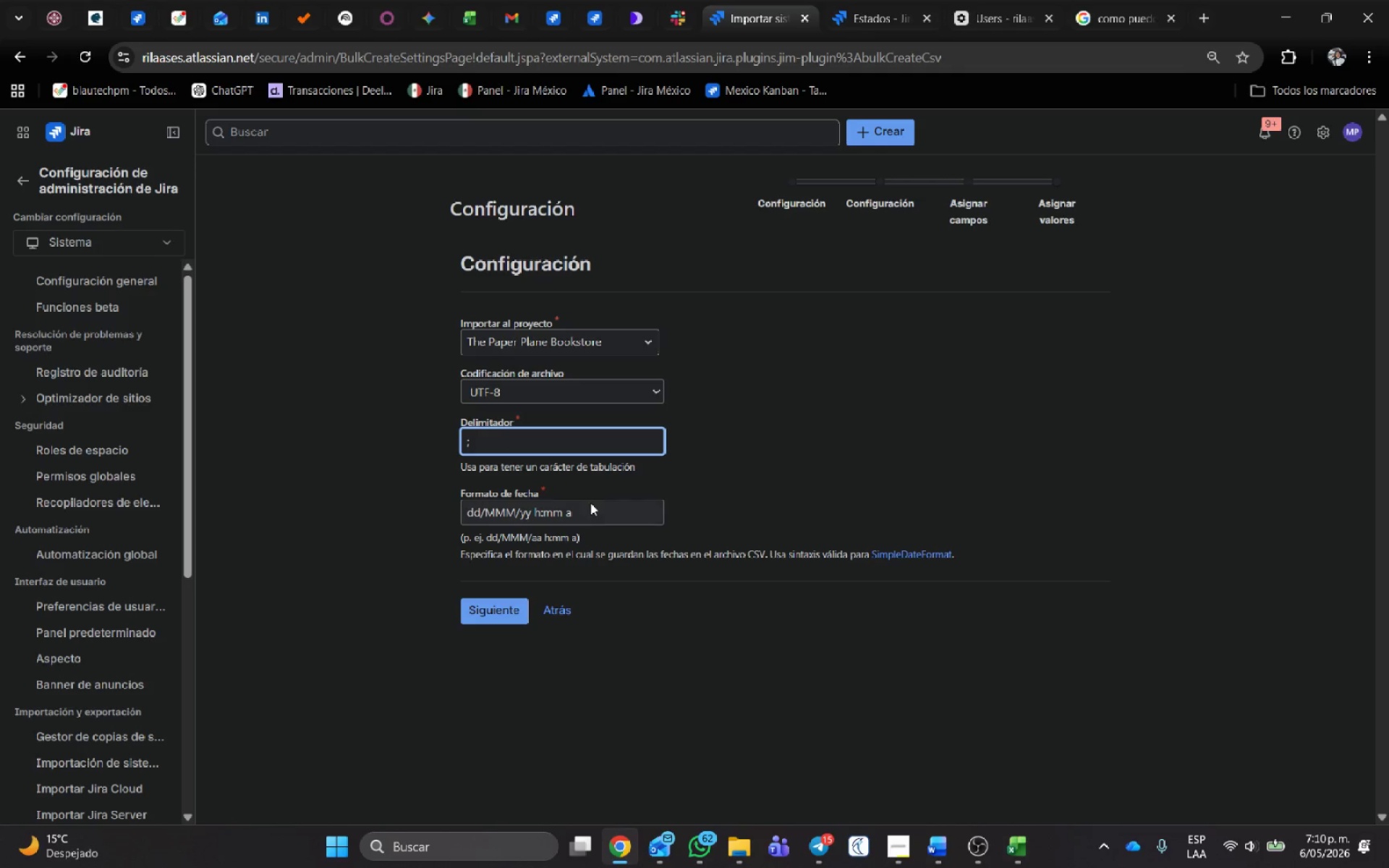 
left_click_drag(start_coordinate=[620, 512], to_coordinate=[273, 467])
 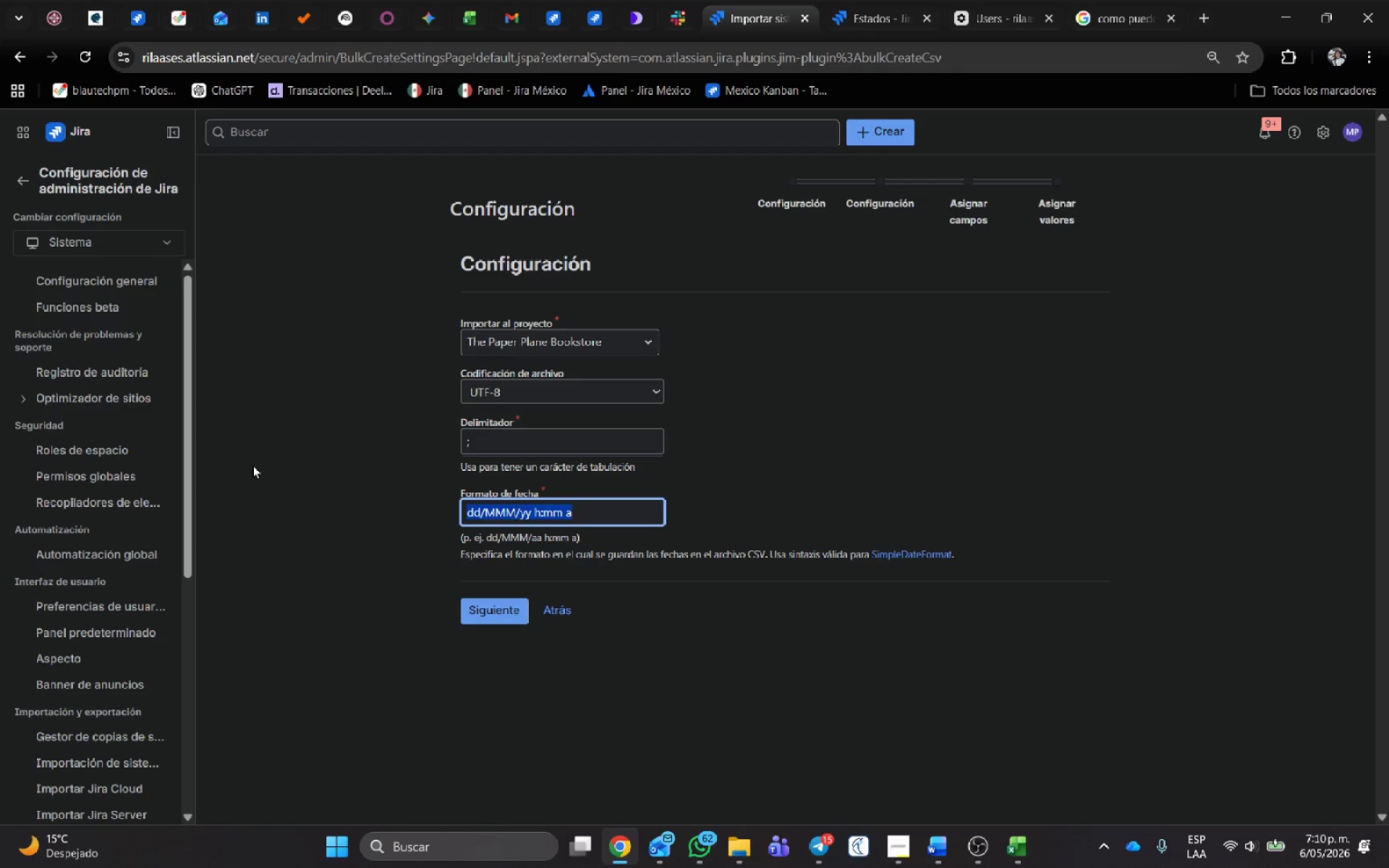 
type(yyy)
 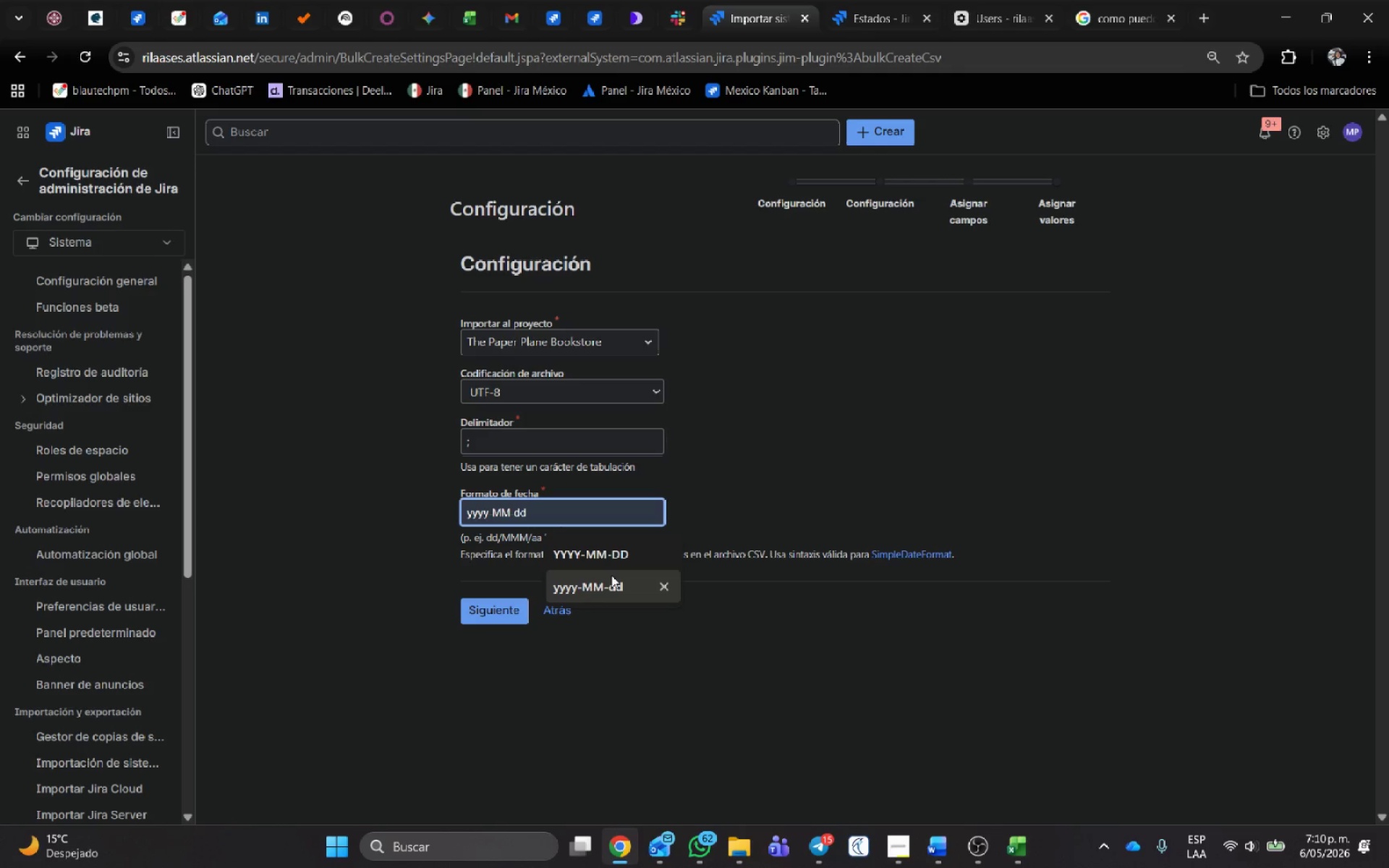 
left_click([601, 586])
 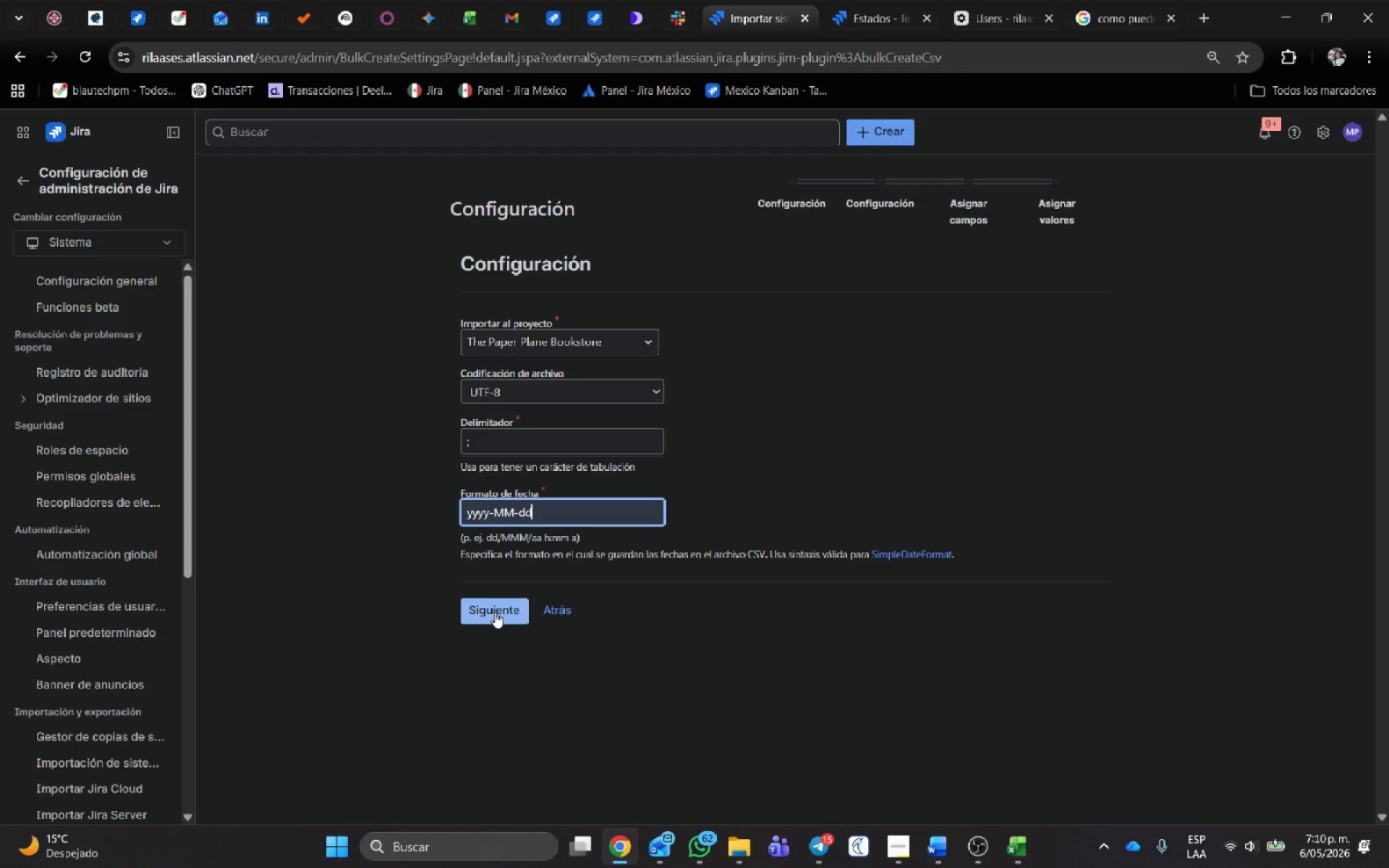 
left_click([494, 611])
 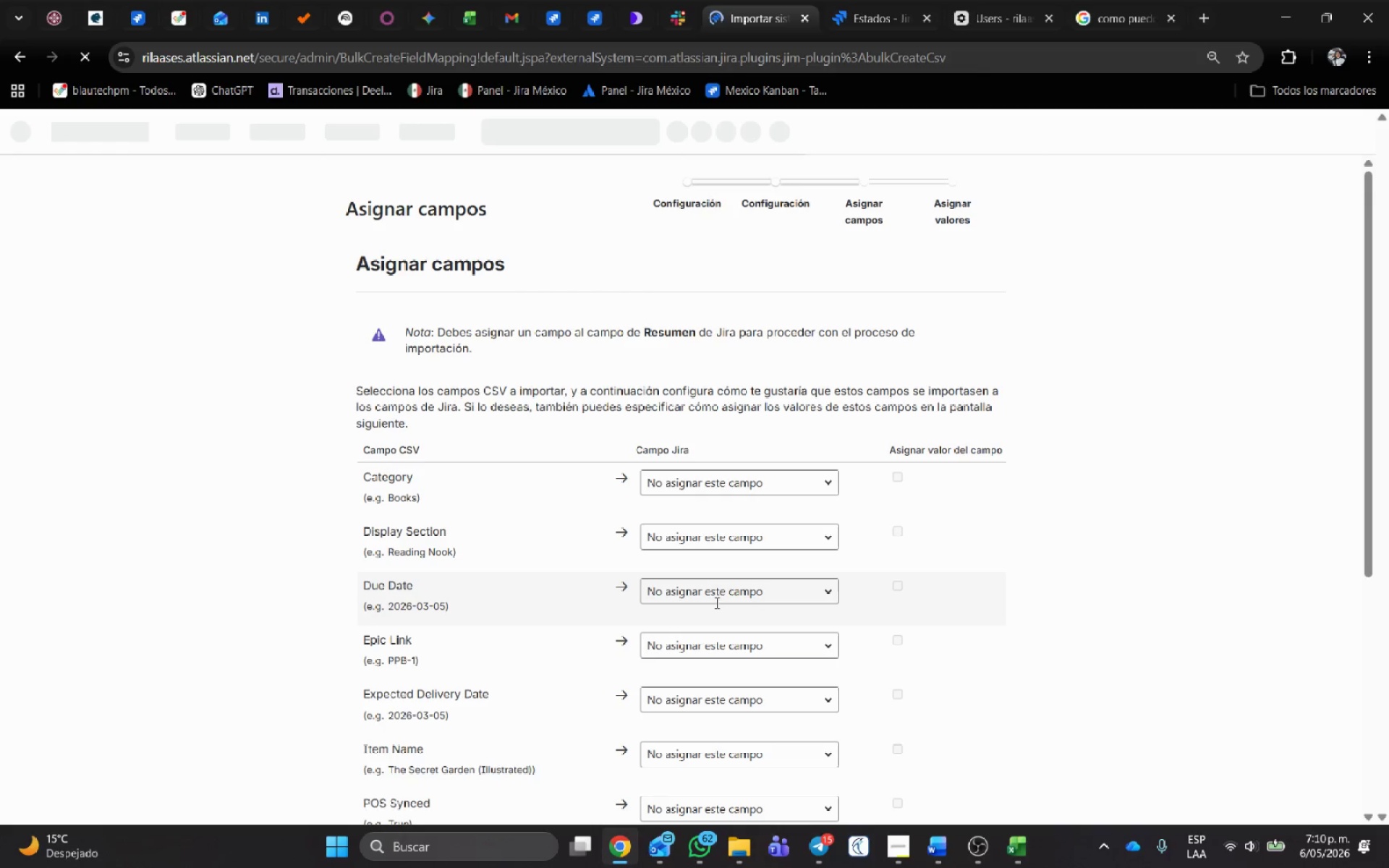 
scroll: coordinate [650, 364], scroll_direction: down, amount: 1.0
 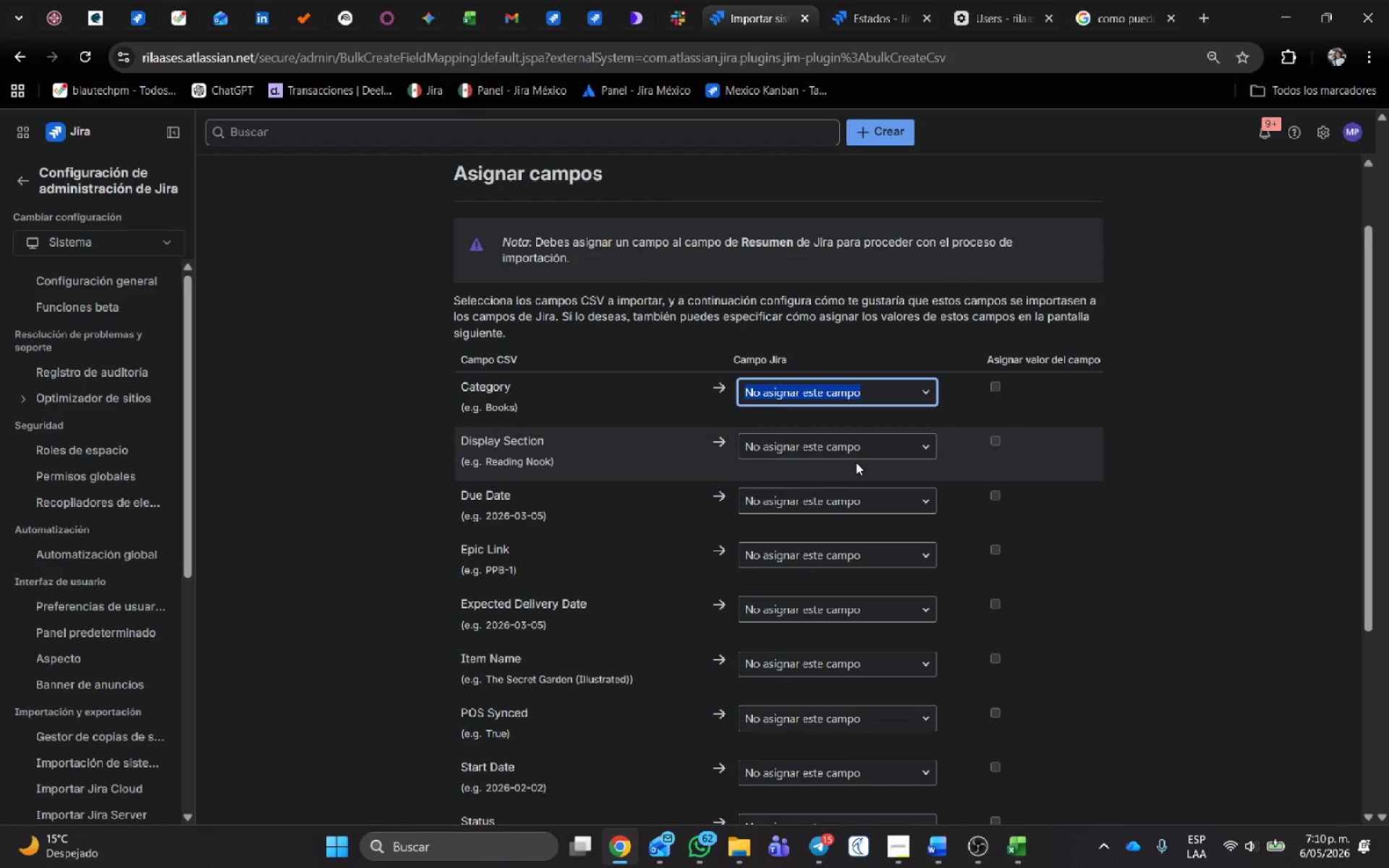 
left_click([853, 442])
 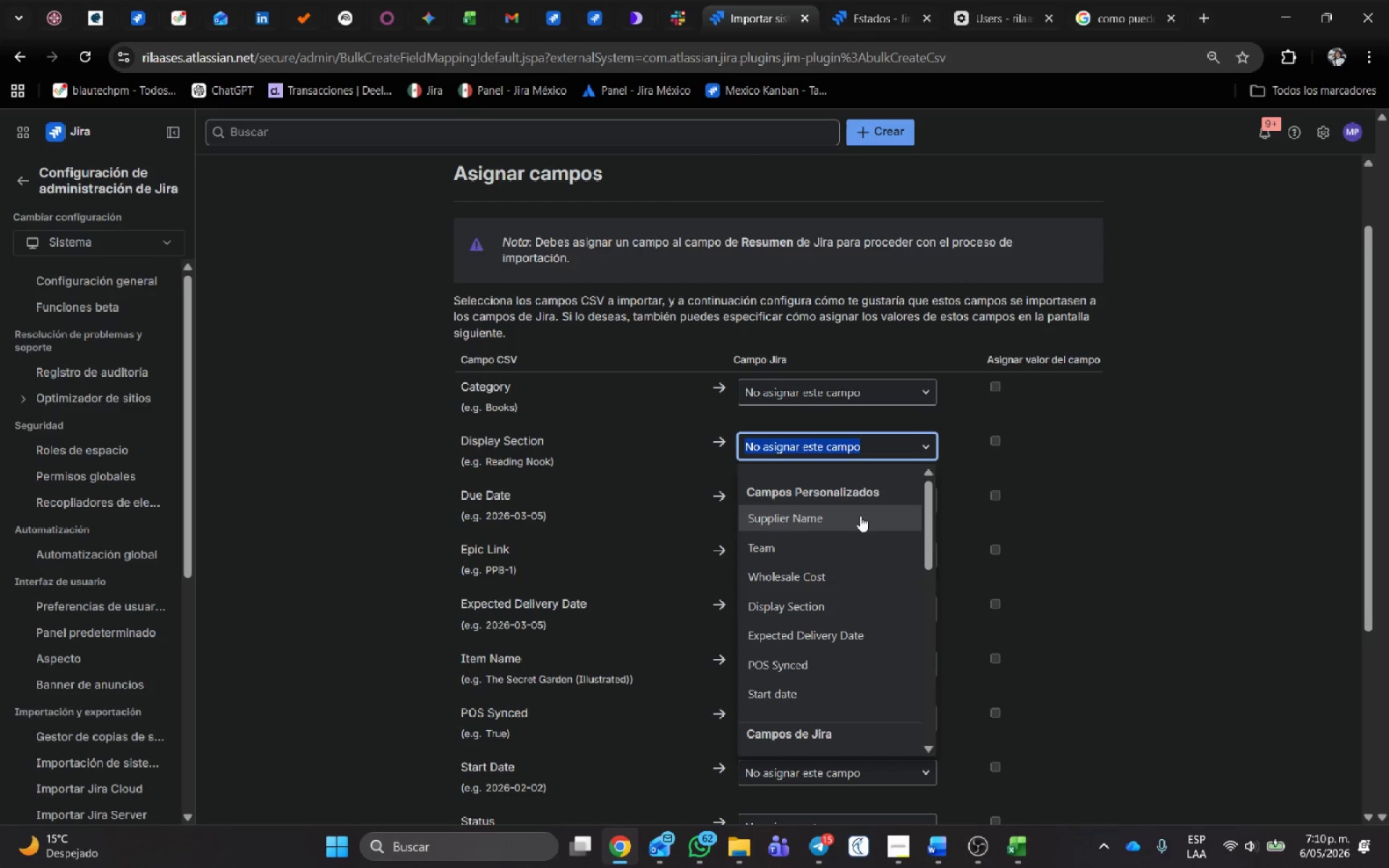 
left_click([840, 605])
 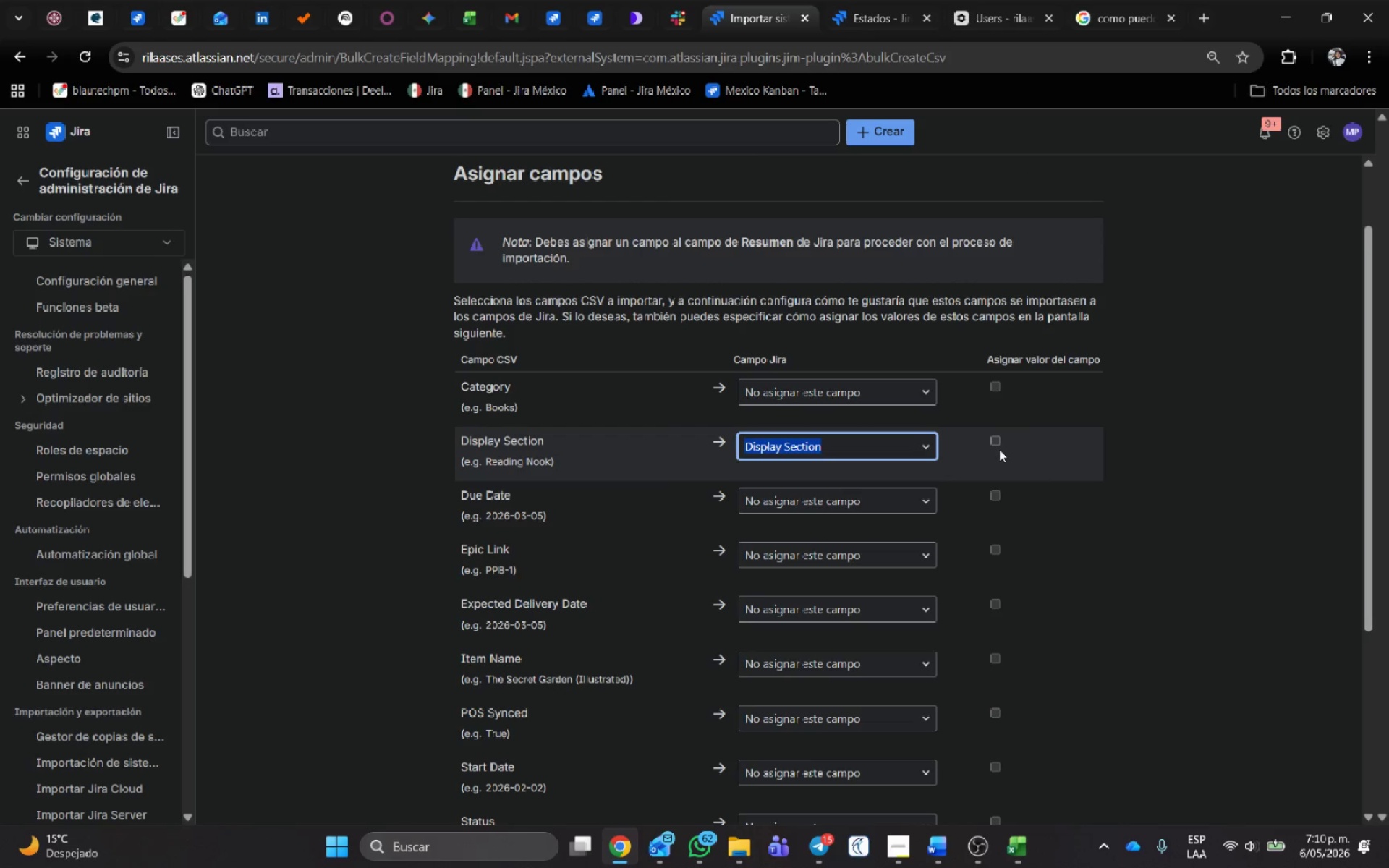 
left_click([995, 441])
 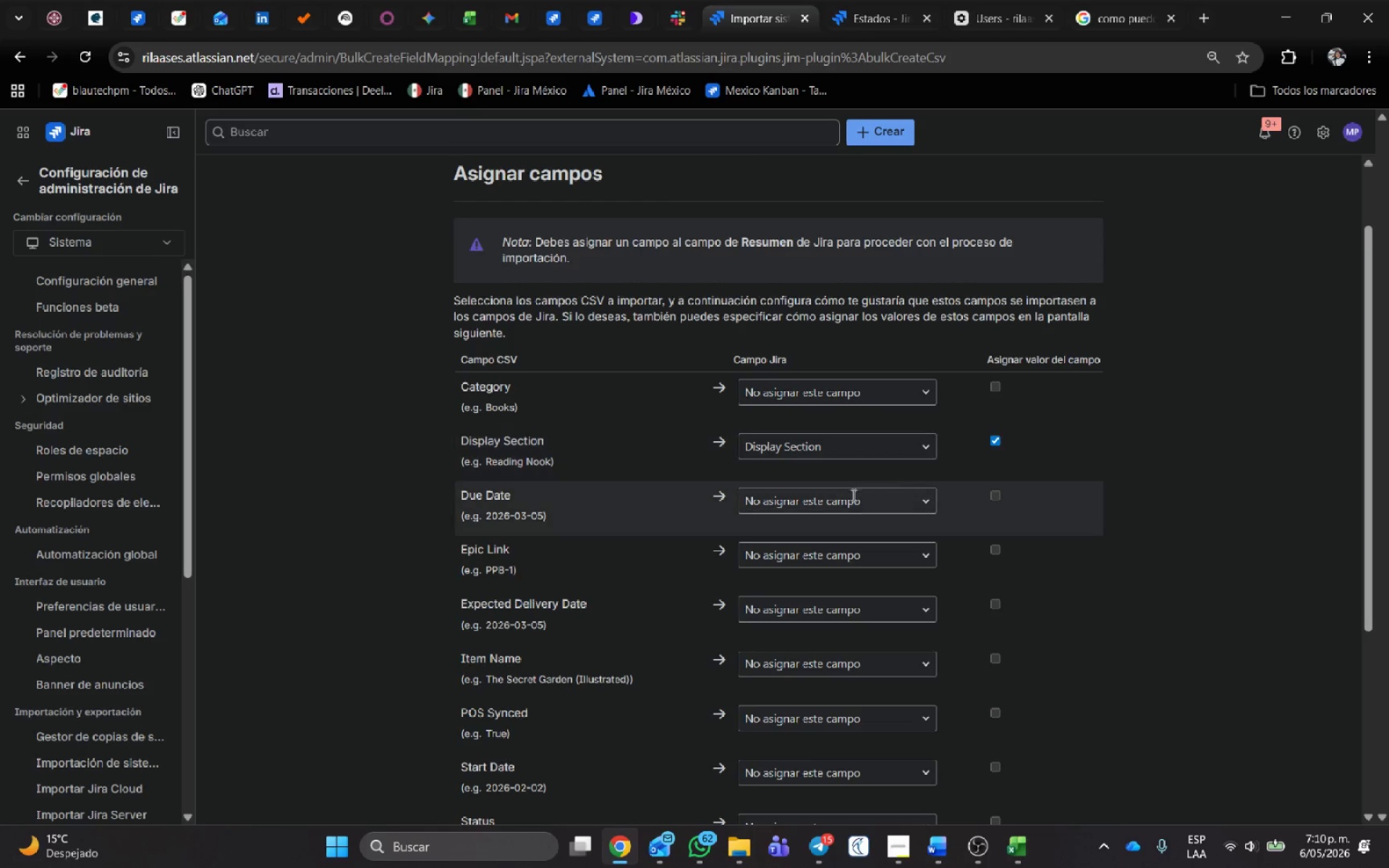 
left_click([833, 499])
 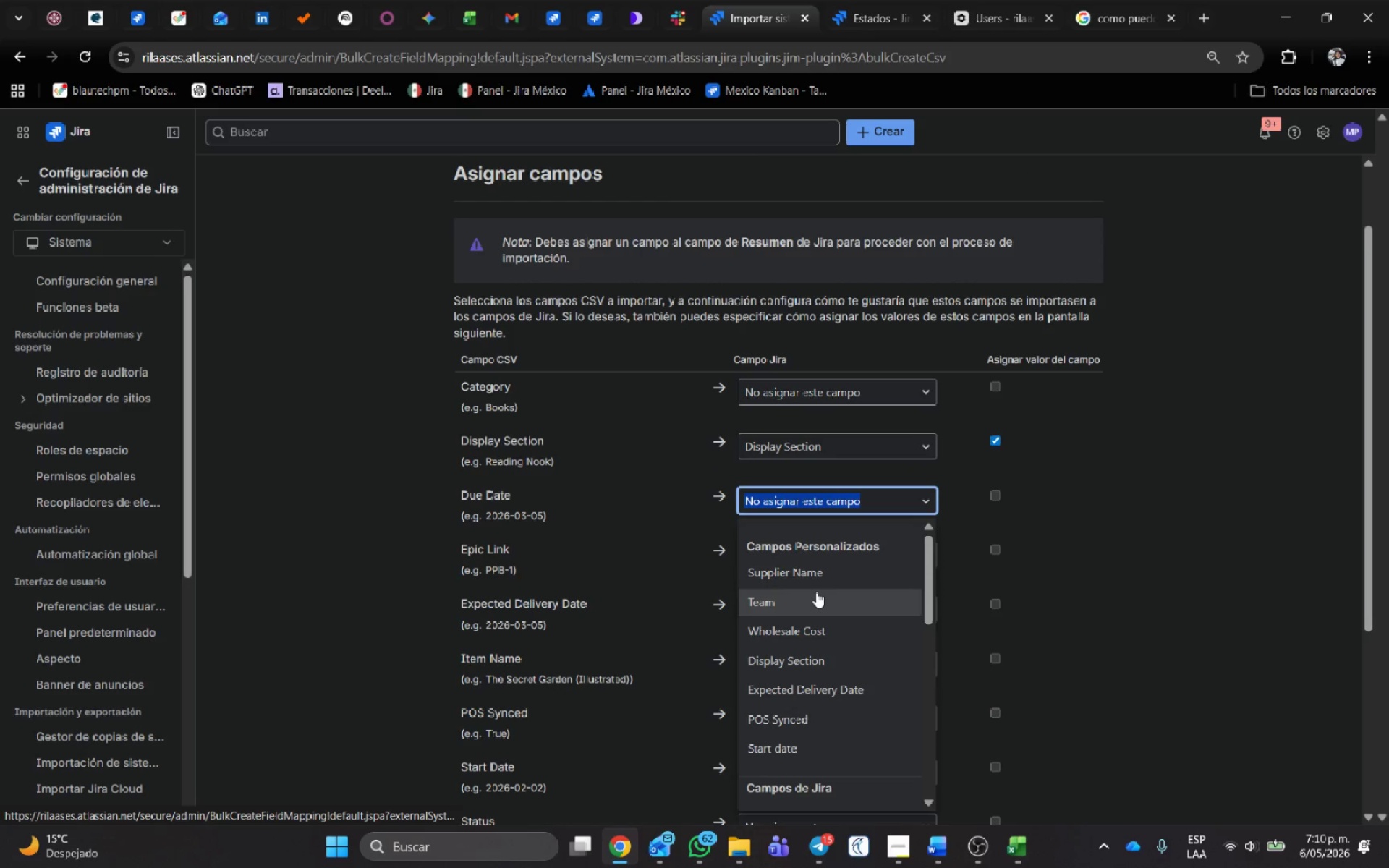 
type(fec)
 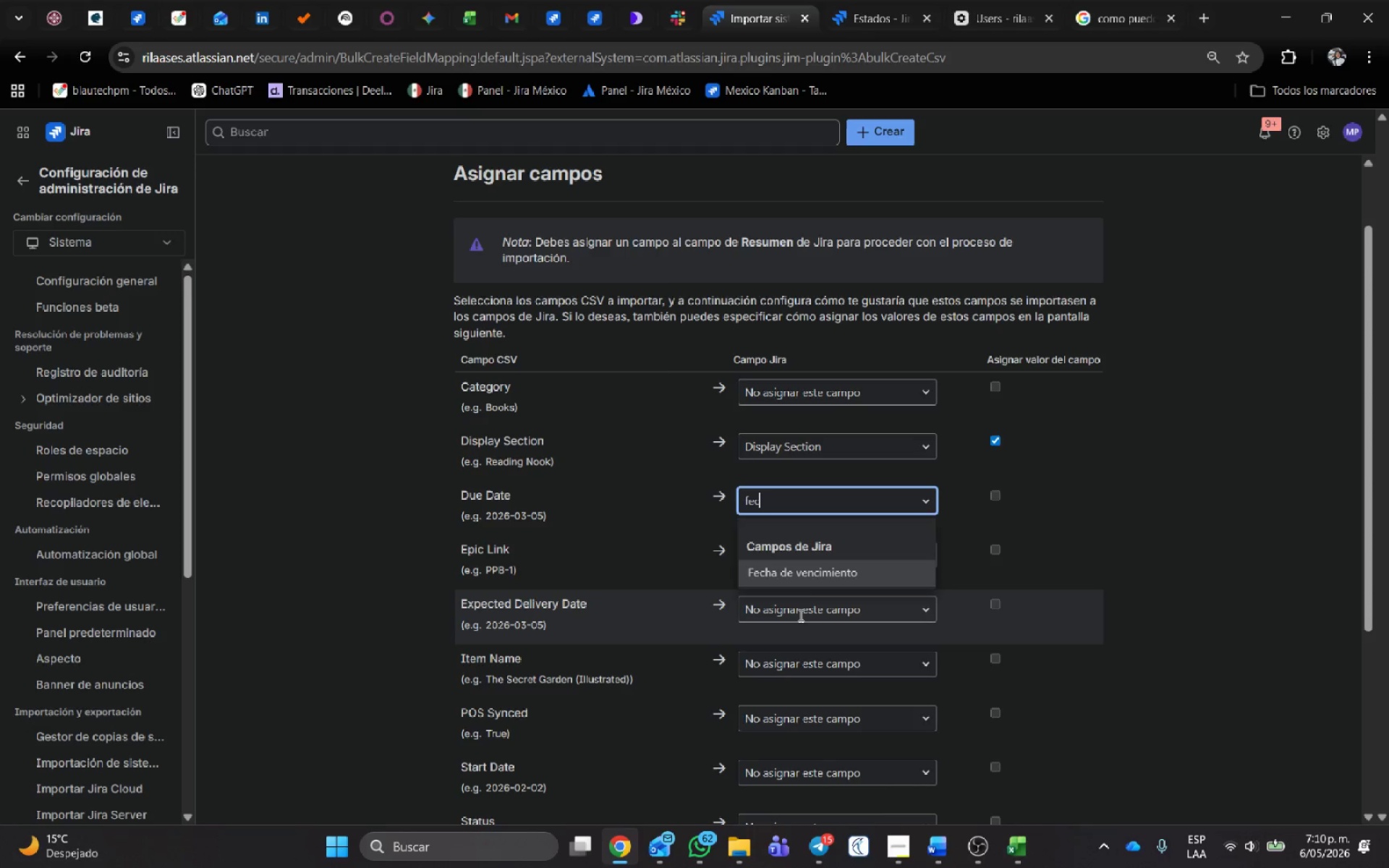 
left_click([807, 568])
 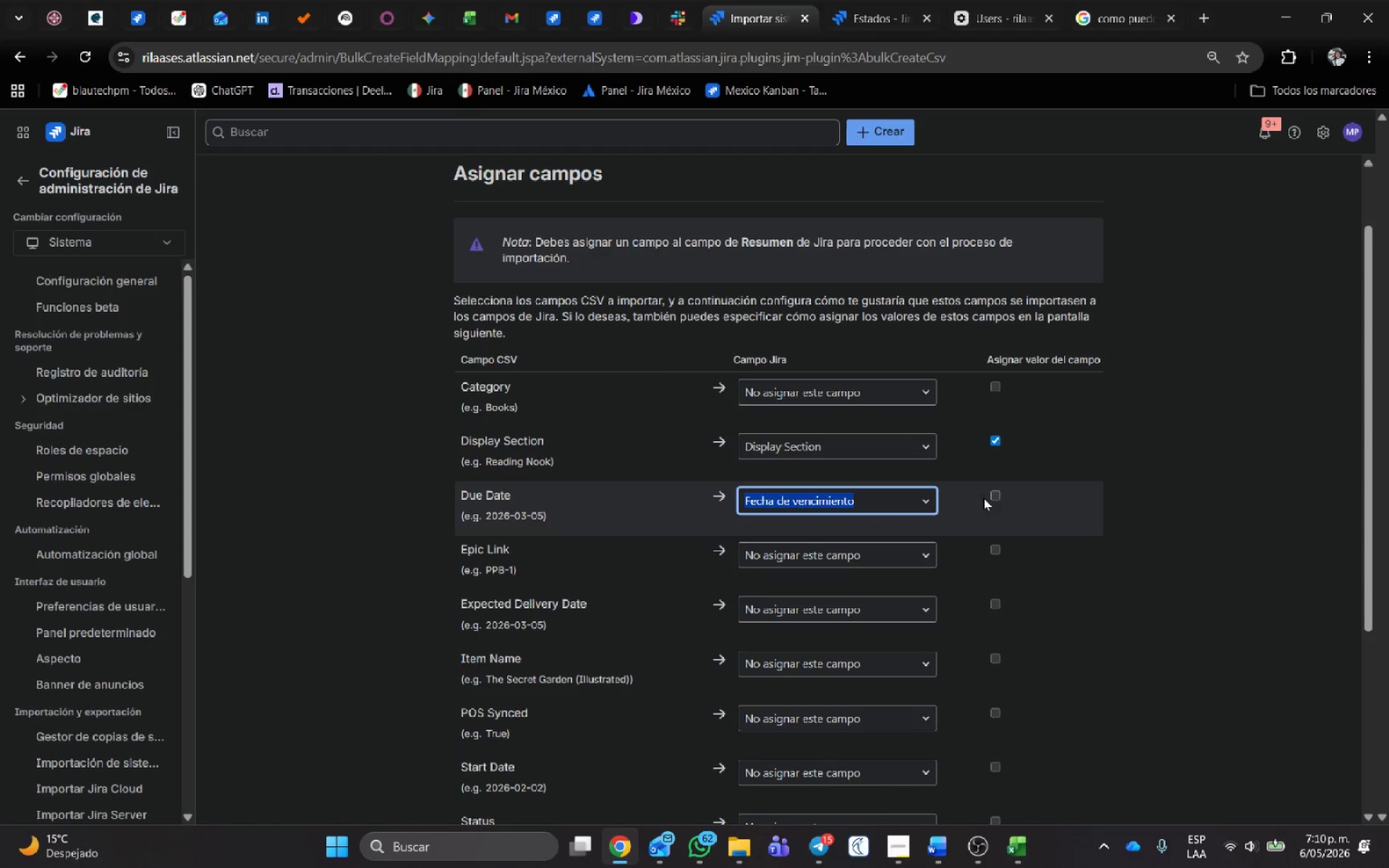 
left_click([996, 498])
 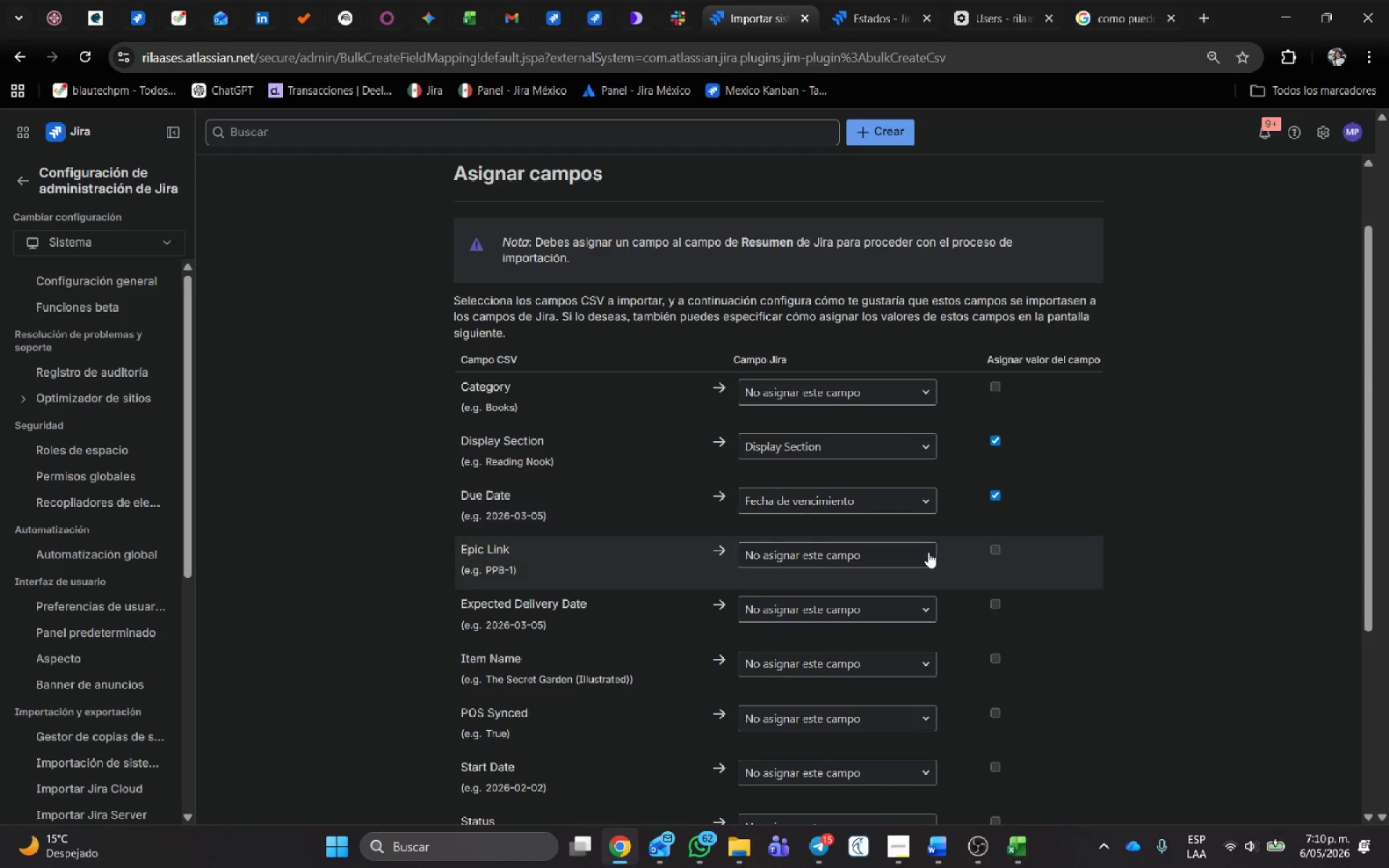 
scroll: coordinate [927, 552], scroll_direction: down, amount: 1.0
 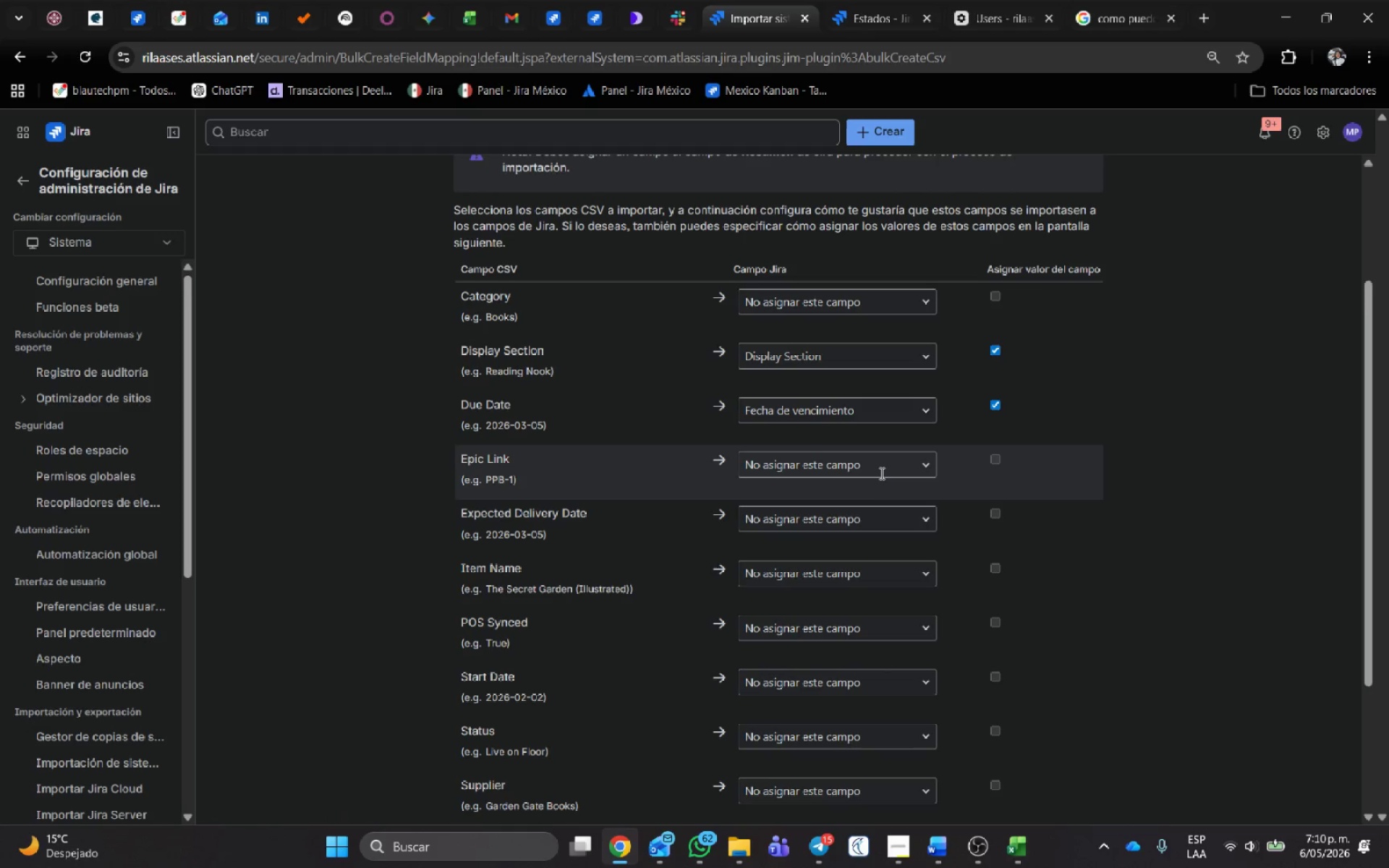 
left_click([880, 472])
 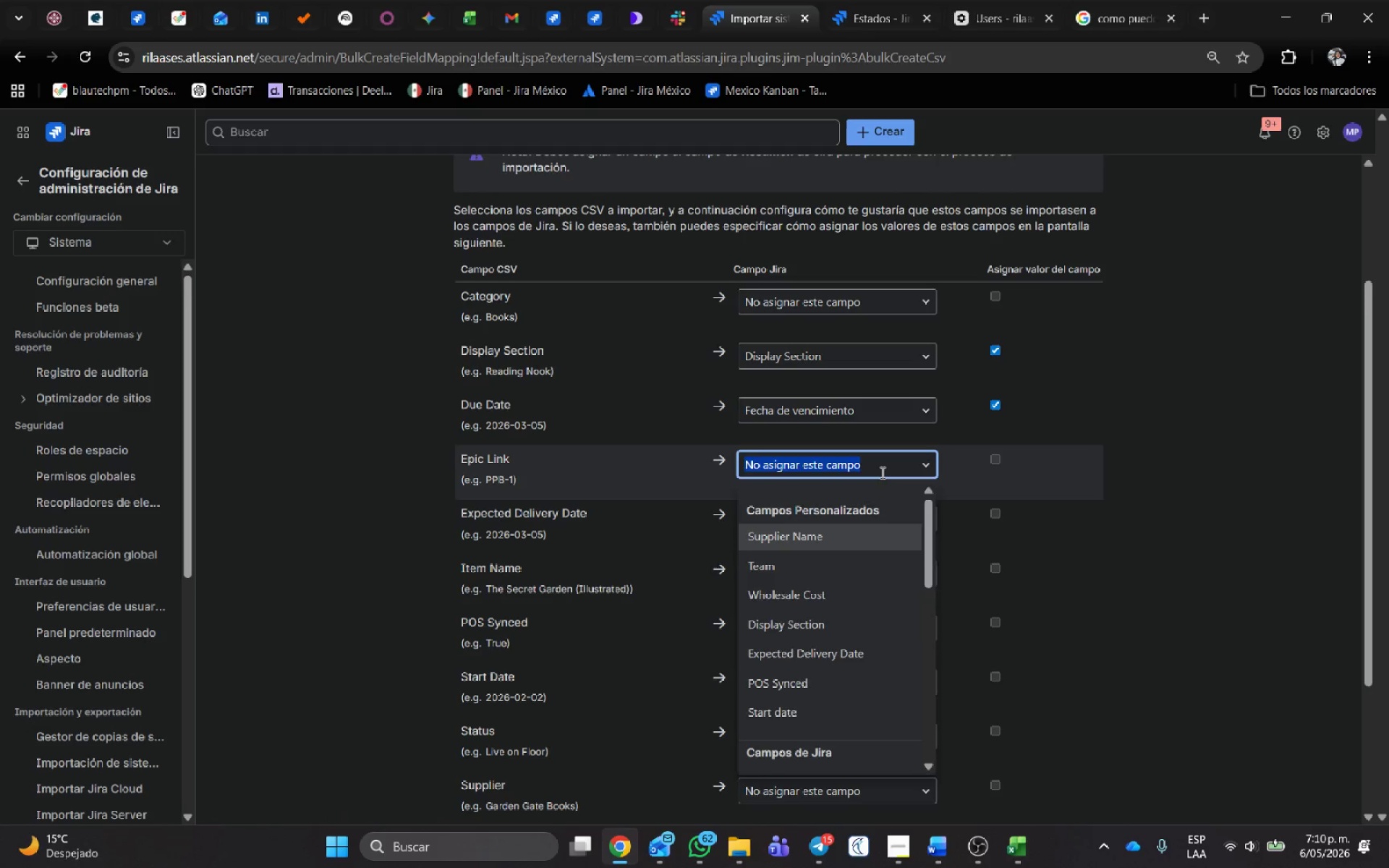 
type(princi)
 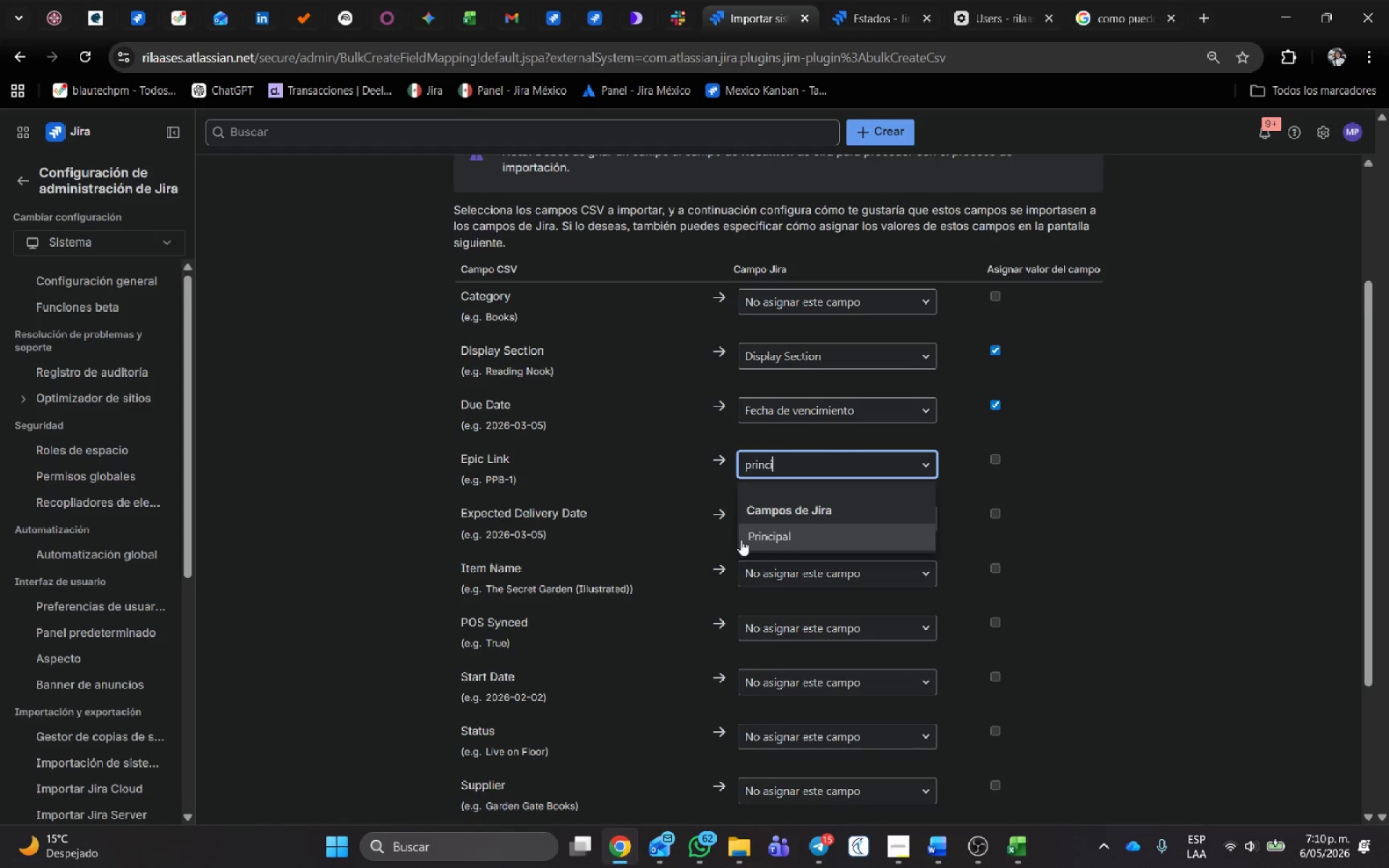 
left_click([747, 537])
 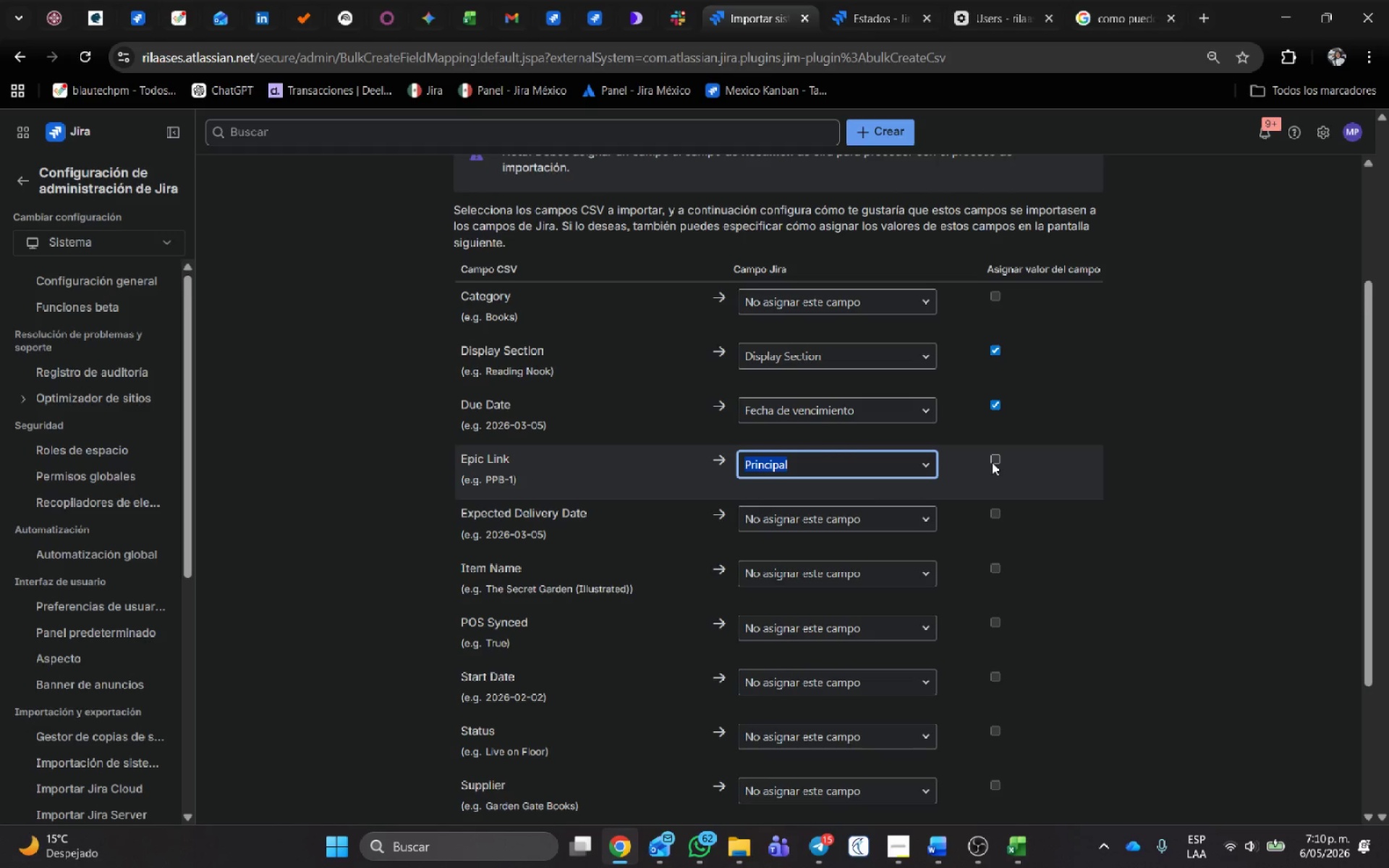 
left_click([992, 462])
 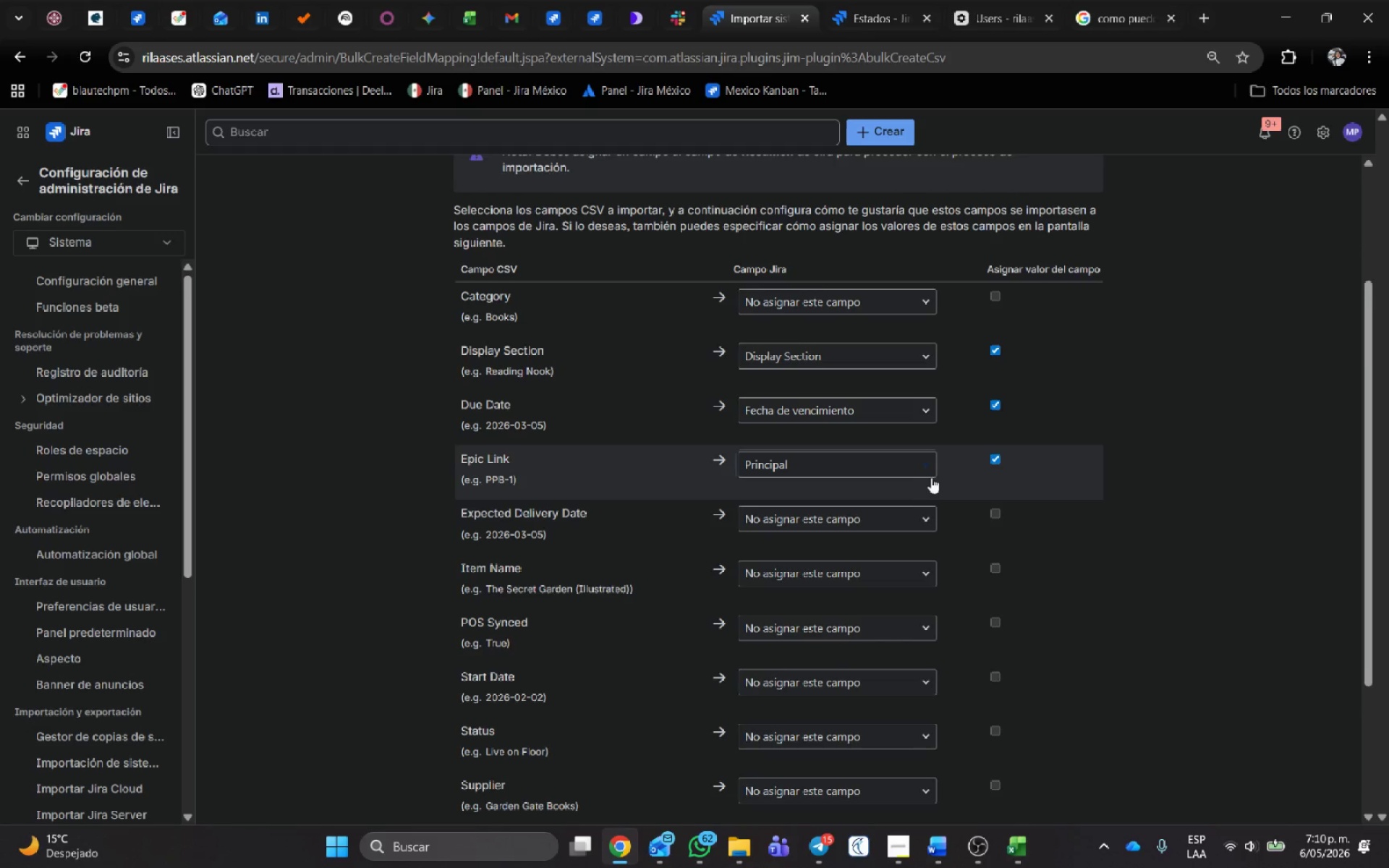 
scroll: coordinate [924, 477], scroll_direction: down, amount: 1.0
 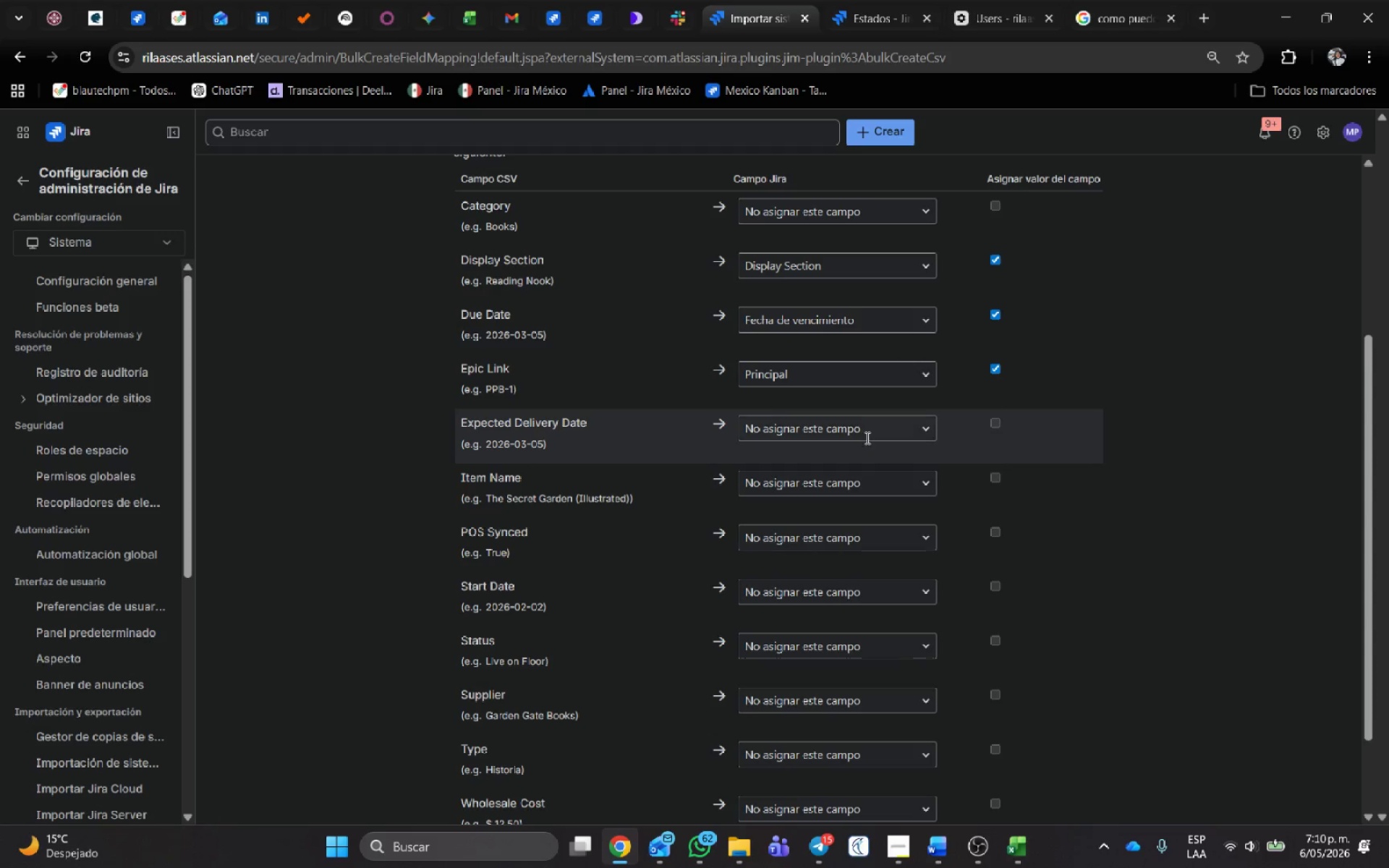 
left_click([864, 437])
 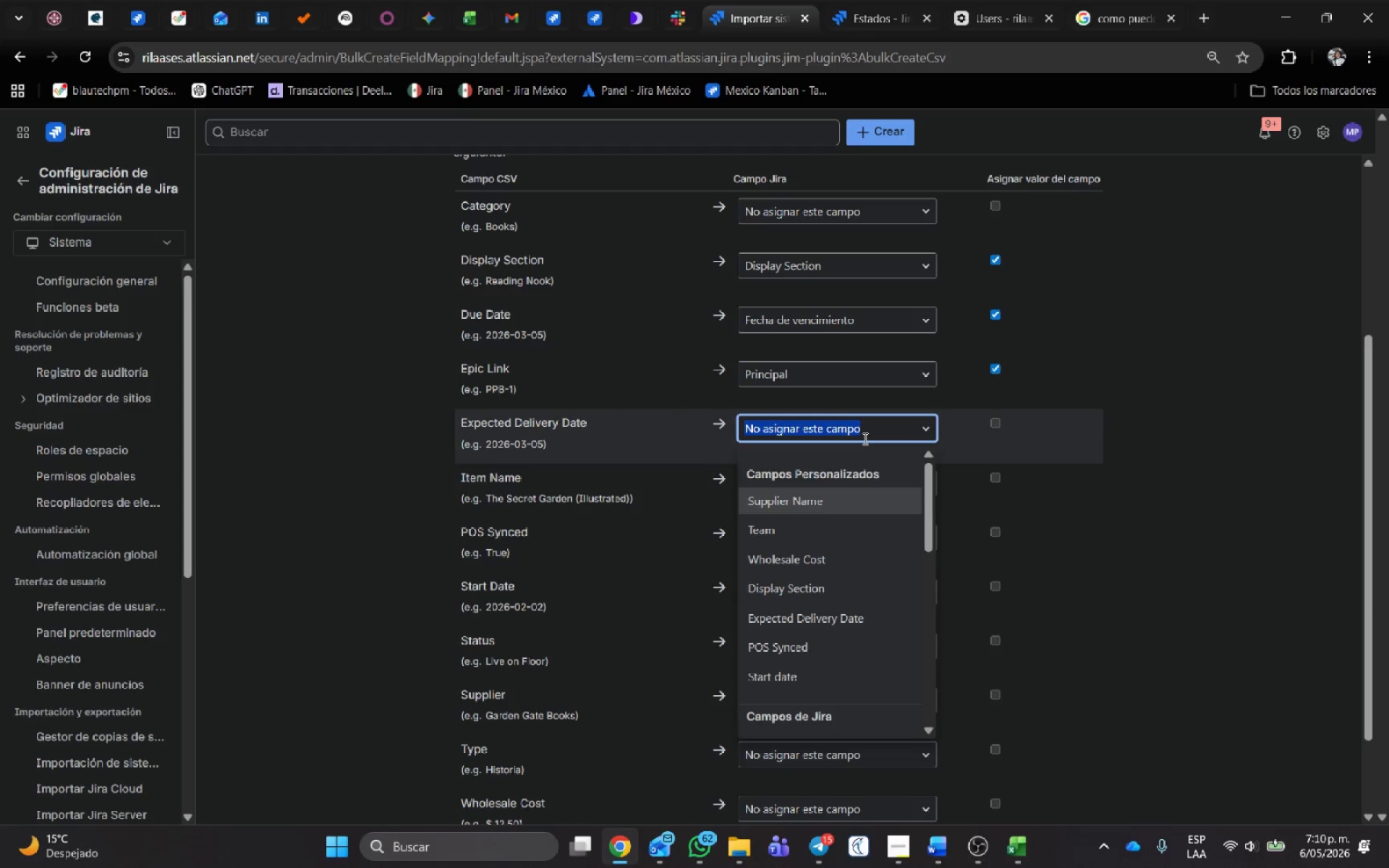 
wait(6.55)
 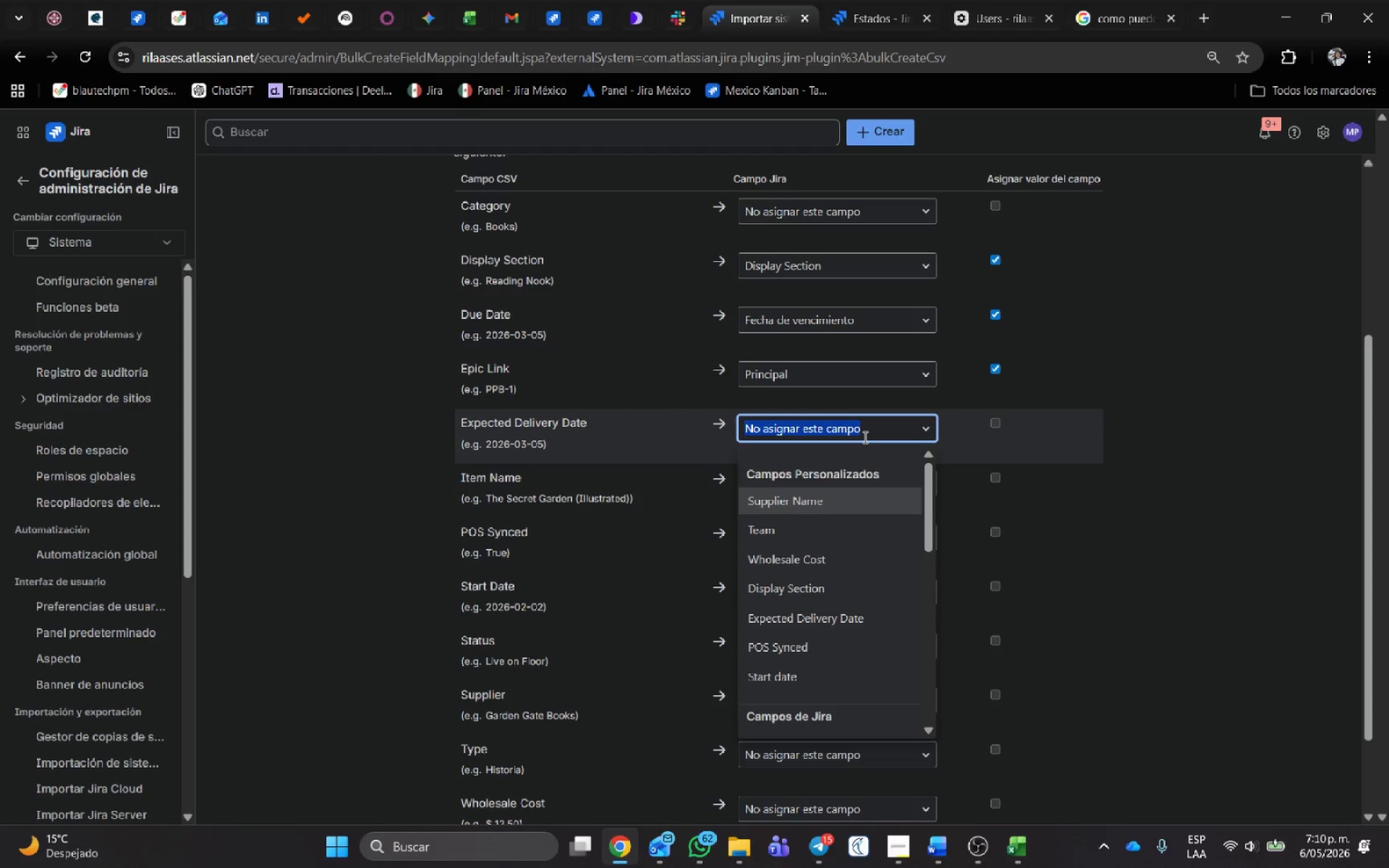 
left_click([815, 621])
 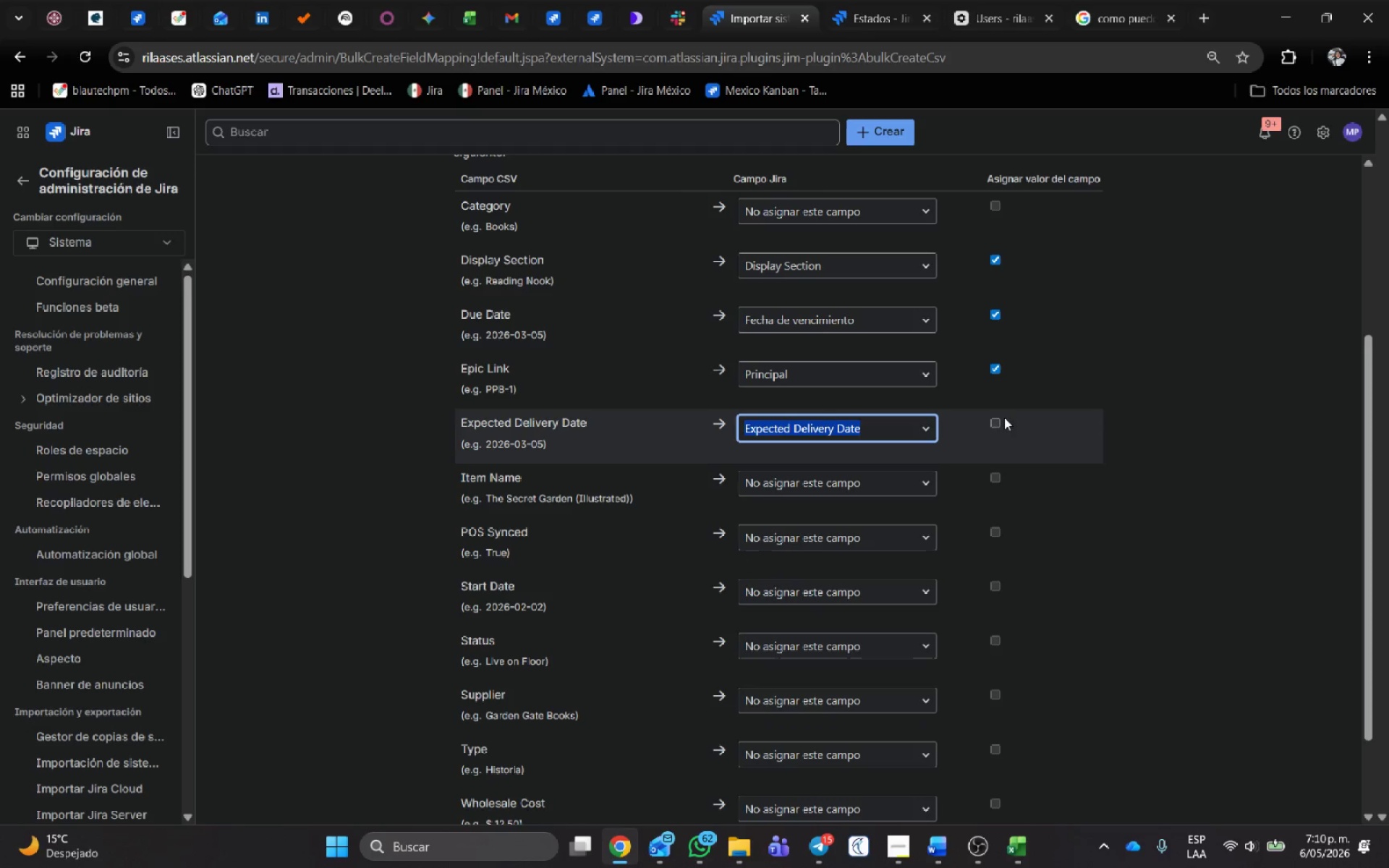 
left_click([995, 425])
 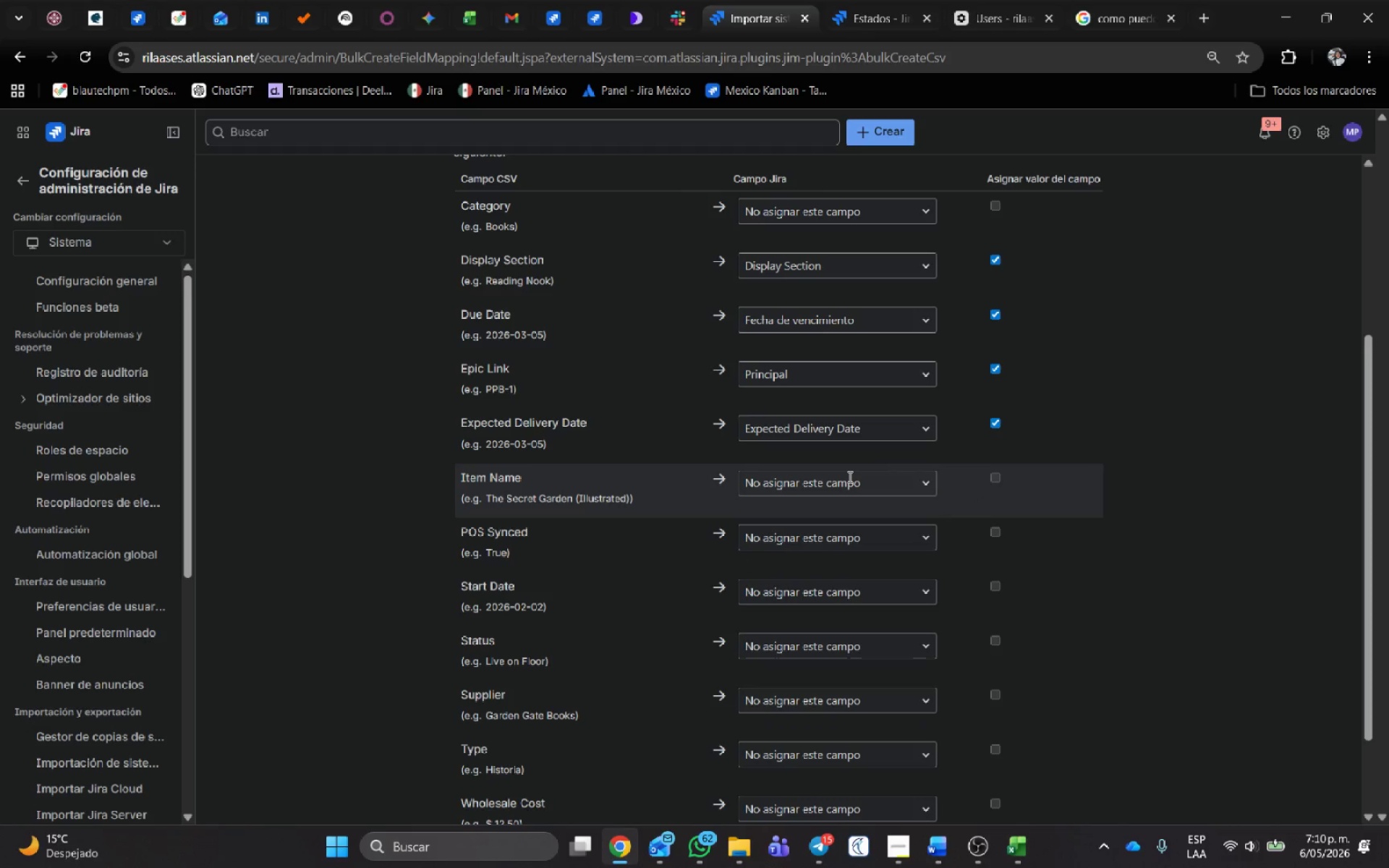 
left_click([849, 477])
 